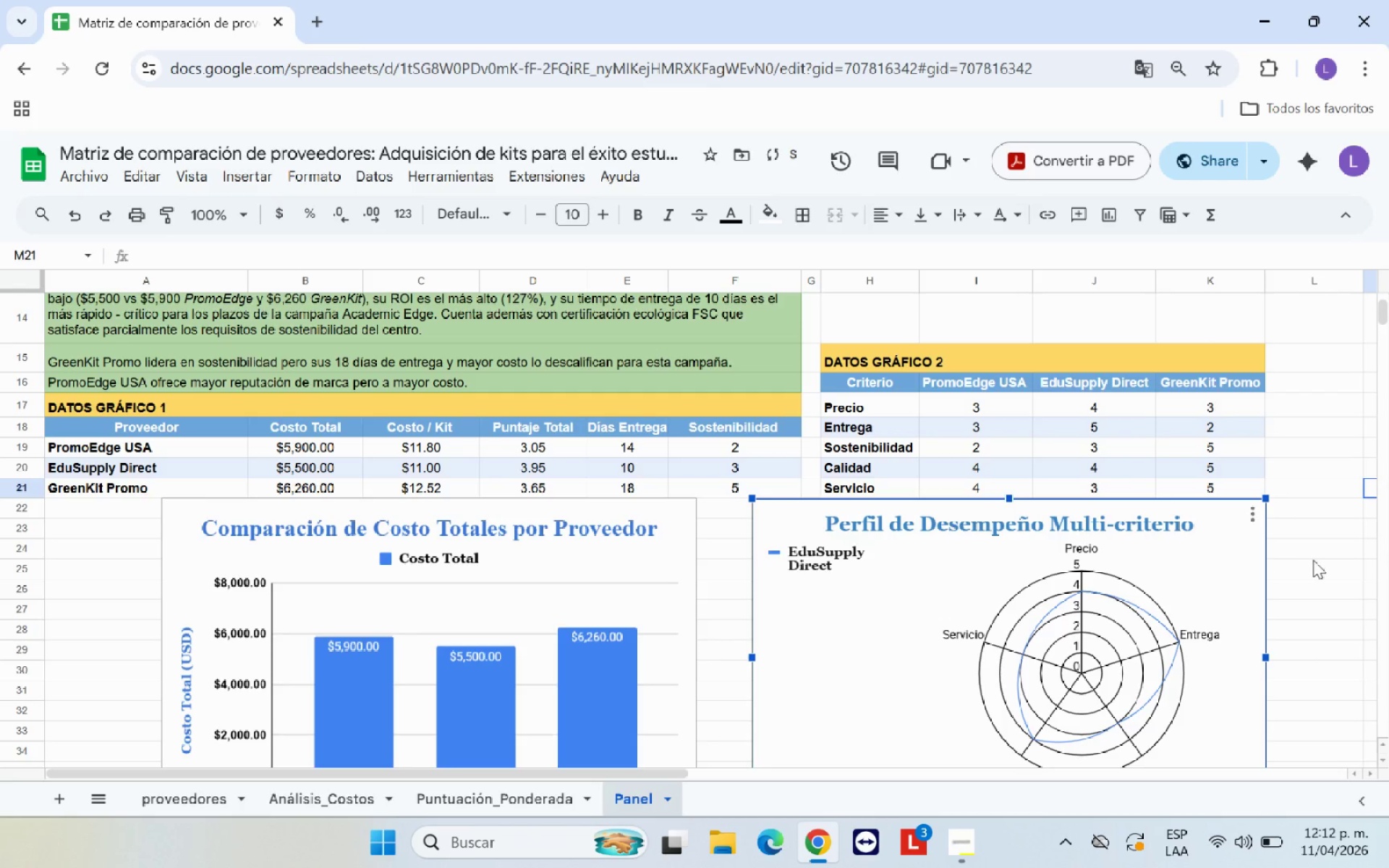 
left_click([1313, 560])
 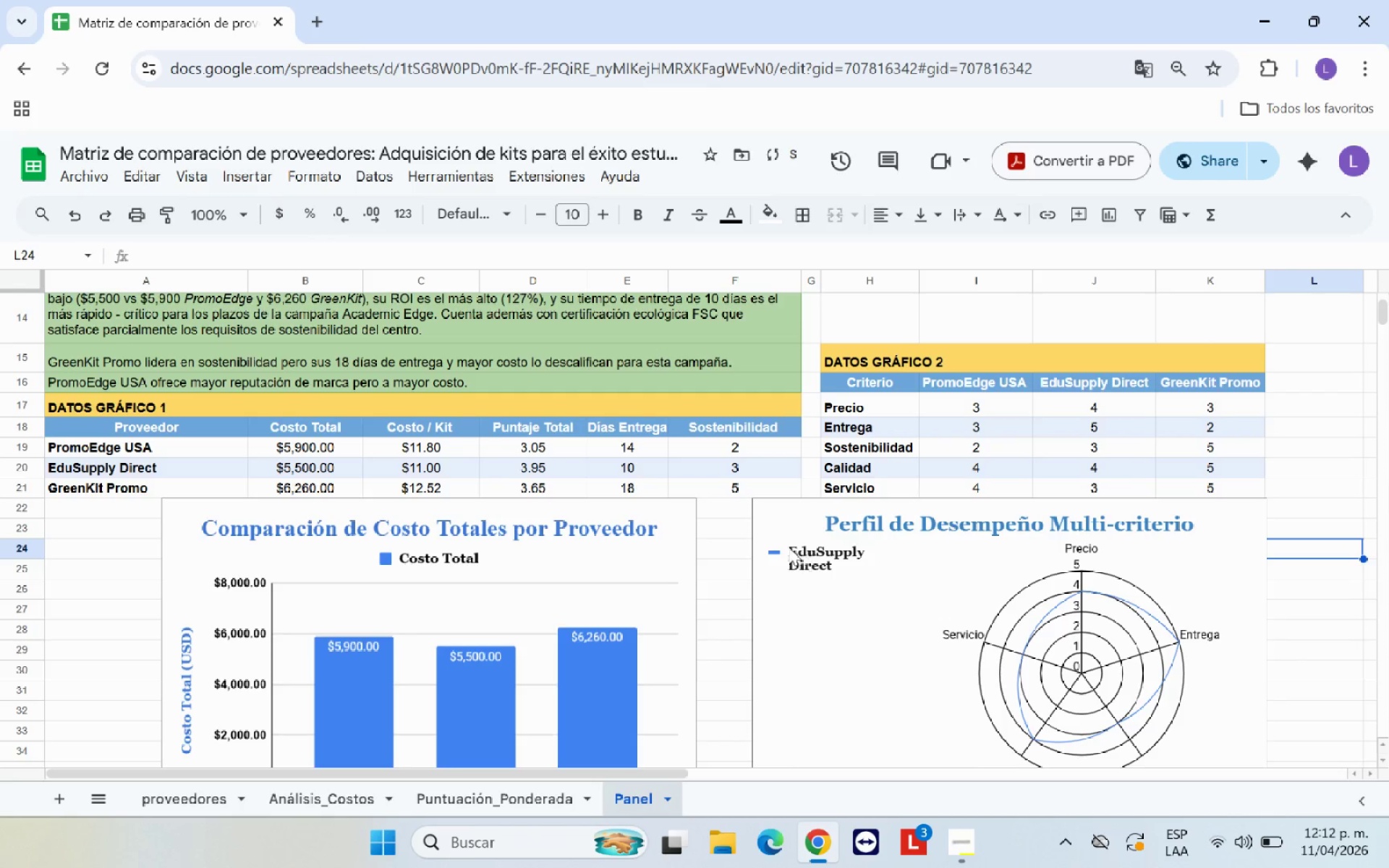 
left_click([771, 511])
 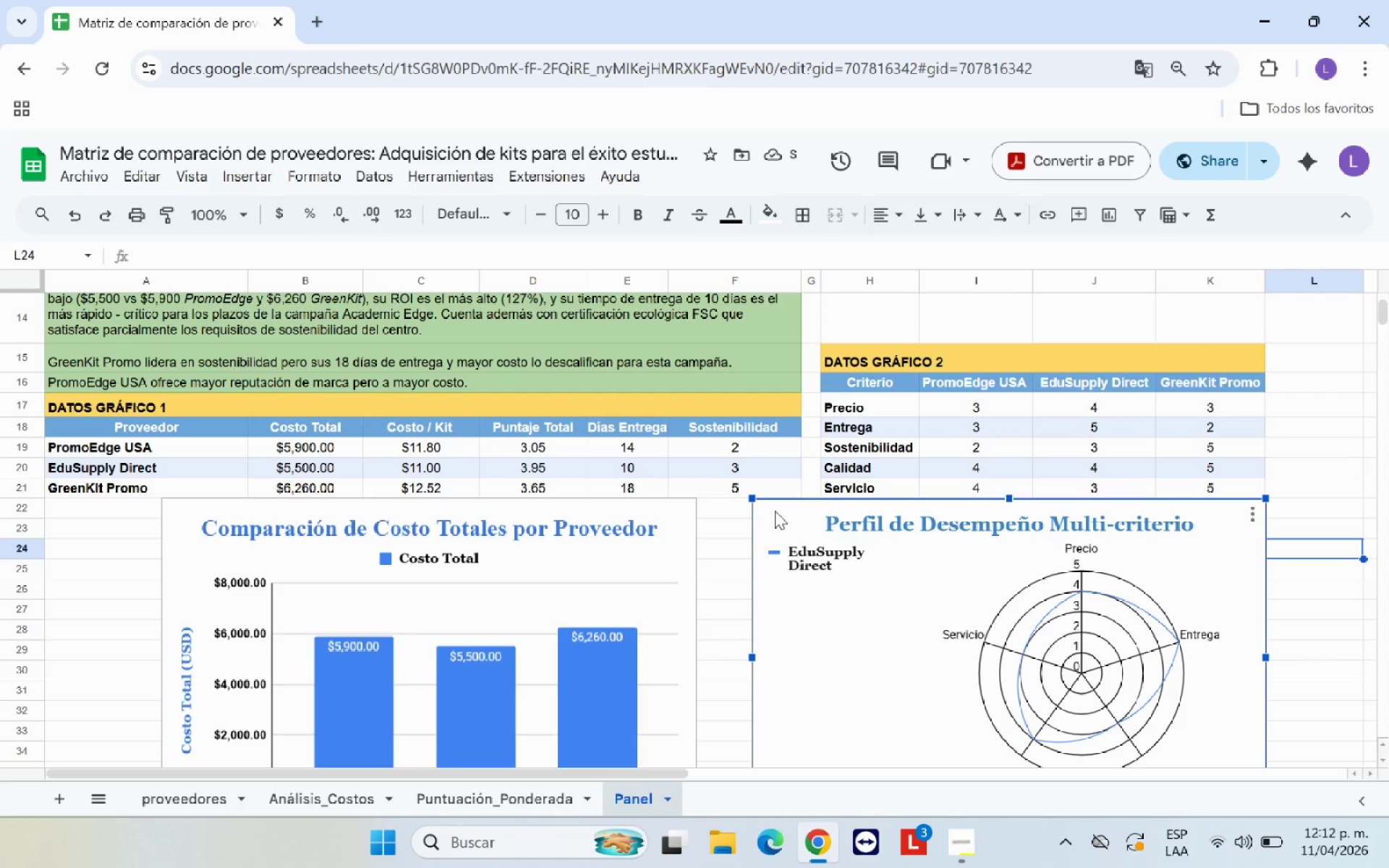 
left_click_drag(start_coordinate=[775, 511], to_coordinate=[776, 516])
 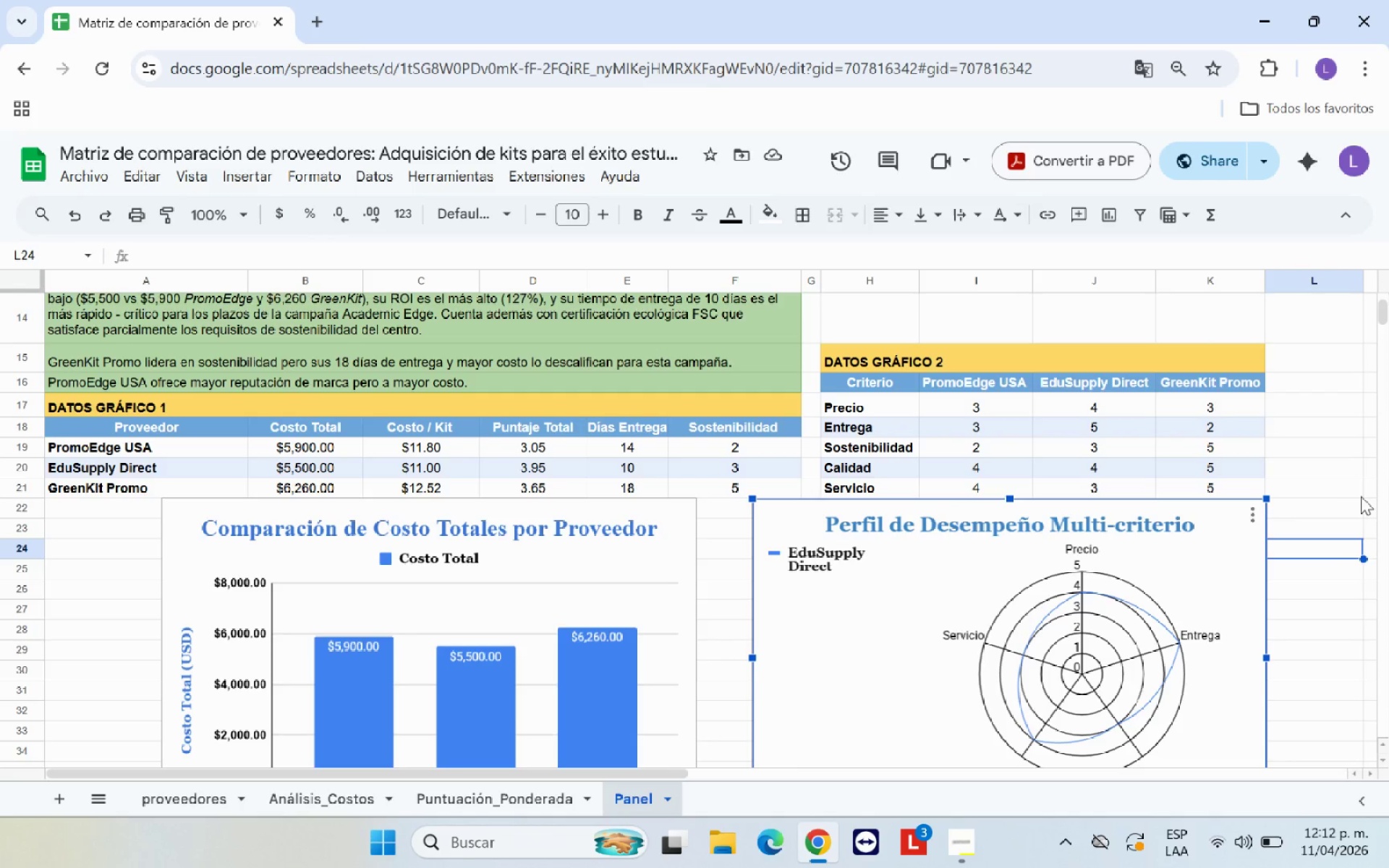 
left_click([1347, 493])
 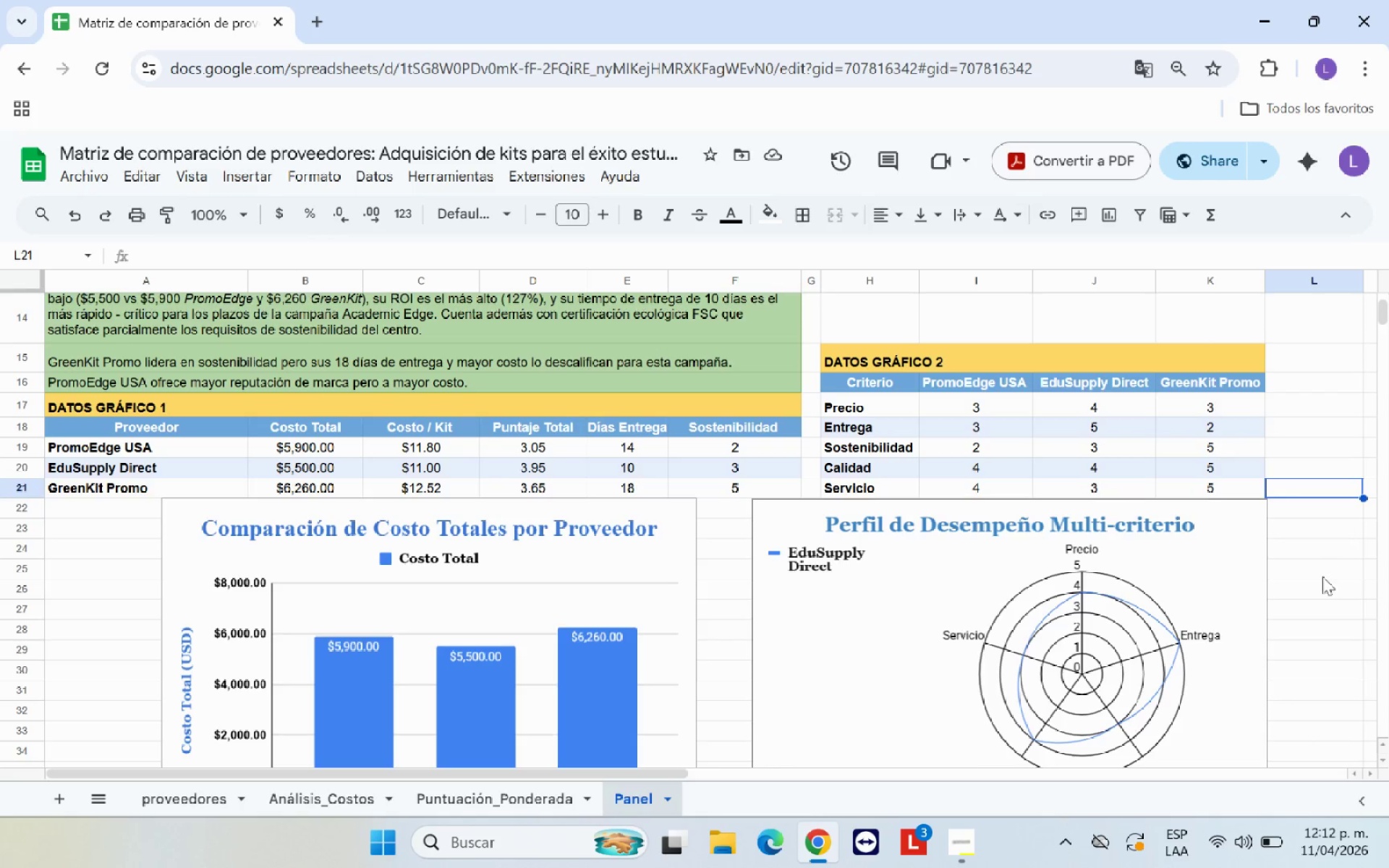 
left_click([1322, 587])
 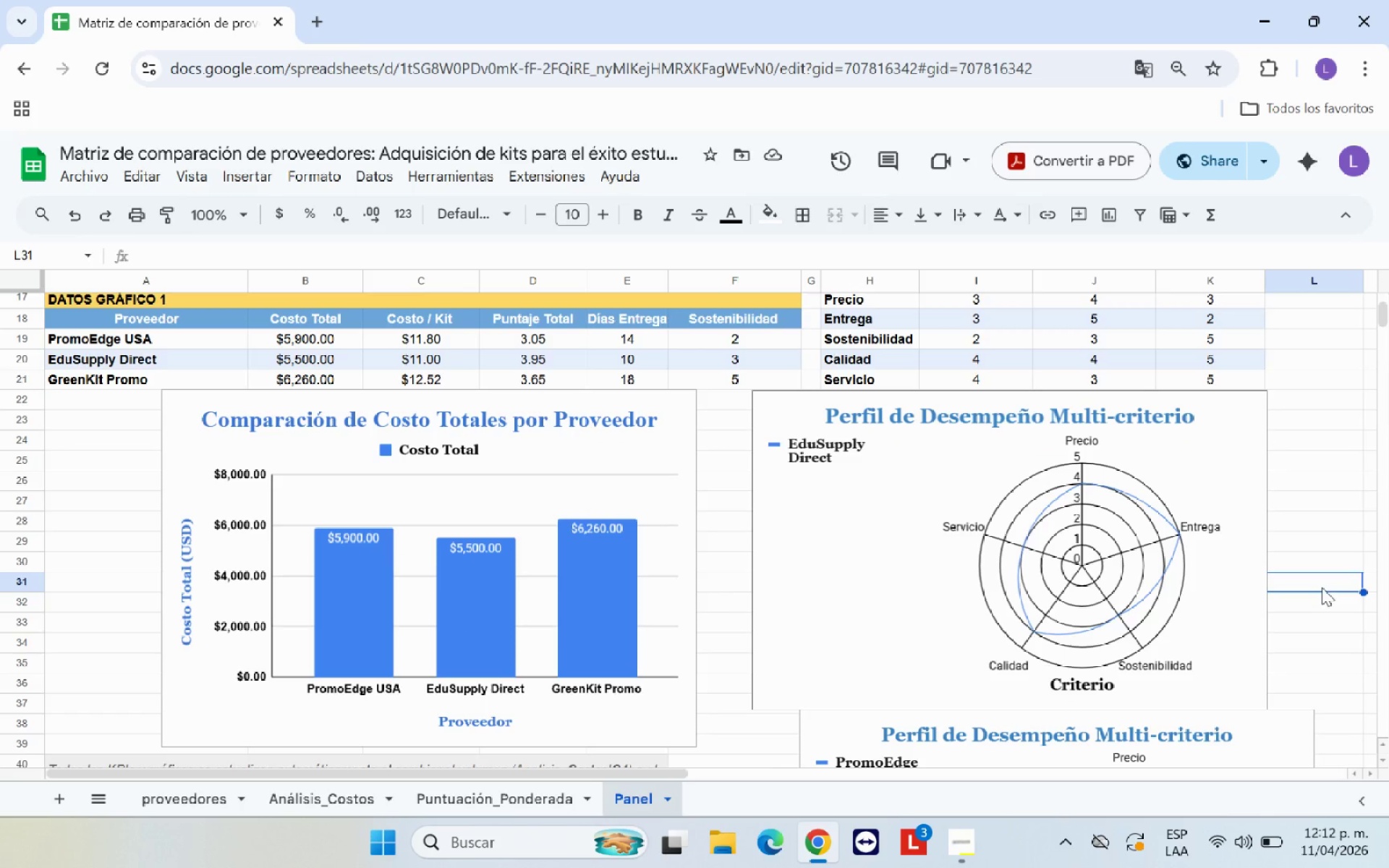 
scroll: coordinate [1322, 587], scroll_direction: down, amount: 2.0
 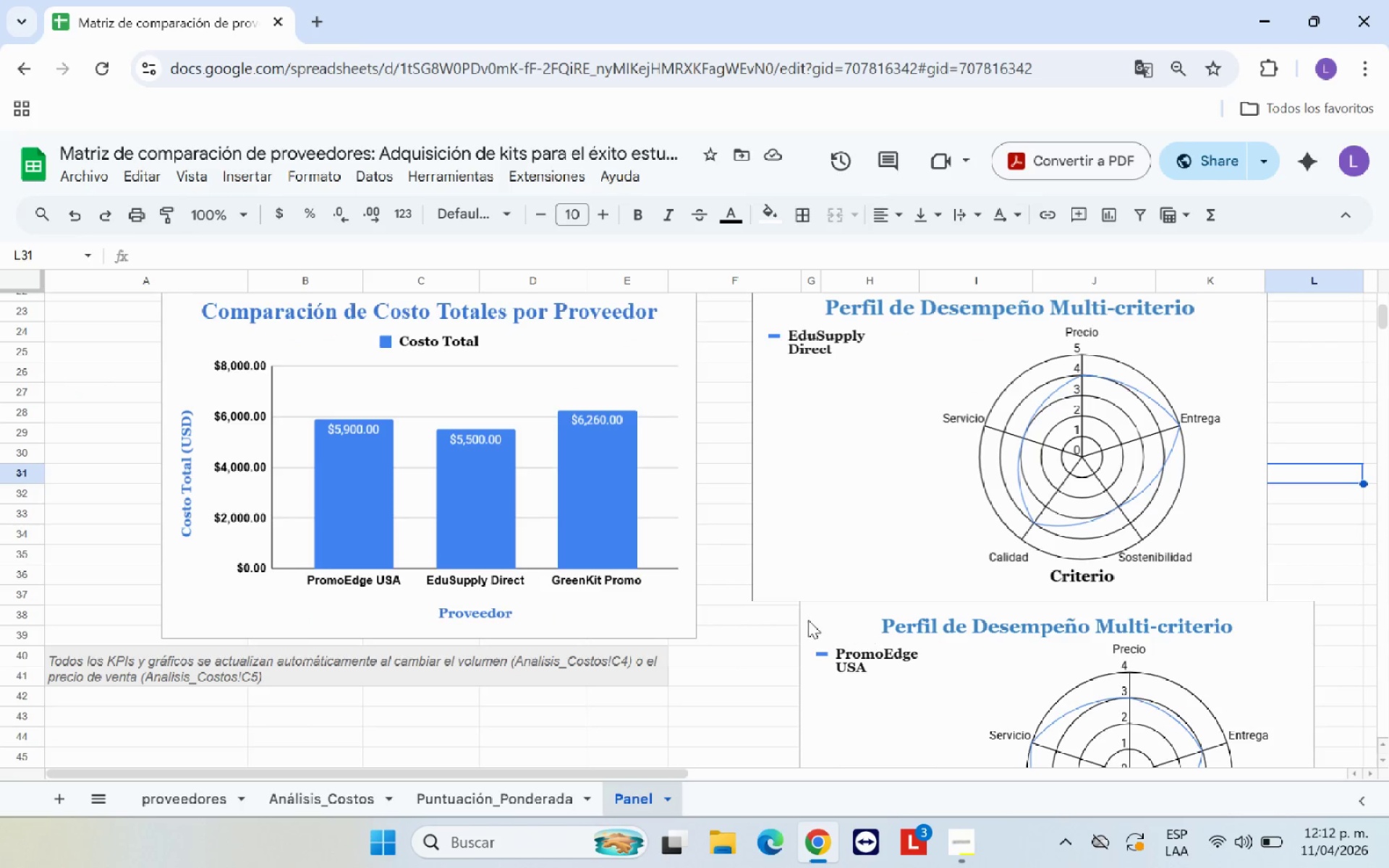 
left_click([812, 618])
 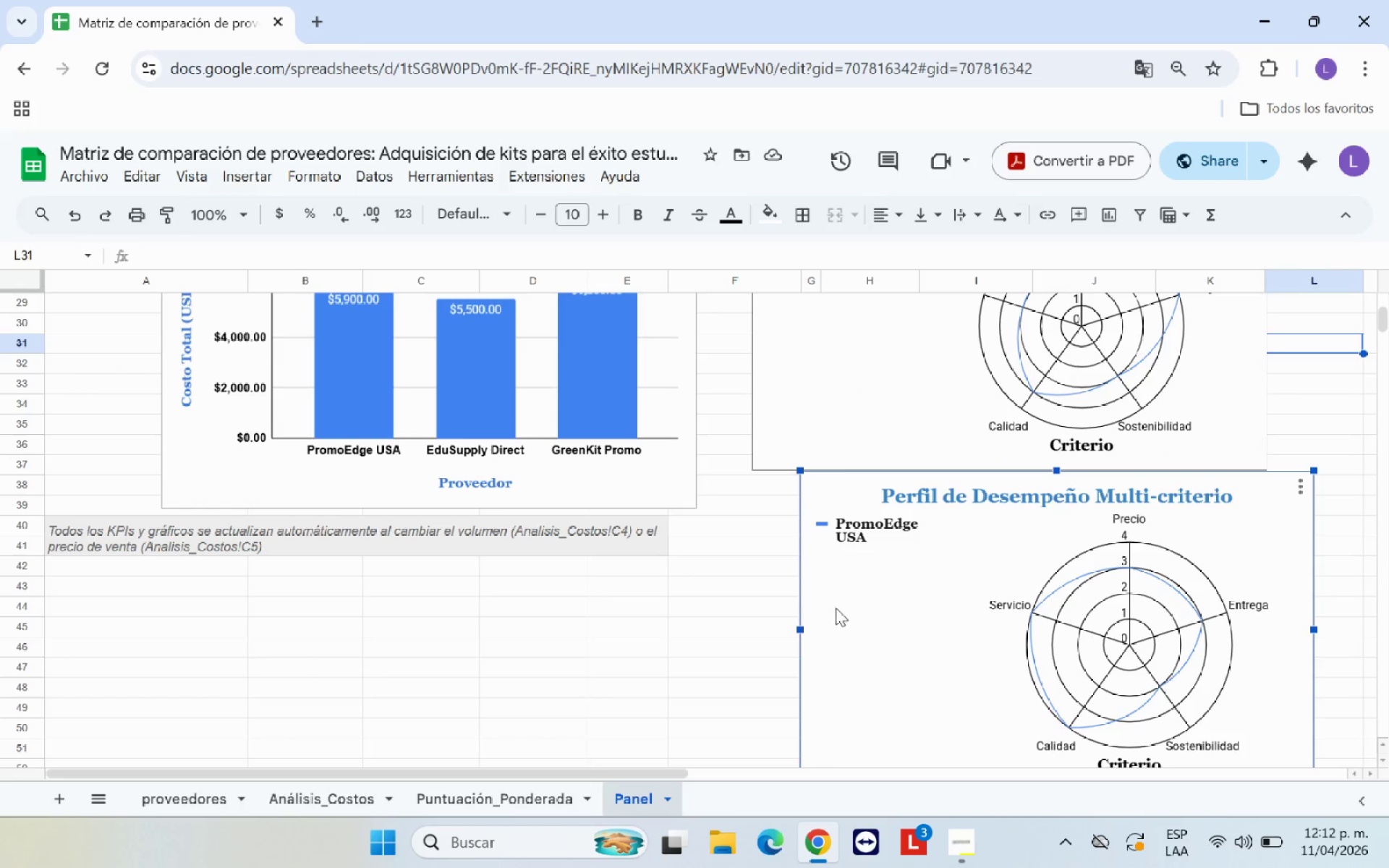 
left_click_drag(start_coordinate=[841, 601], to_coordinate=[791, 603])
 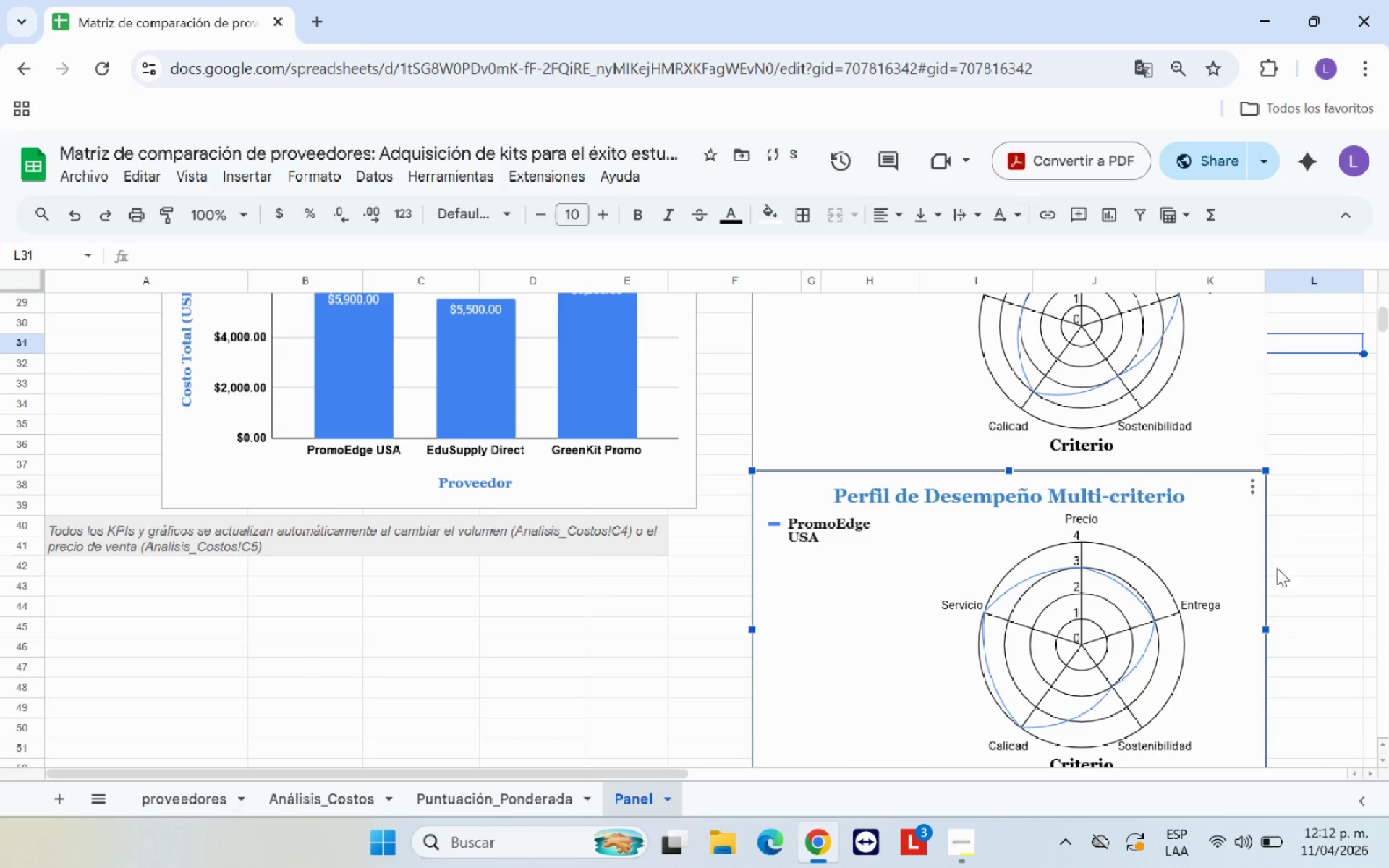 
left_click([1300, 563])
 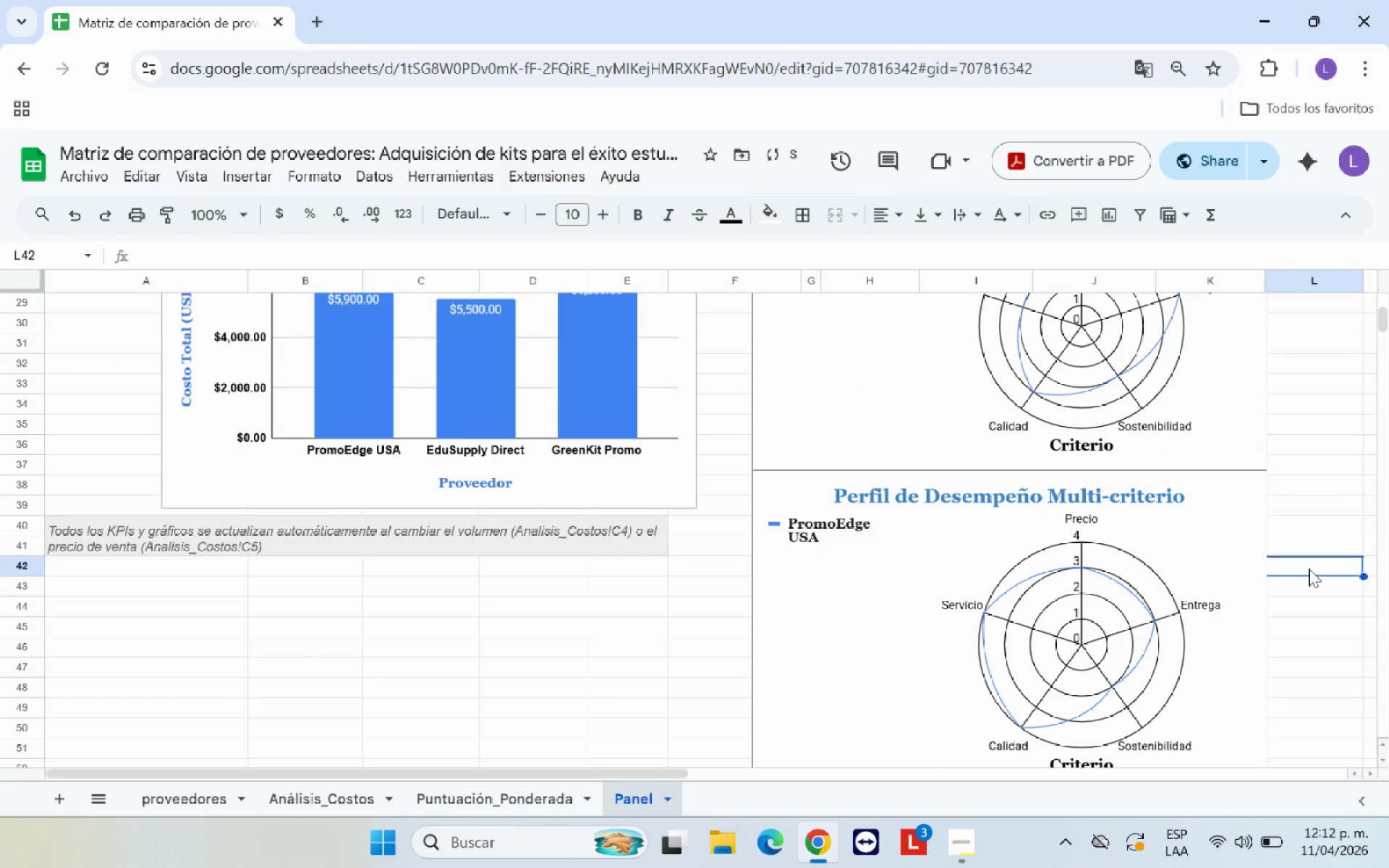 
scroll: coordinate [1308, 576], scroll_direction: down, amount: 2.0
 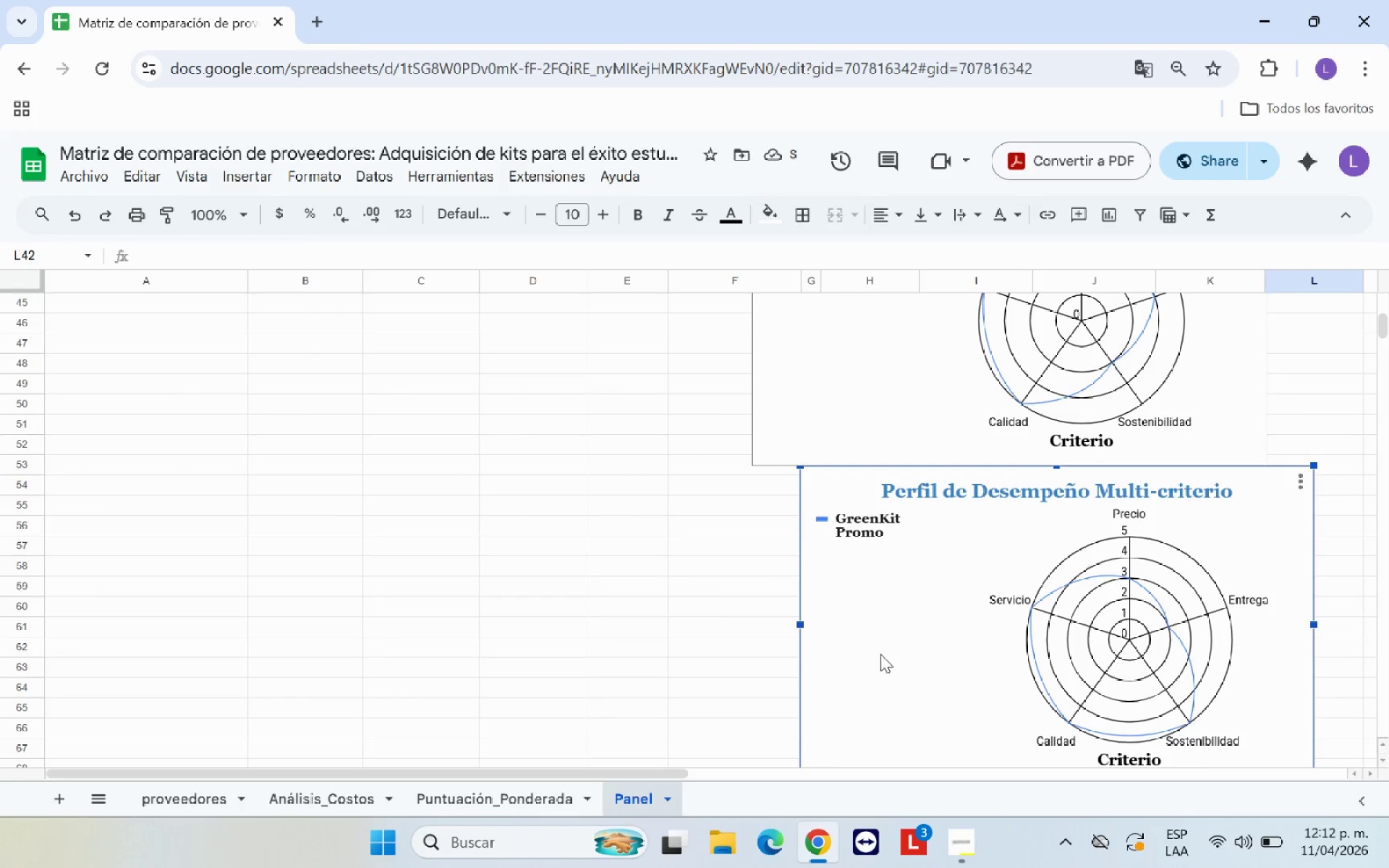 
left_click_drag(start_coordinate=[935, 610], to_coordinate=[881, 611])
 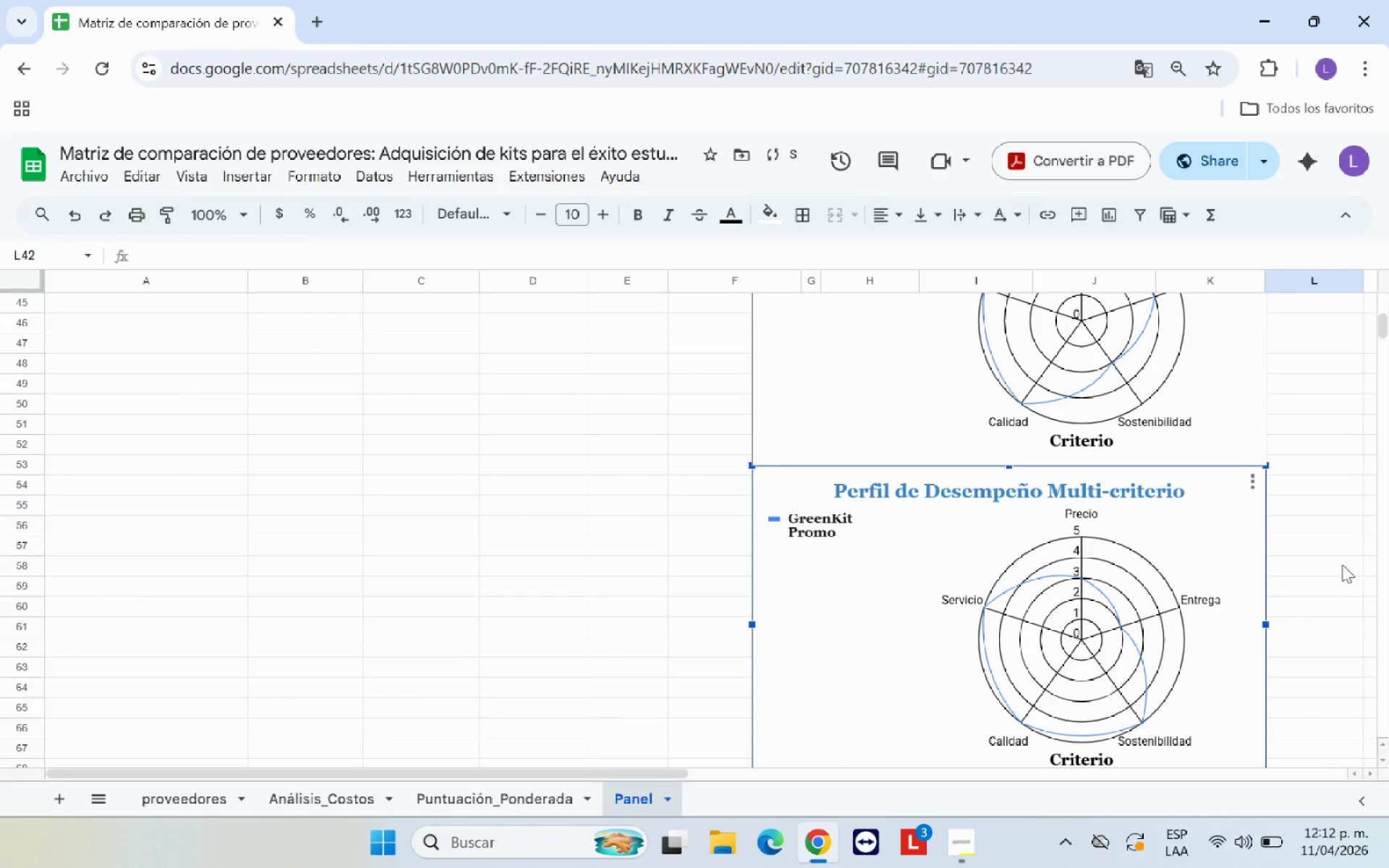 
left_click([1347, 563])
 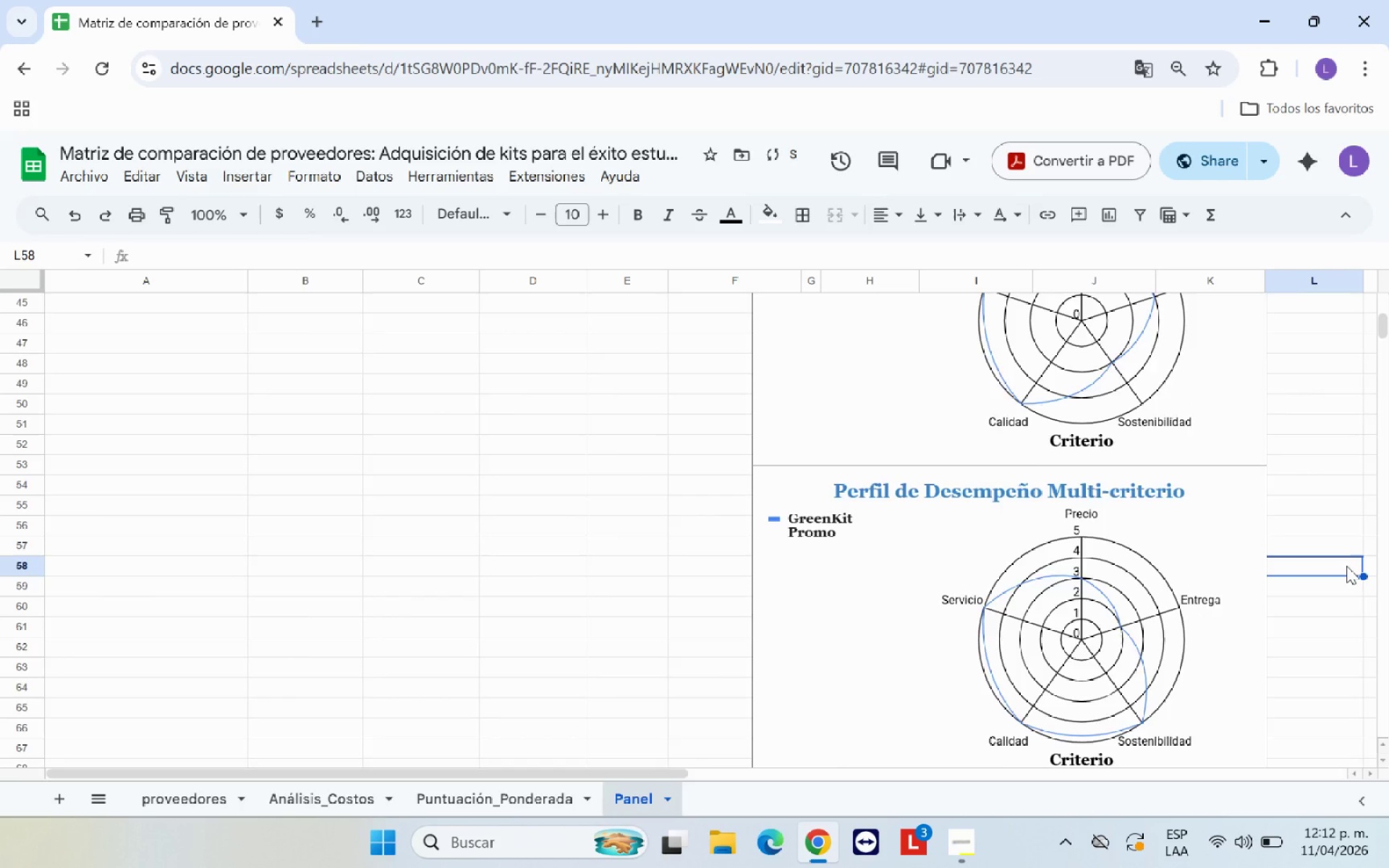 
scroll: coordinate [1346, 566], scroll_direction: up, amount: 9.0
 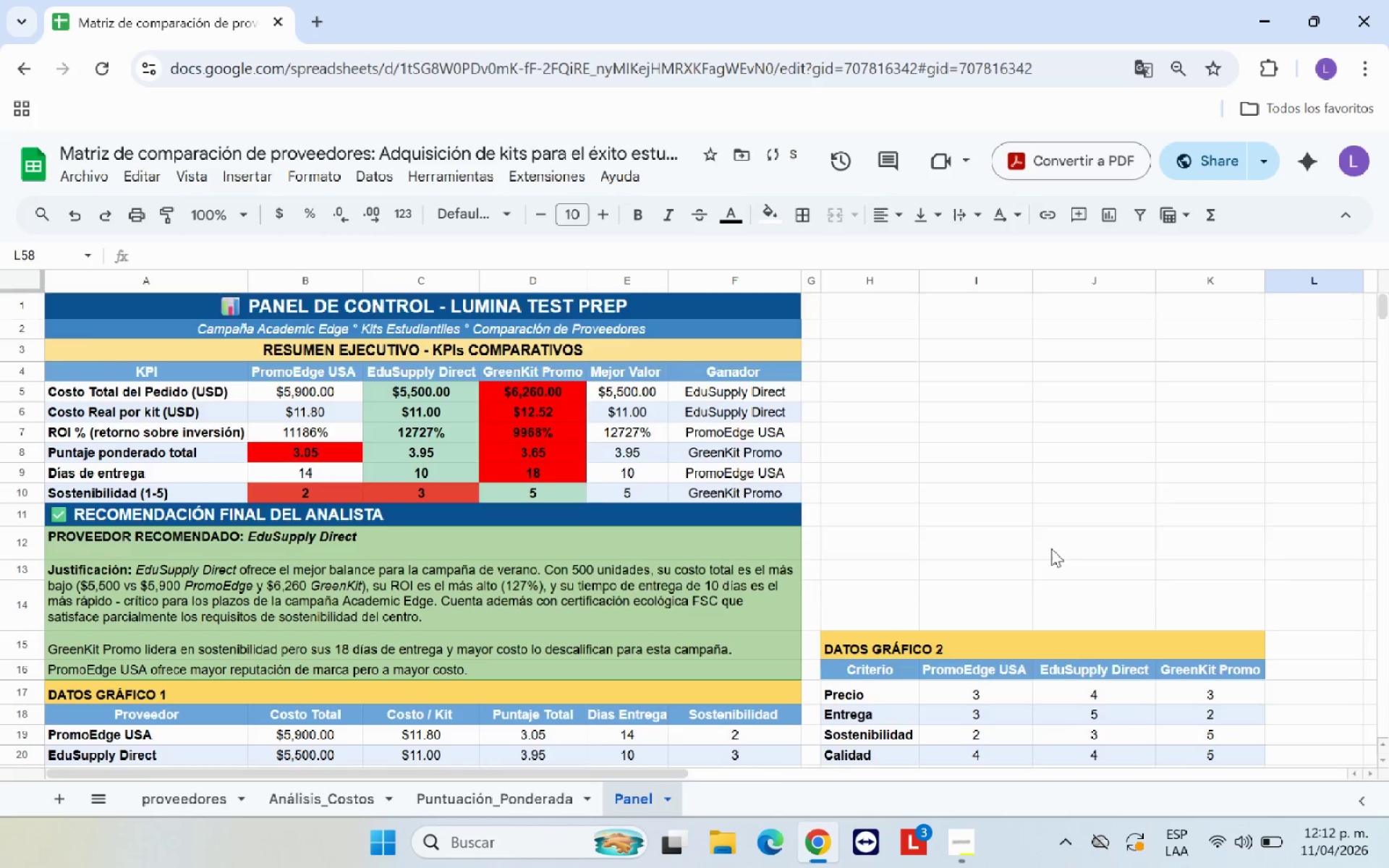 
scroll: coordinate [1051, 550], scroll_direction: down, amount: 2.0
 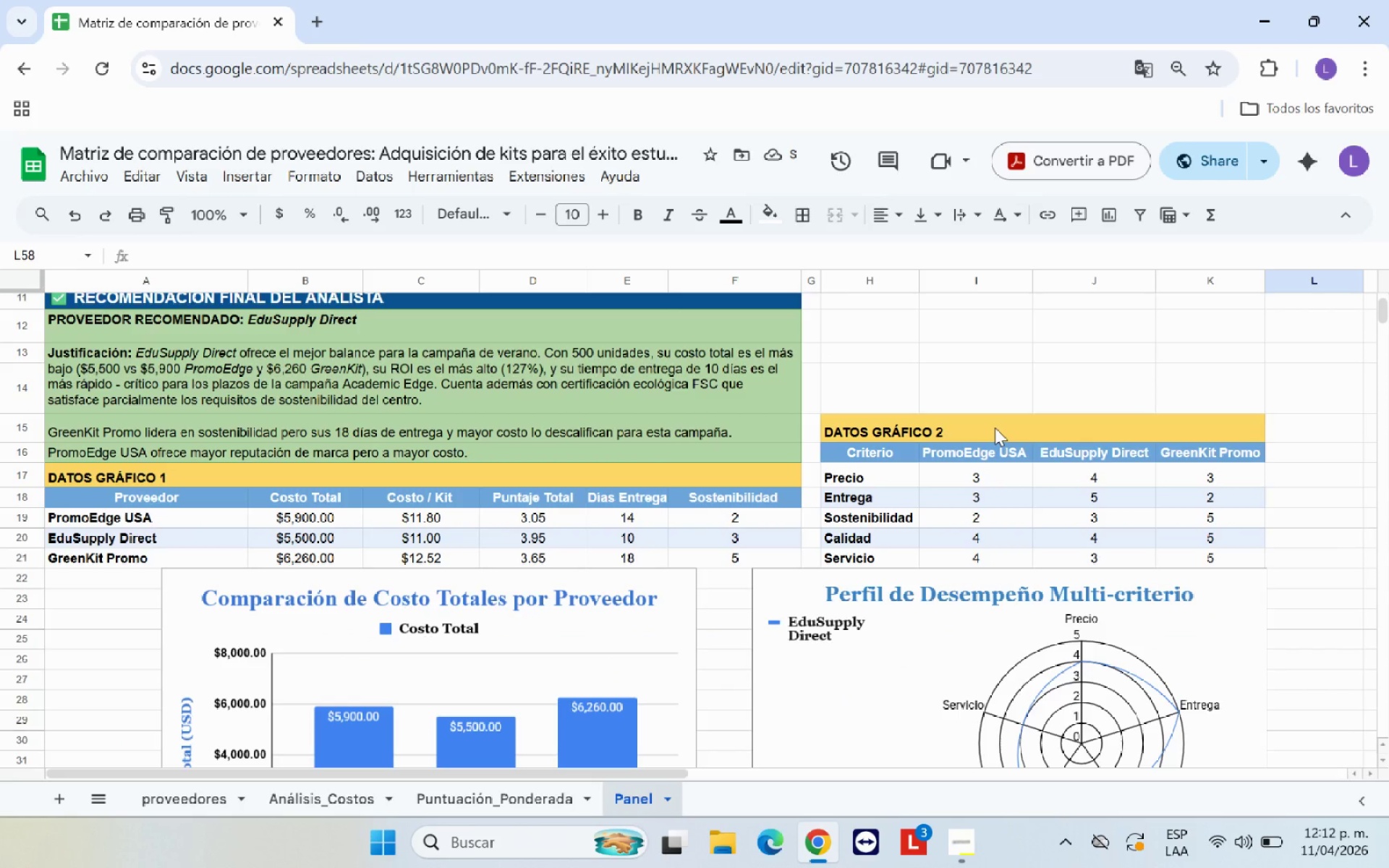 
left_click_drag(start_coordinate=[995, 427], to_coordinate=[997, 559])
 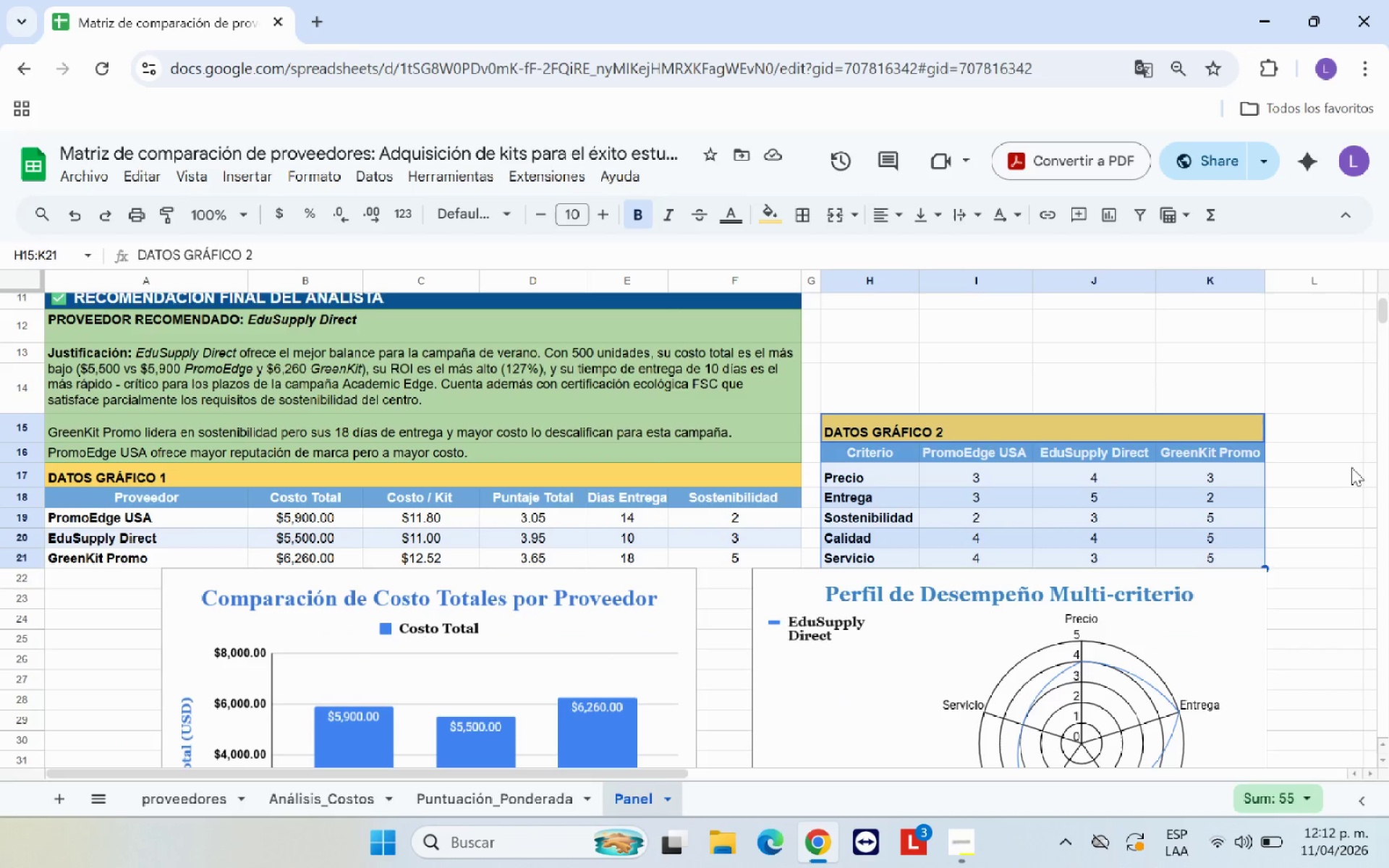 
left_click([1350, 466])
 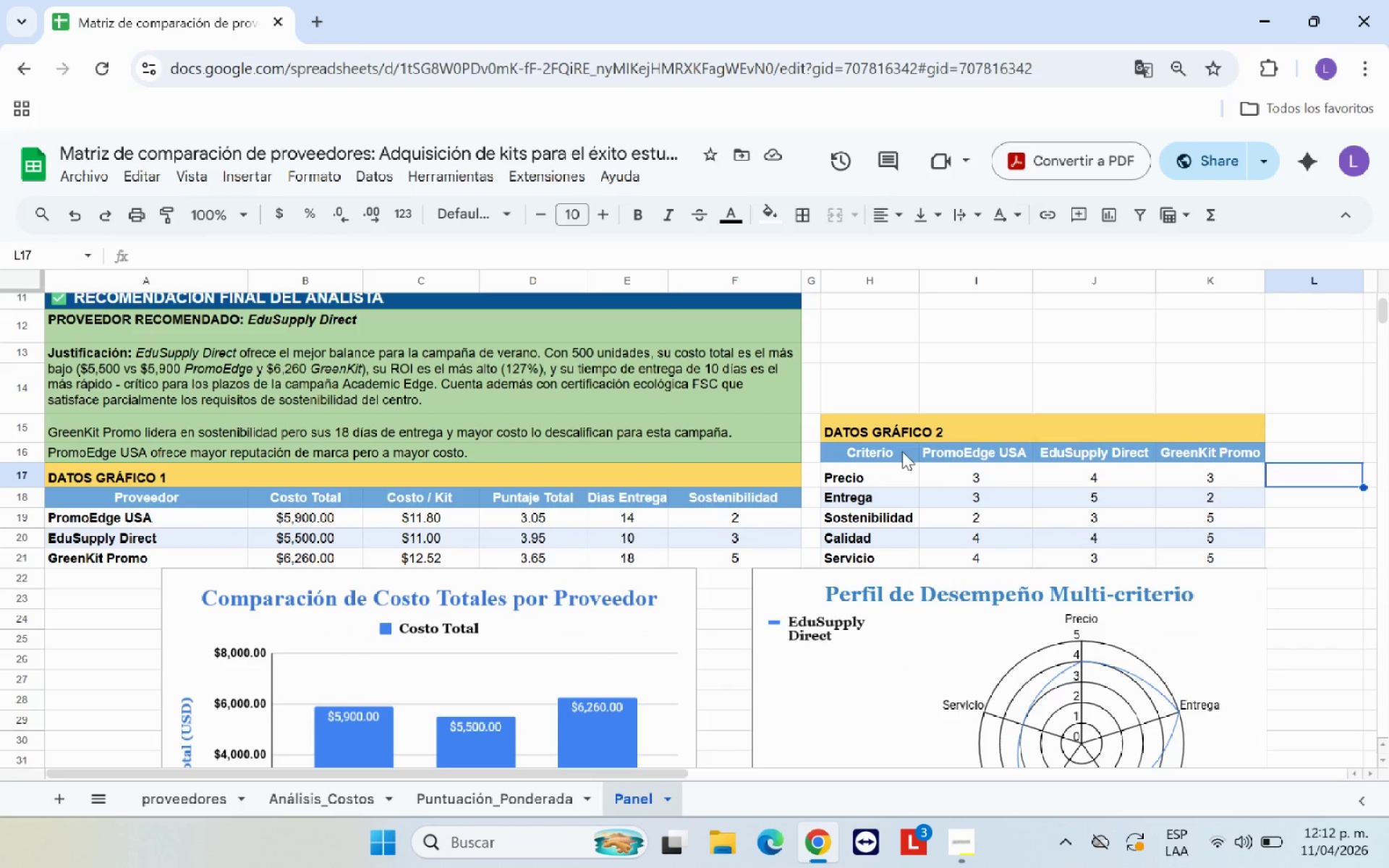 
left_click_drag(start_coordinate=[885, 450], to_coordinate=[1199, 563])
 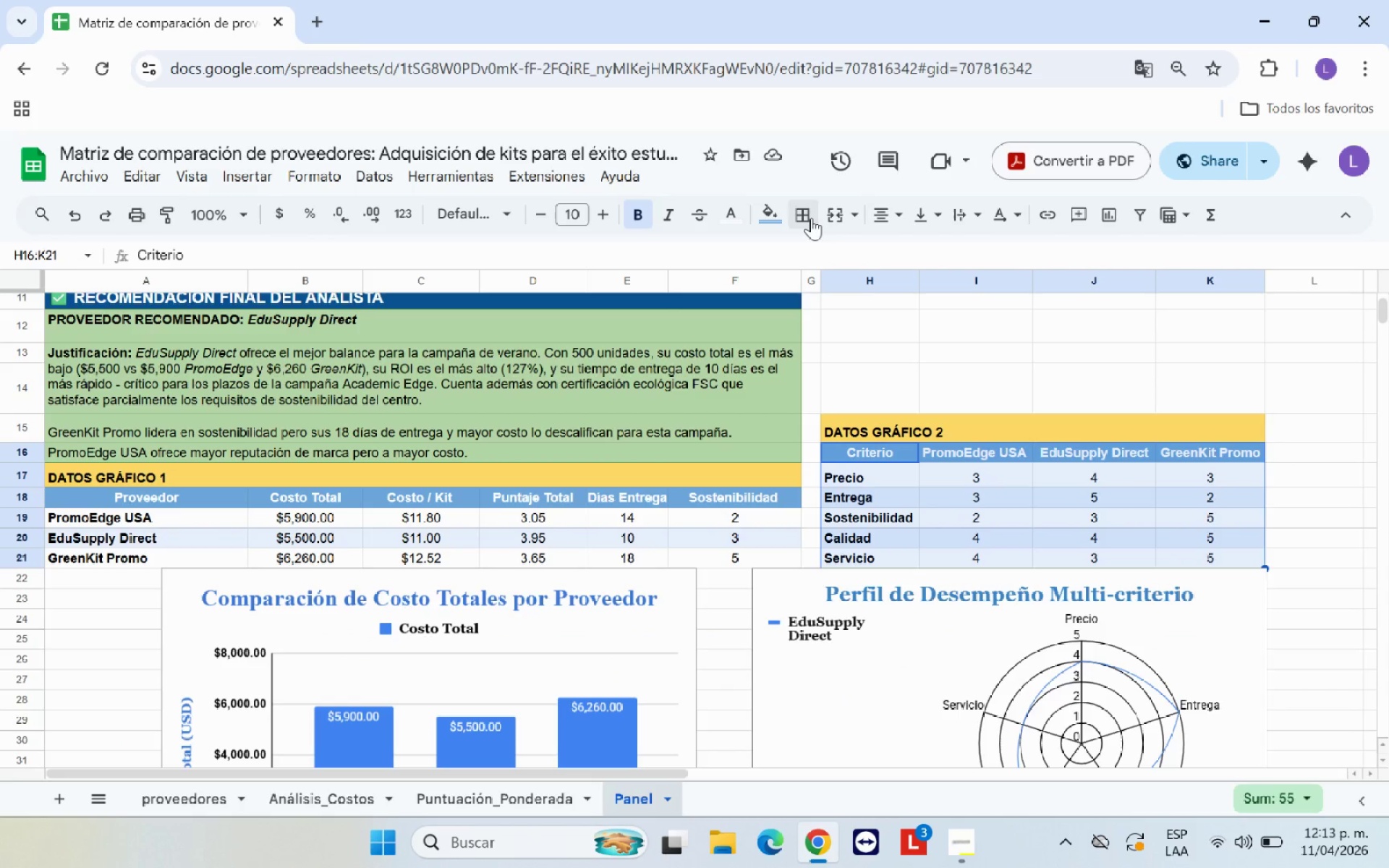 
left_click([811, 218])
 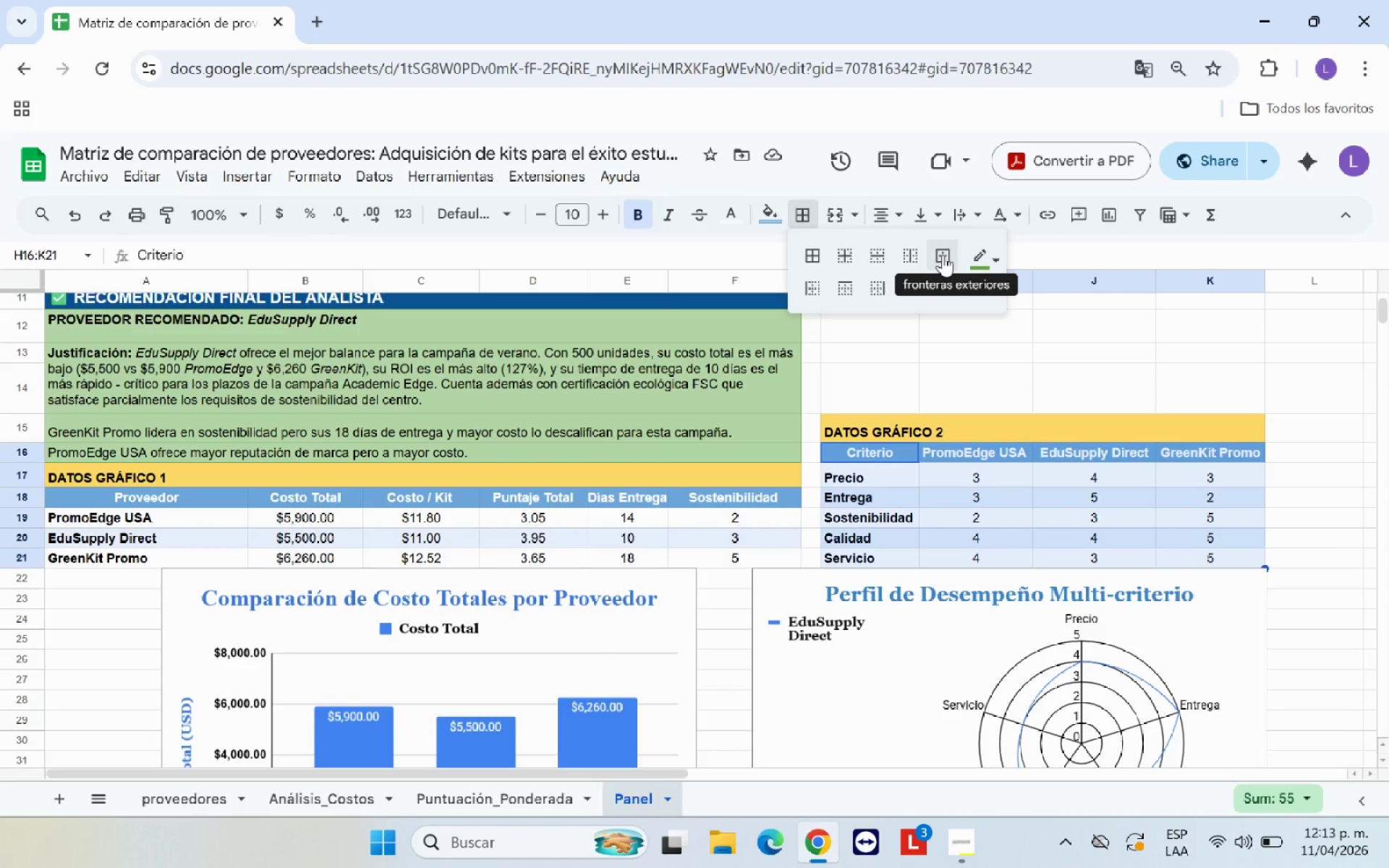 
left_click([997, 255])
 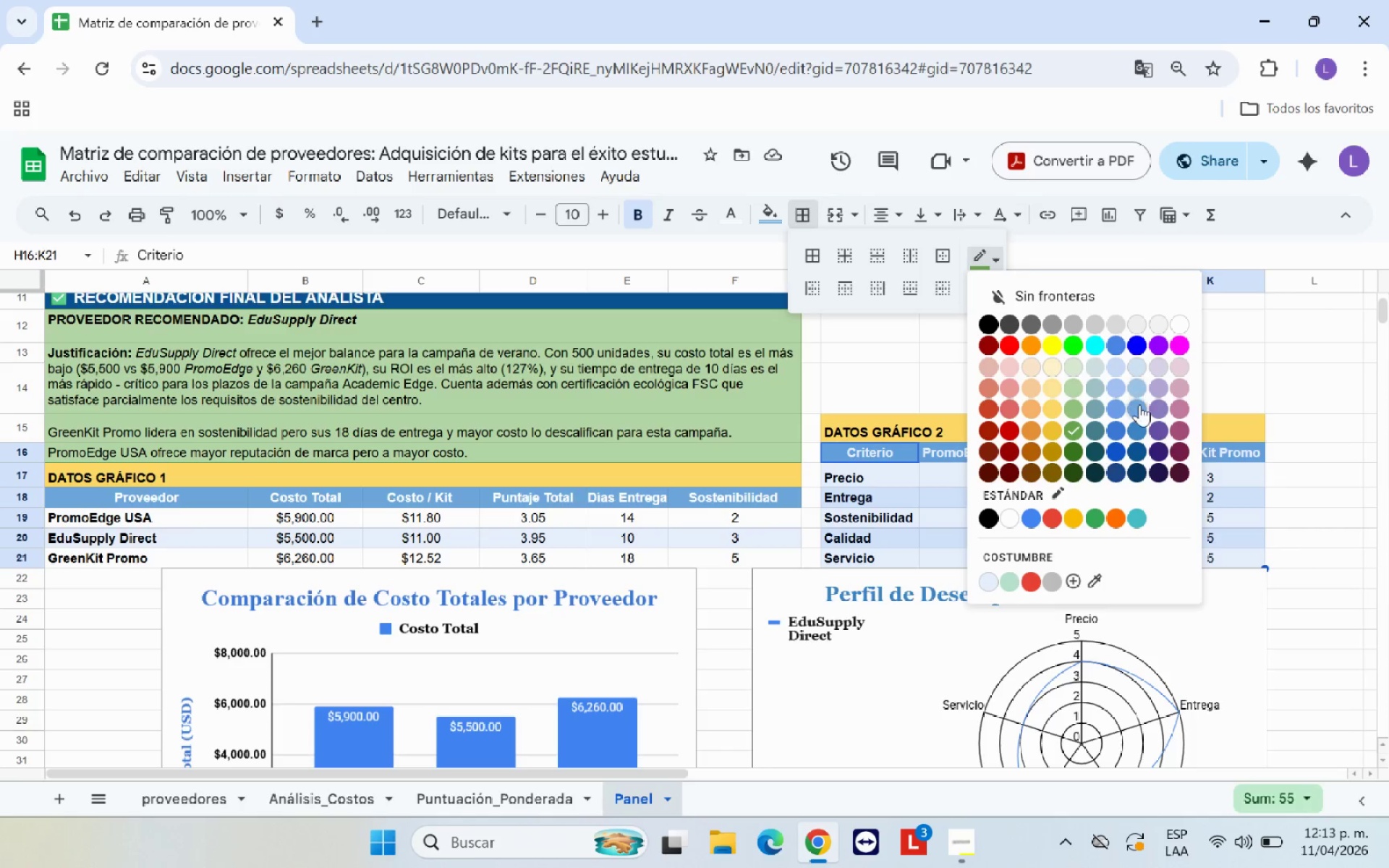 
left_click([1140, 409])
 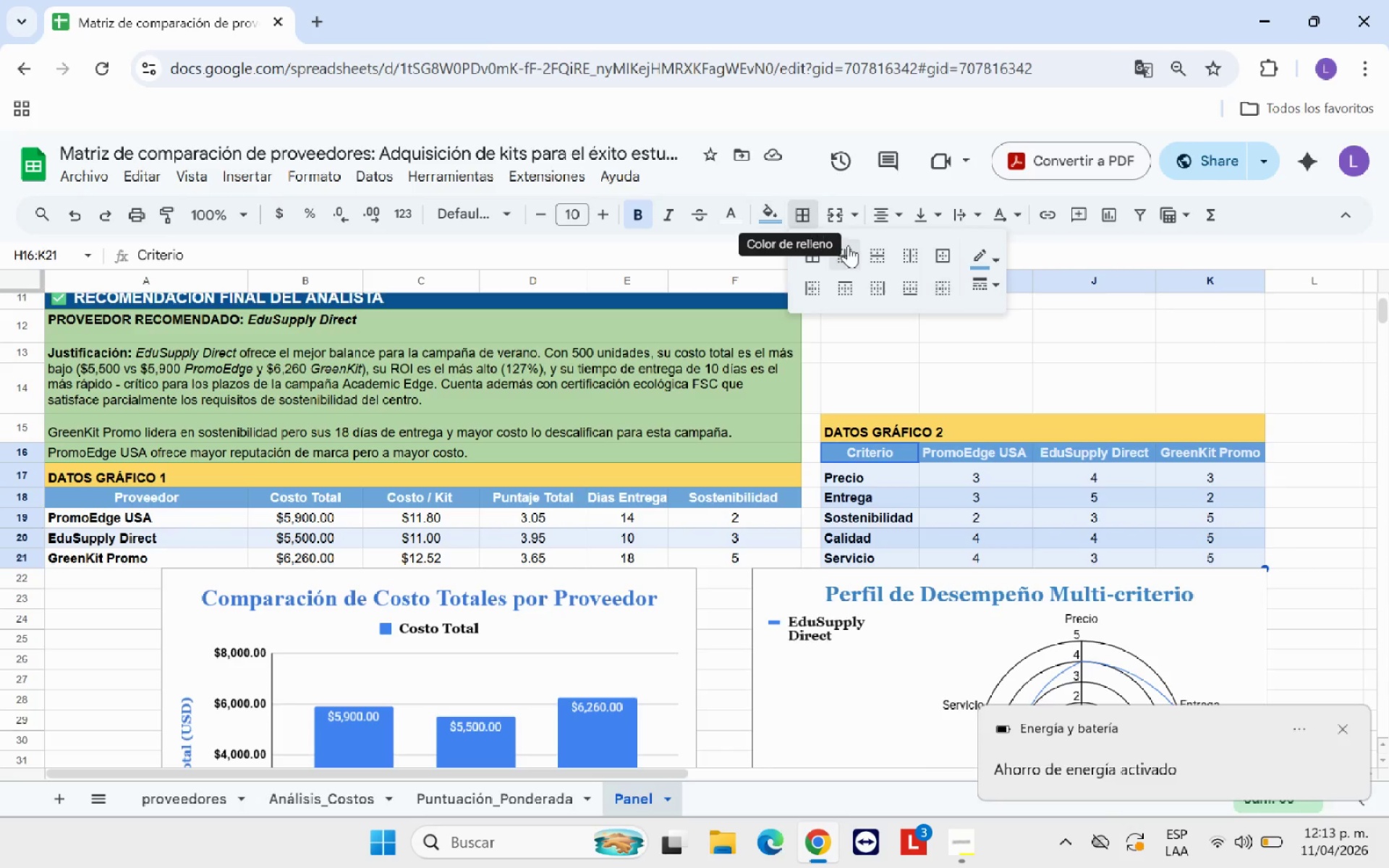 
left_click([947, 256])
 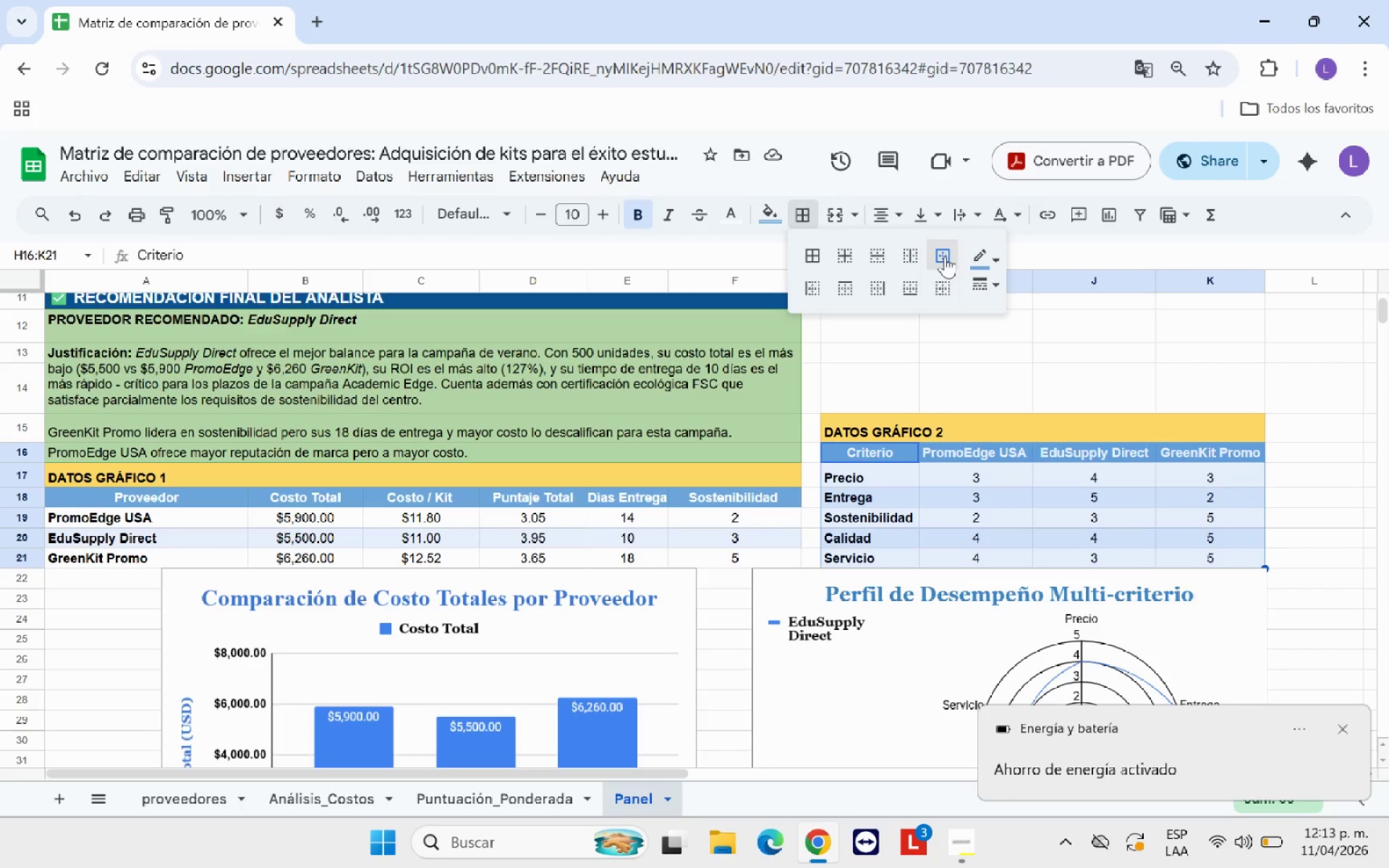 
wait(17.42)
 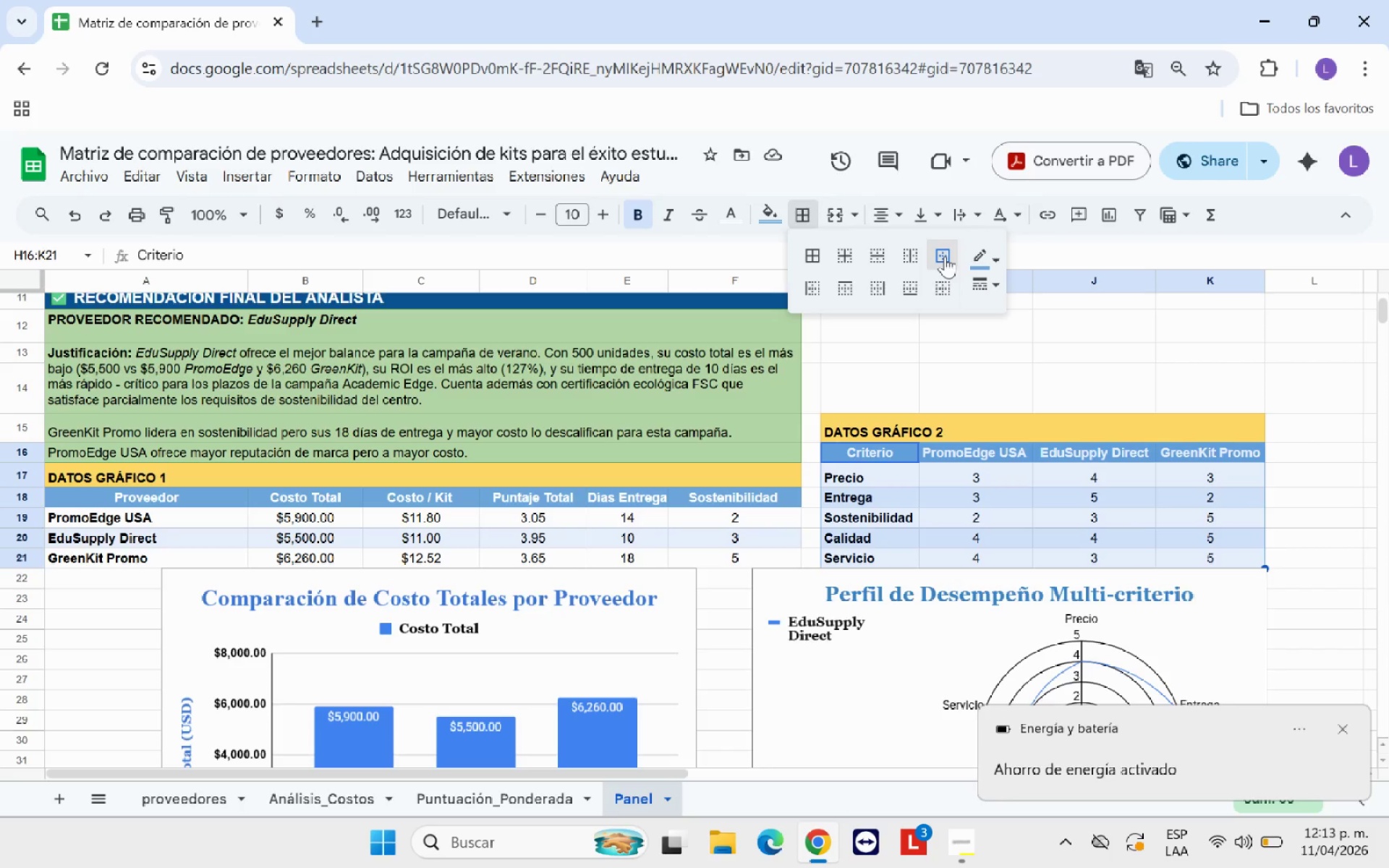 
left_click([1328, 545])
 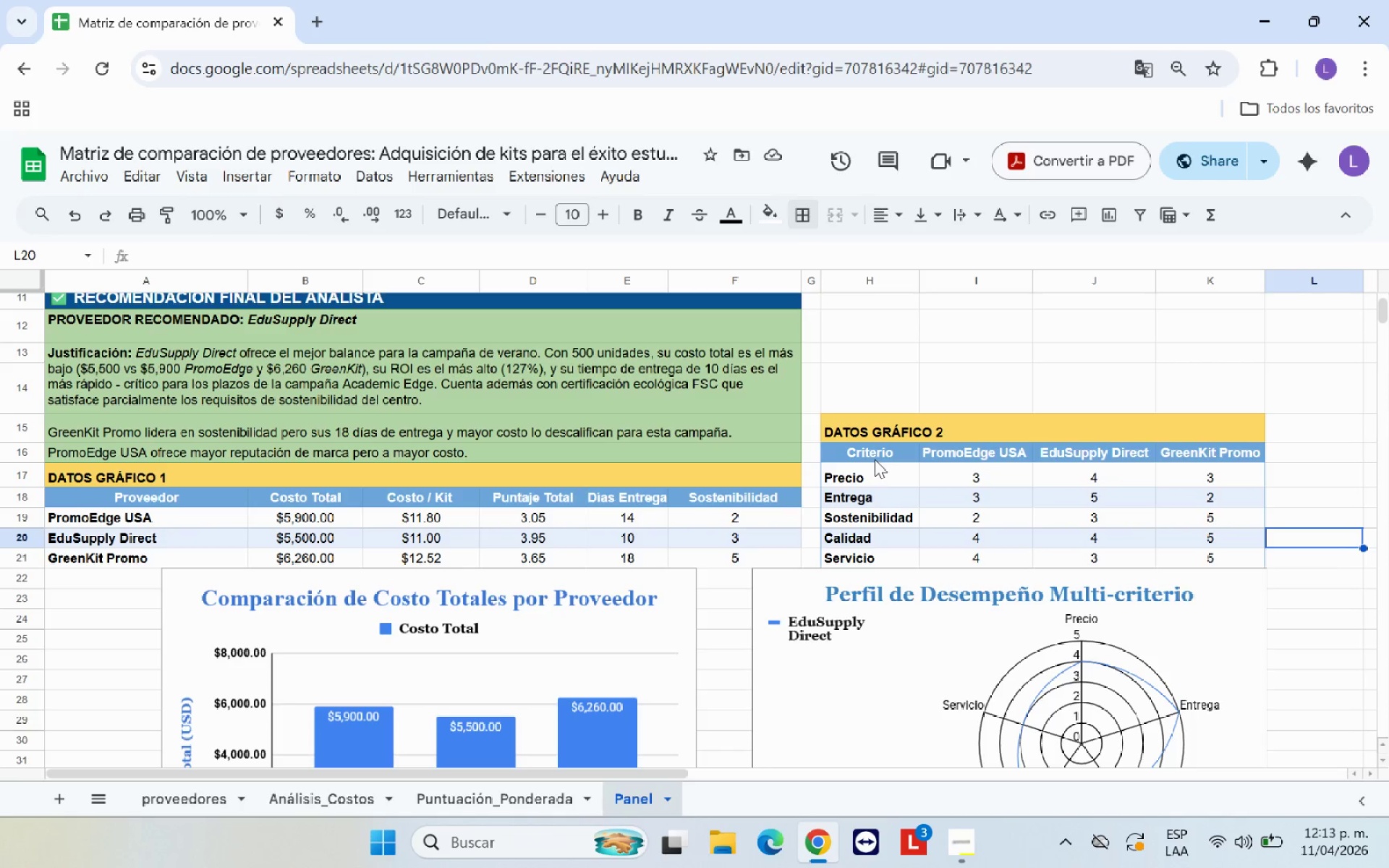 
left_click_drag(start_coordinate=[881, 448], to_coordinate=[1240, 563])
 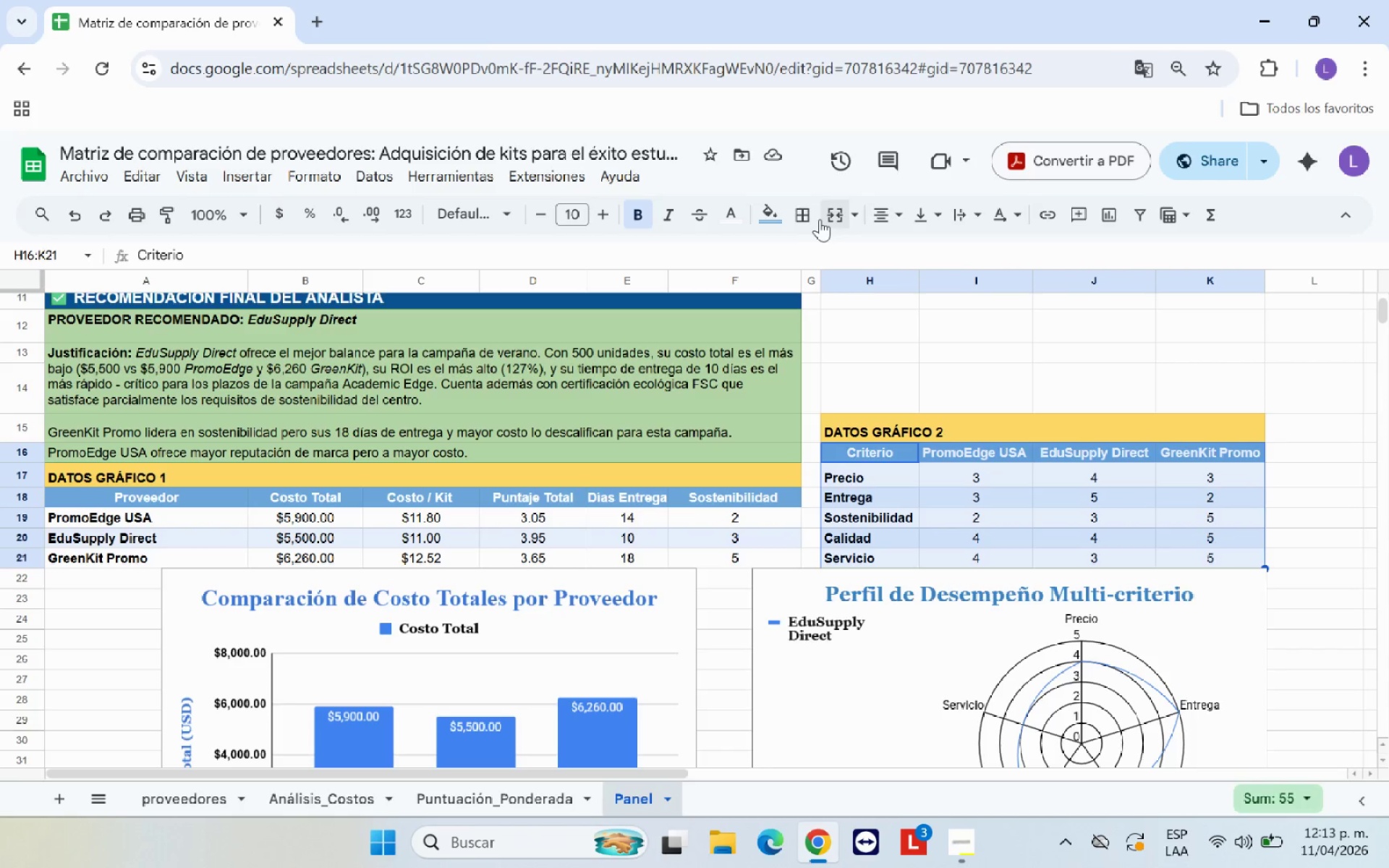 
left_click([811, 216])
 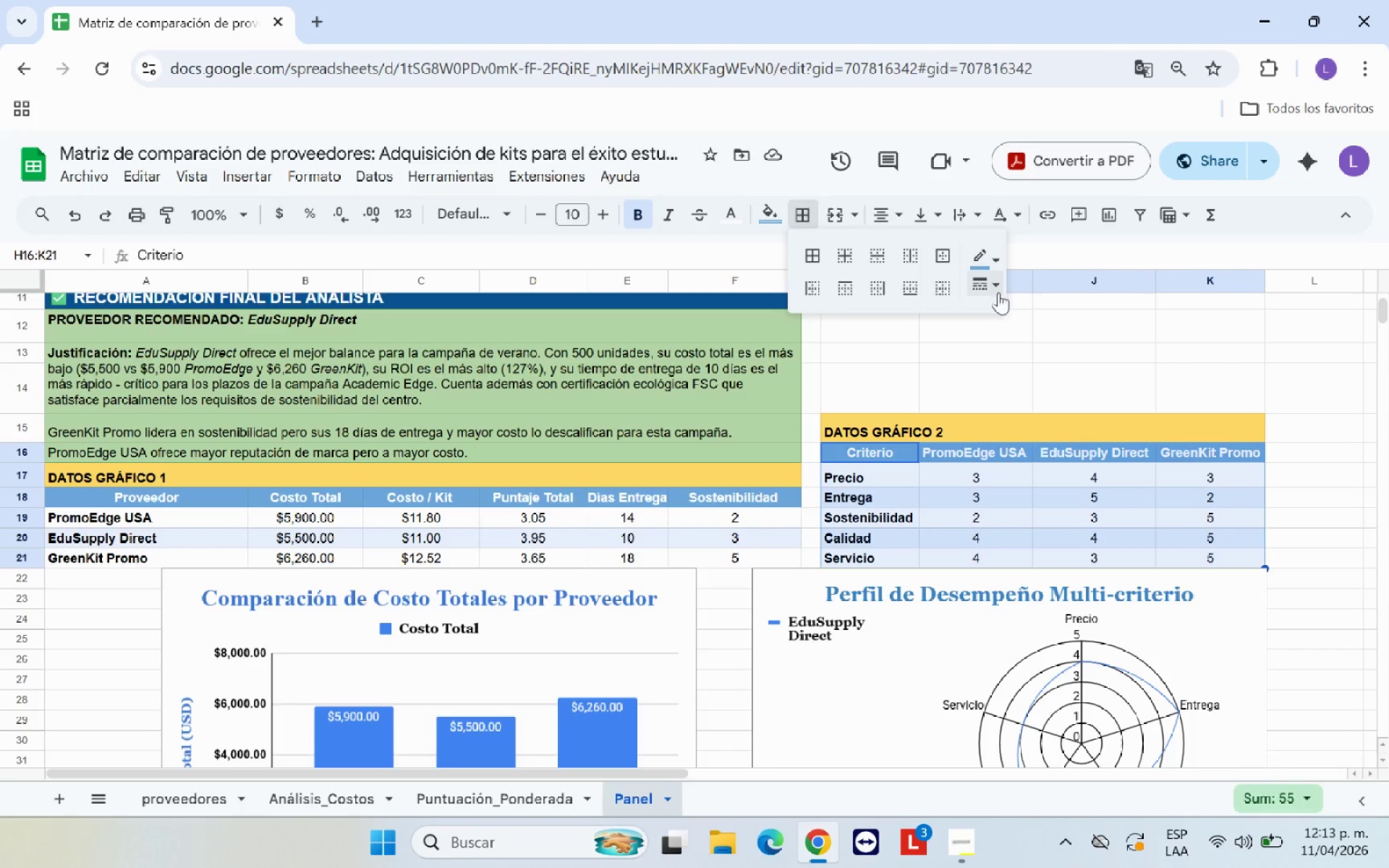 
left_click([1002, 286])
 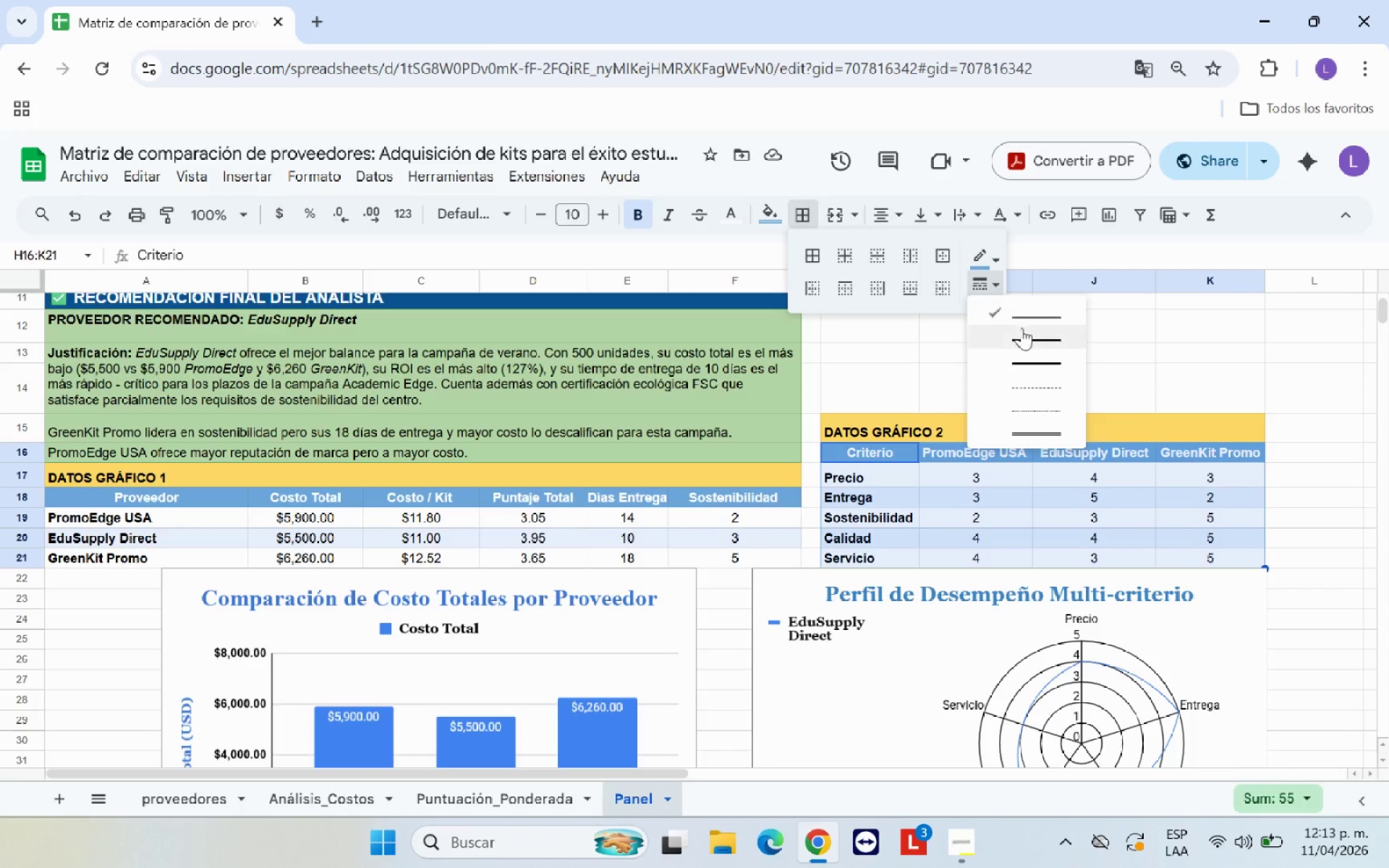 
left_click([1024, 333])
 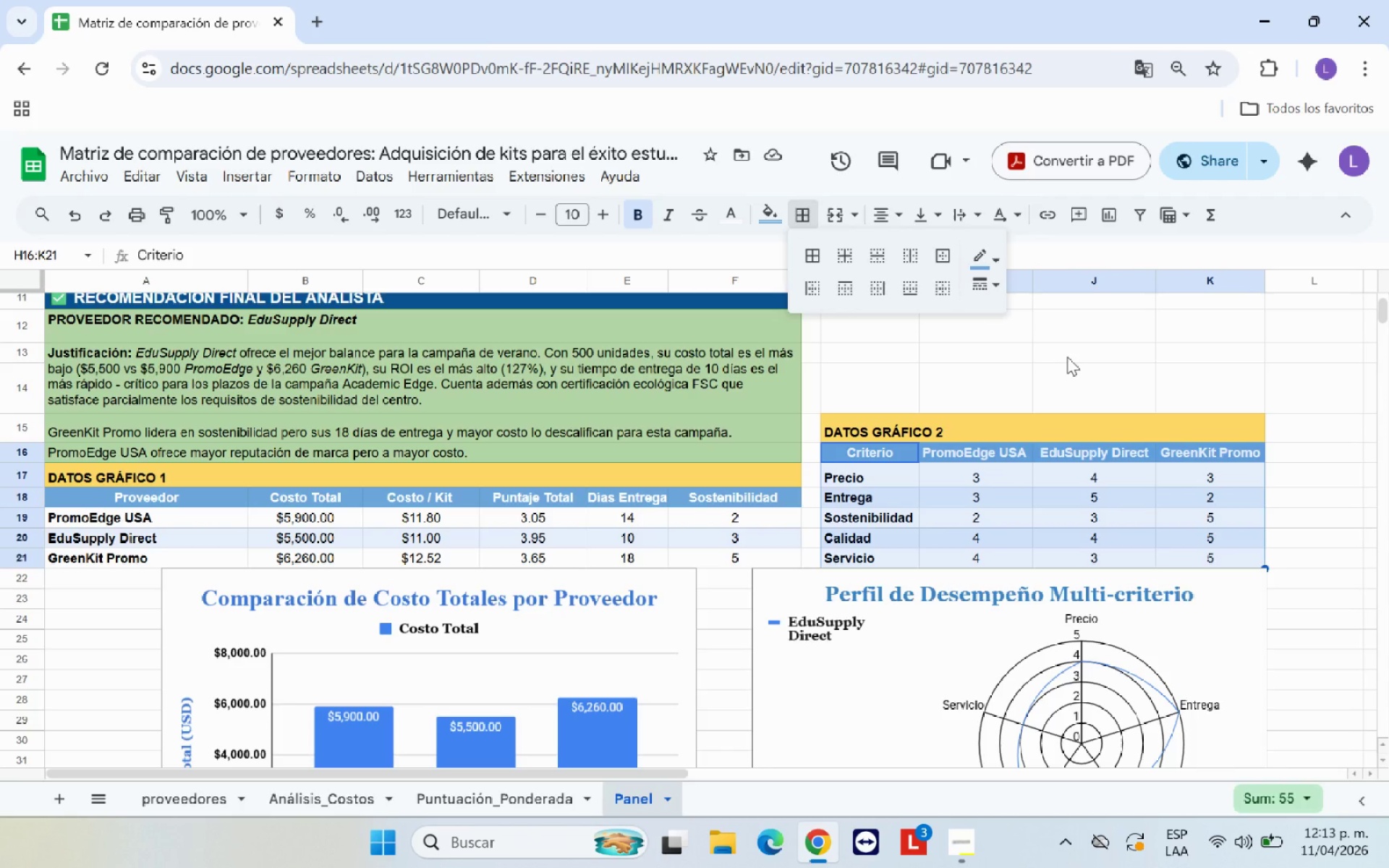 
left_click([1067, 357])
 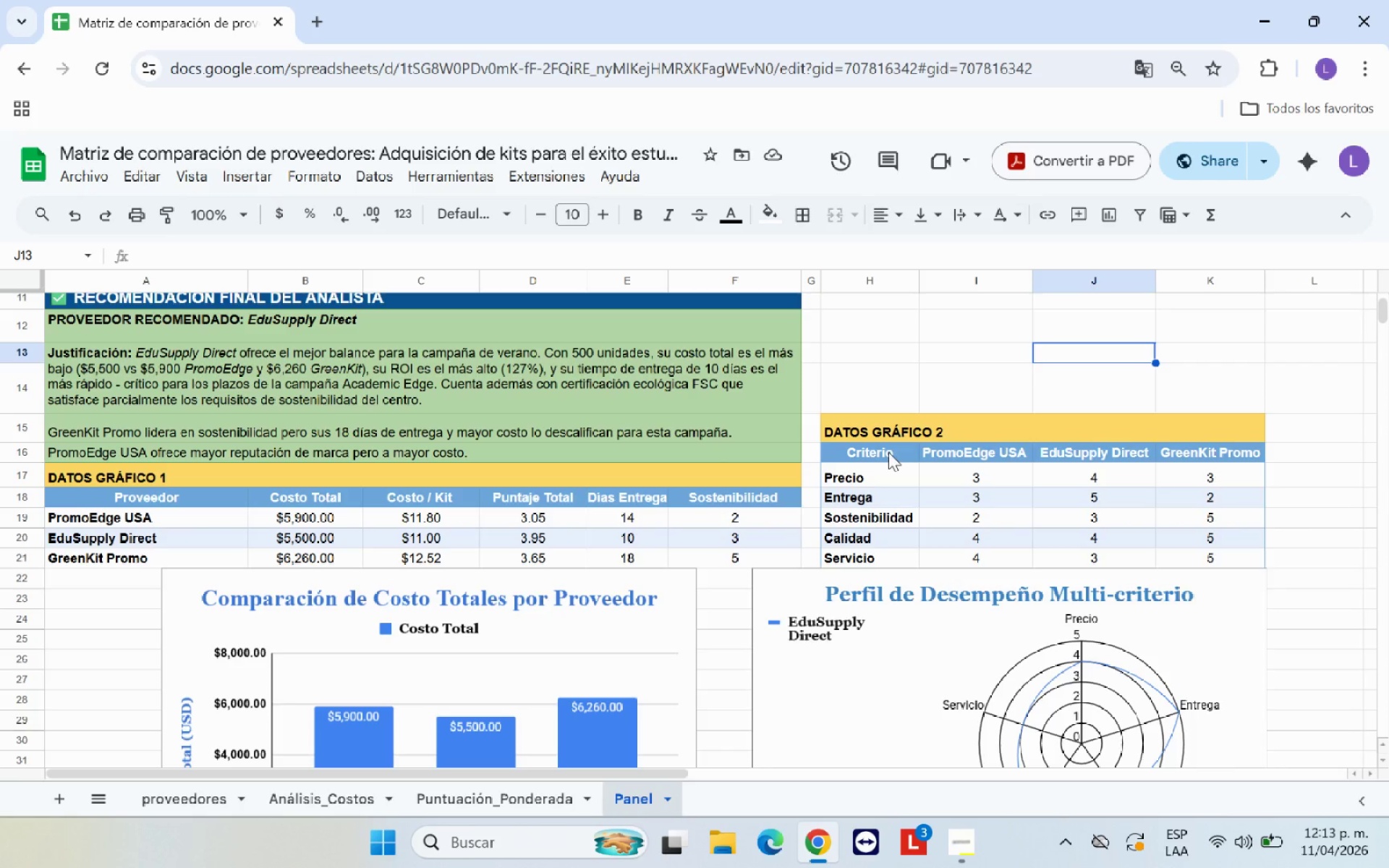 
left_click_drag(start_coordinate=[783, 600], to_coordinate=[778, 620])
 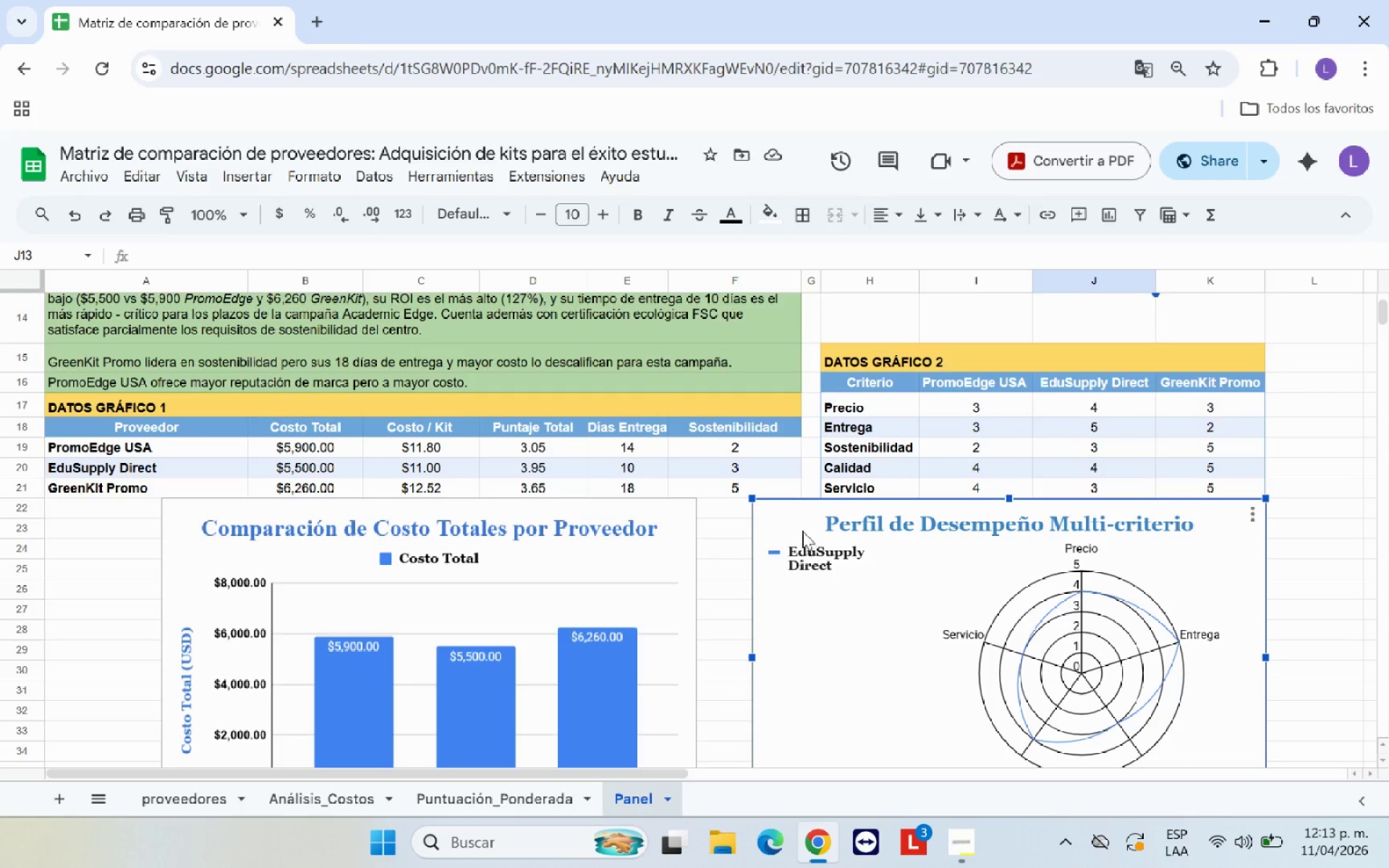 
left_click_drag(start_coordinate=[802, 527], to_coordinate=[804, 533])
 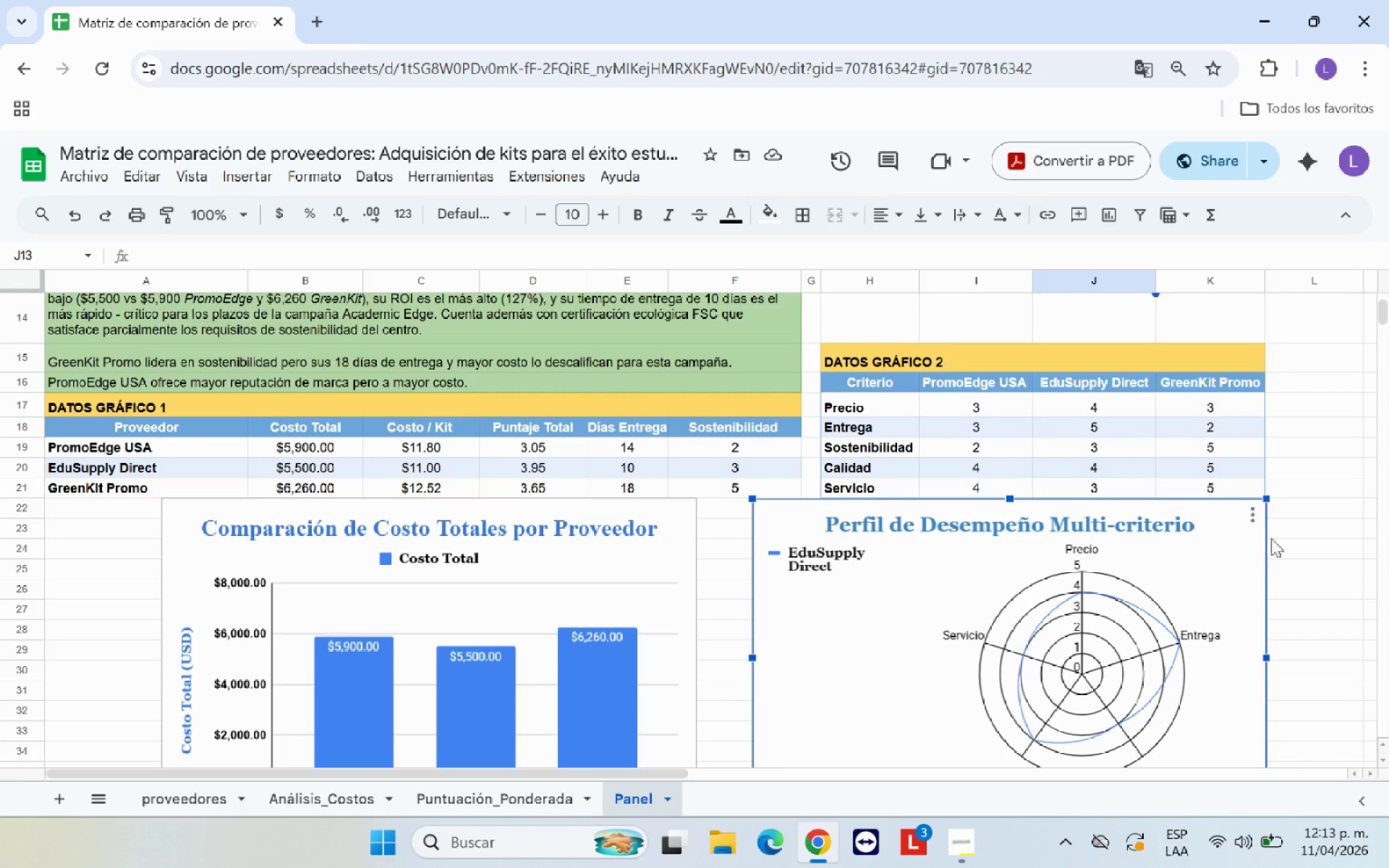 
left_click([1300, 532])
 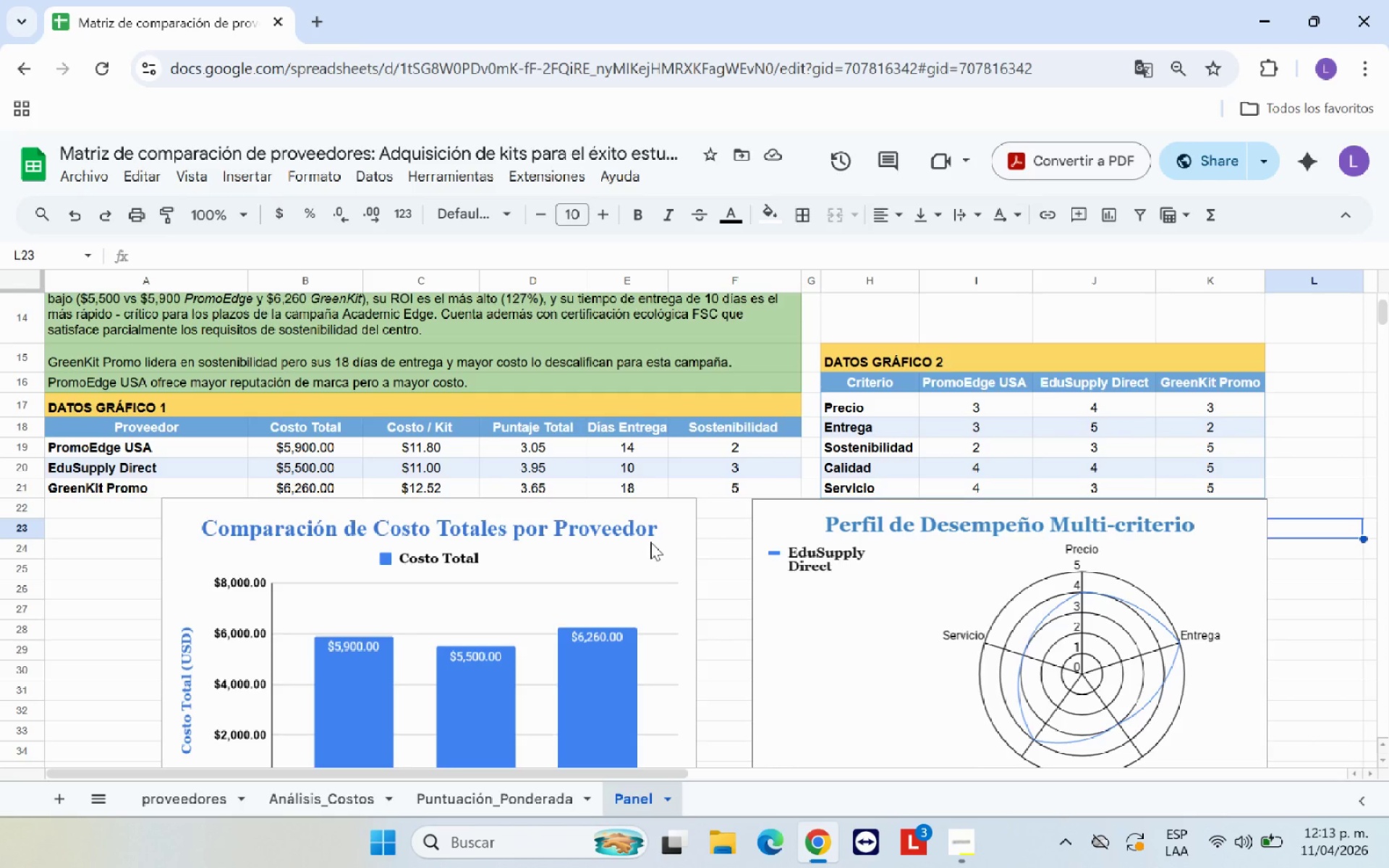 
wait(5.53)
 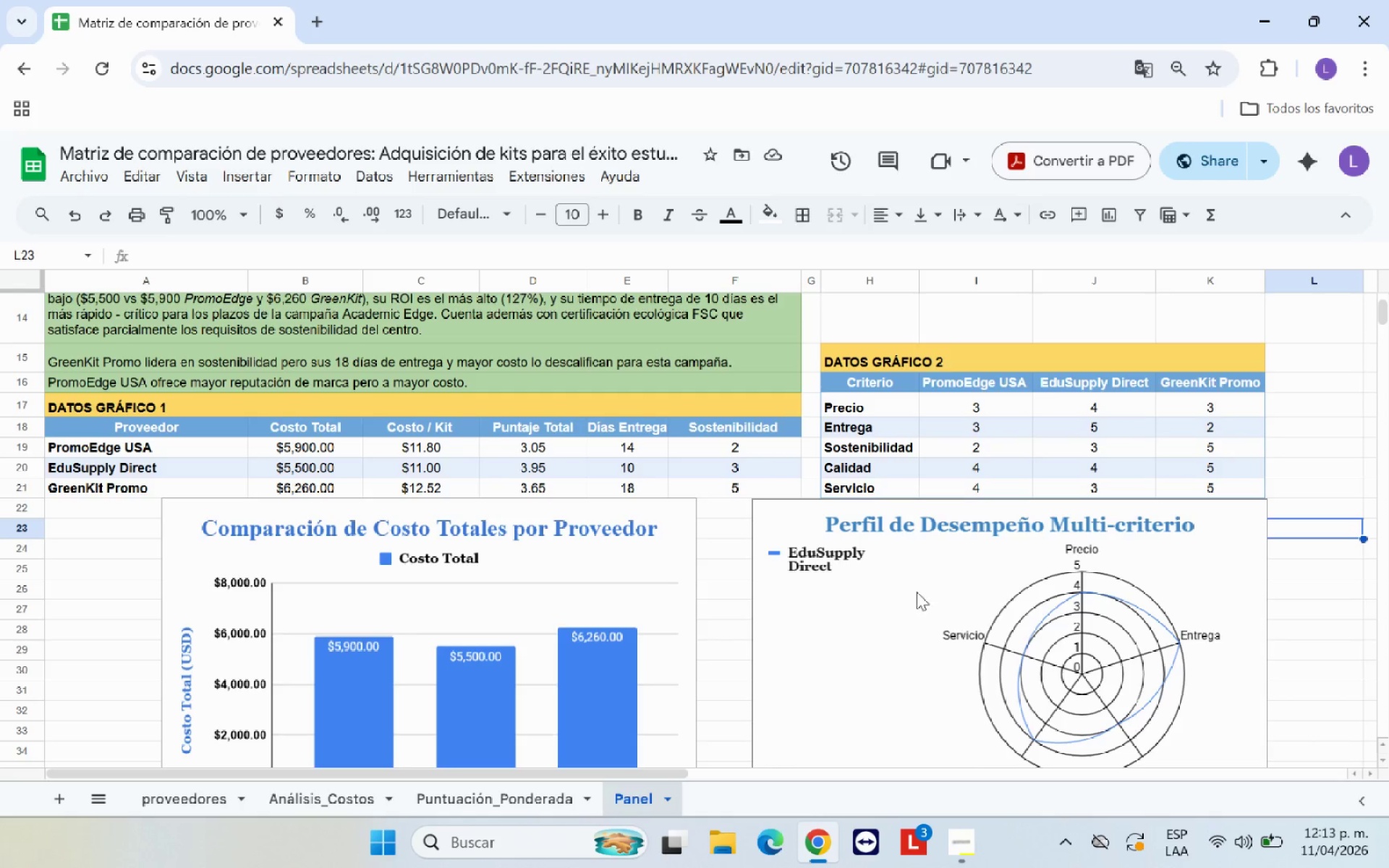 
left_click_drag(start_coordinate=[161, 422], to_coordinate=[714, 493])
 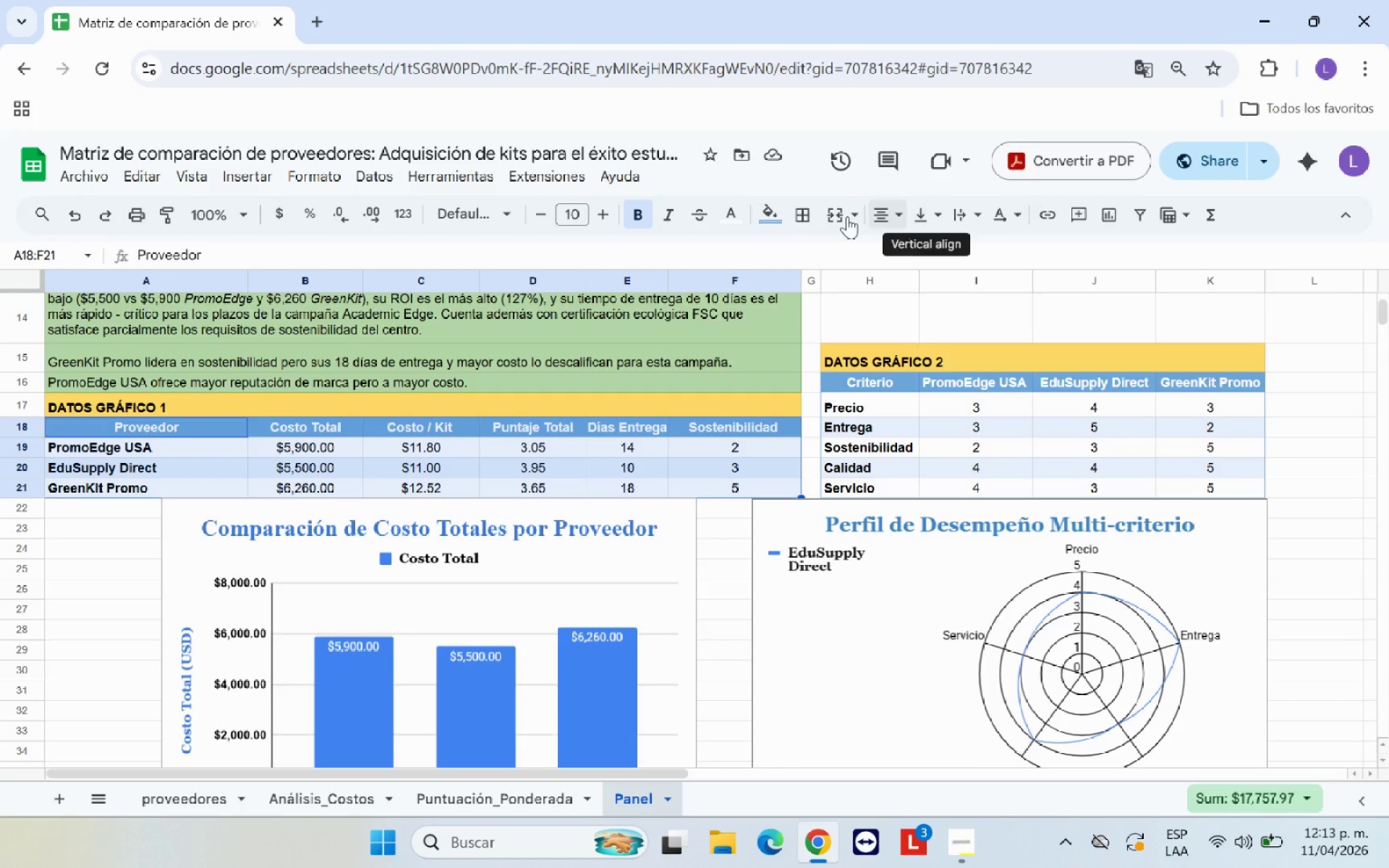 
left_click([812, 215])
 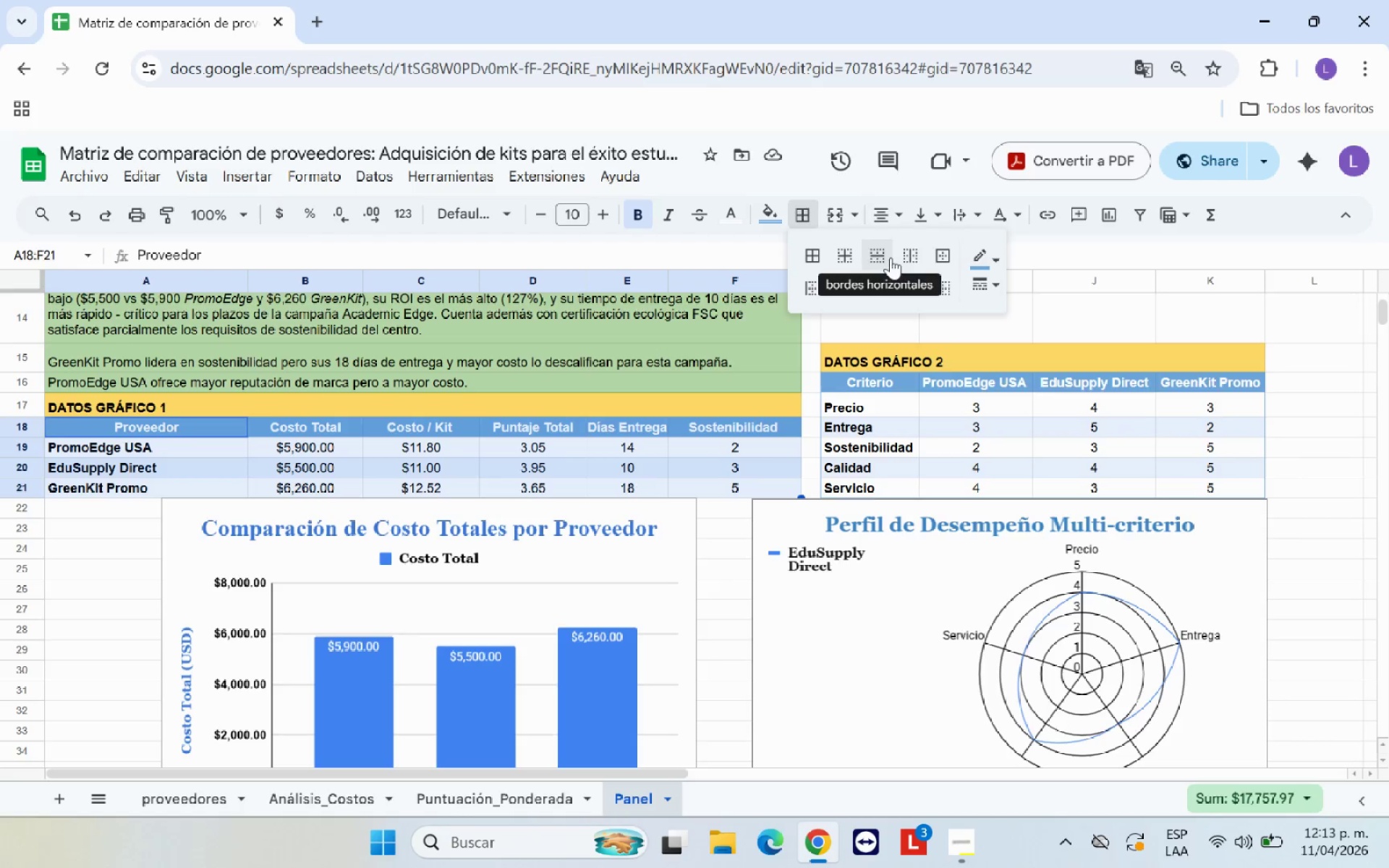 
left_click([941, 258])
 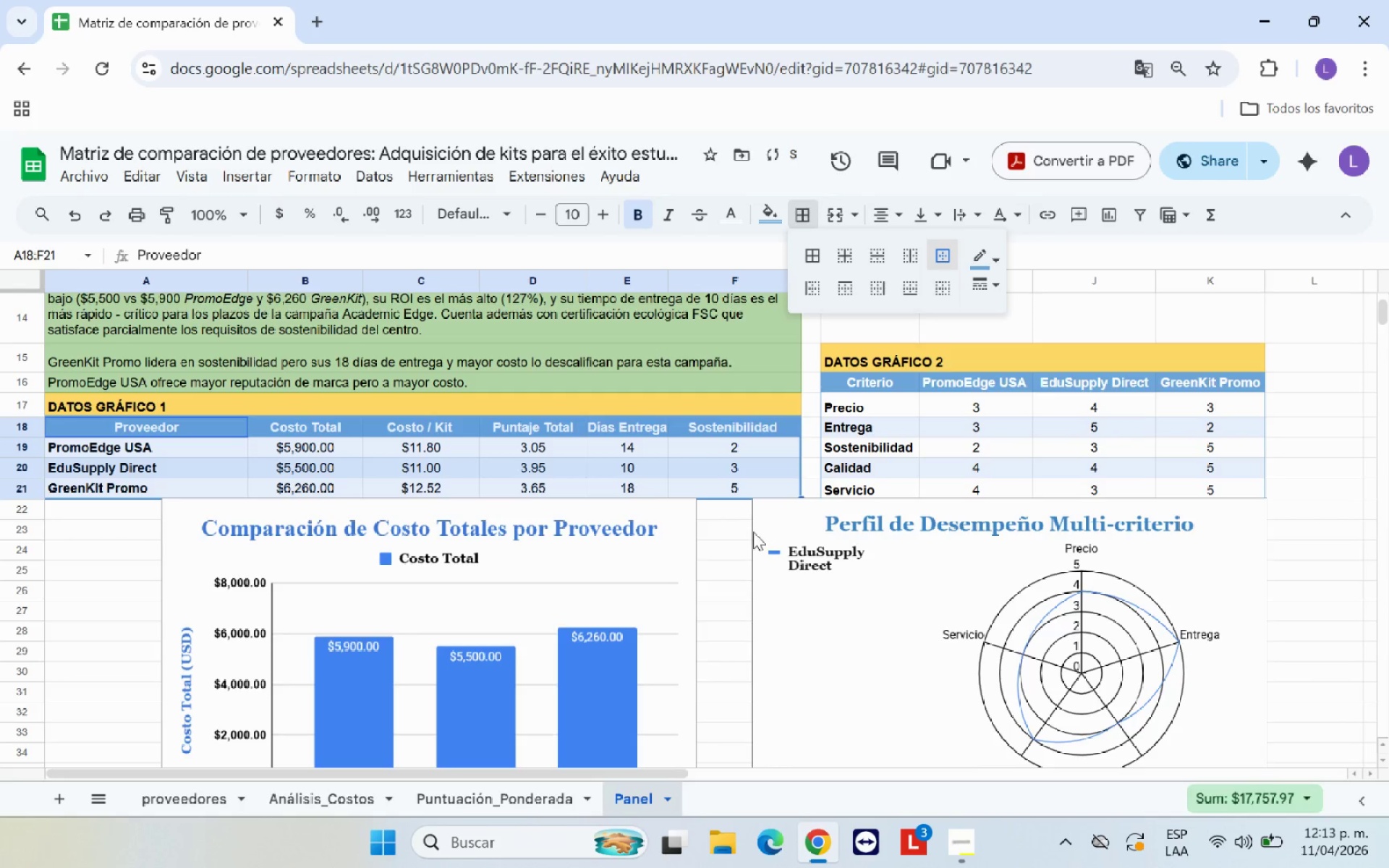 
left_click([729, 542])
 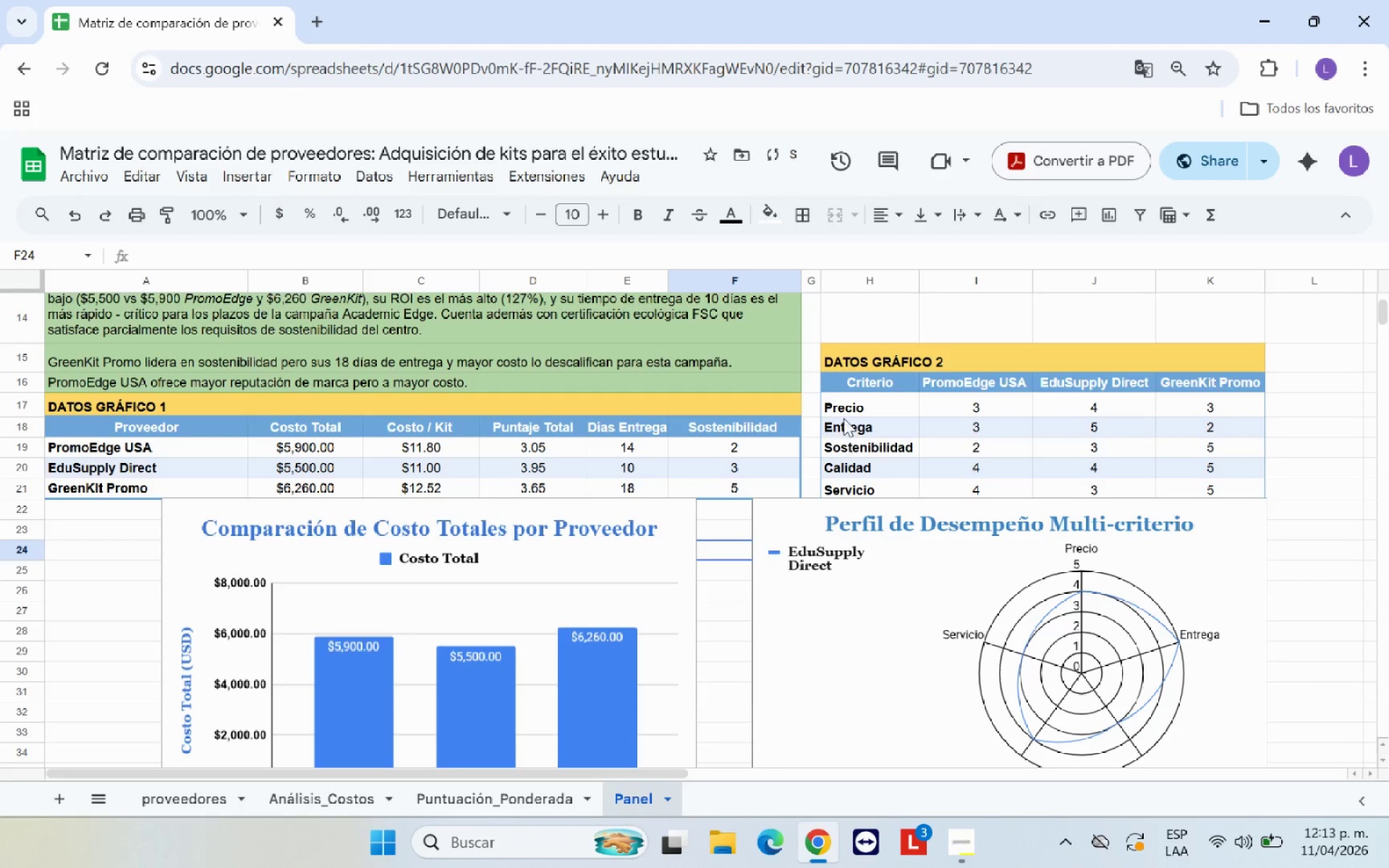 
left_click_drag(start_coordinate=[857, 404], to_coordinate=[1200, 489])
 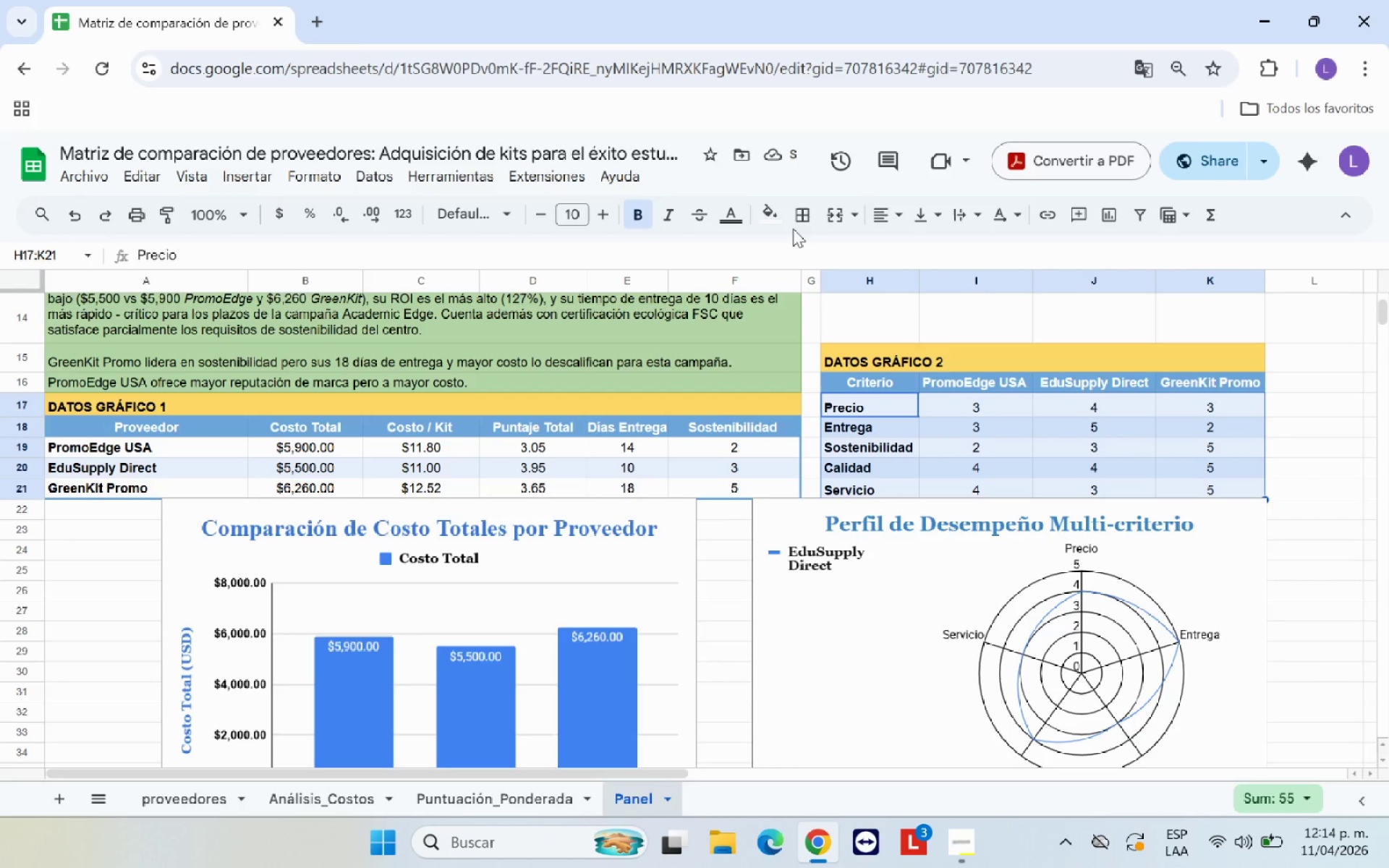 
left_click([803, 219])
 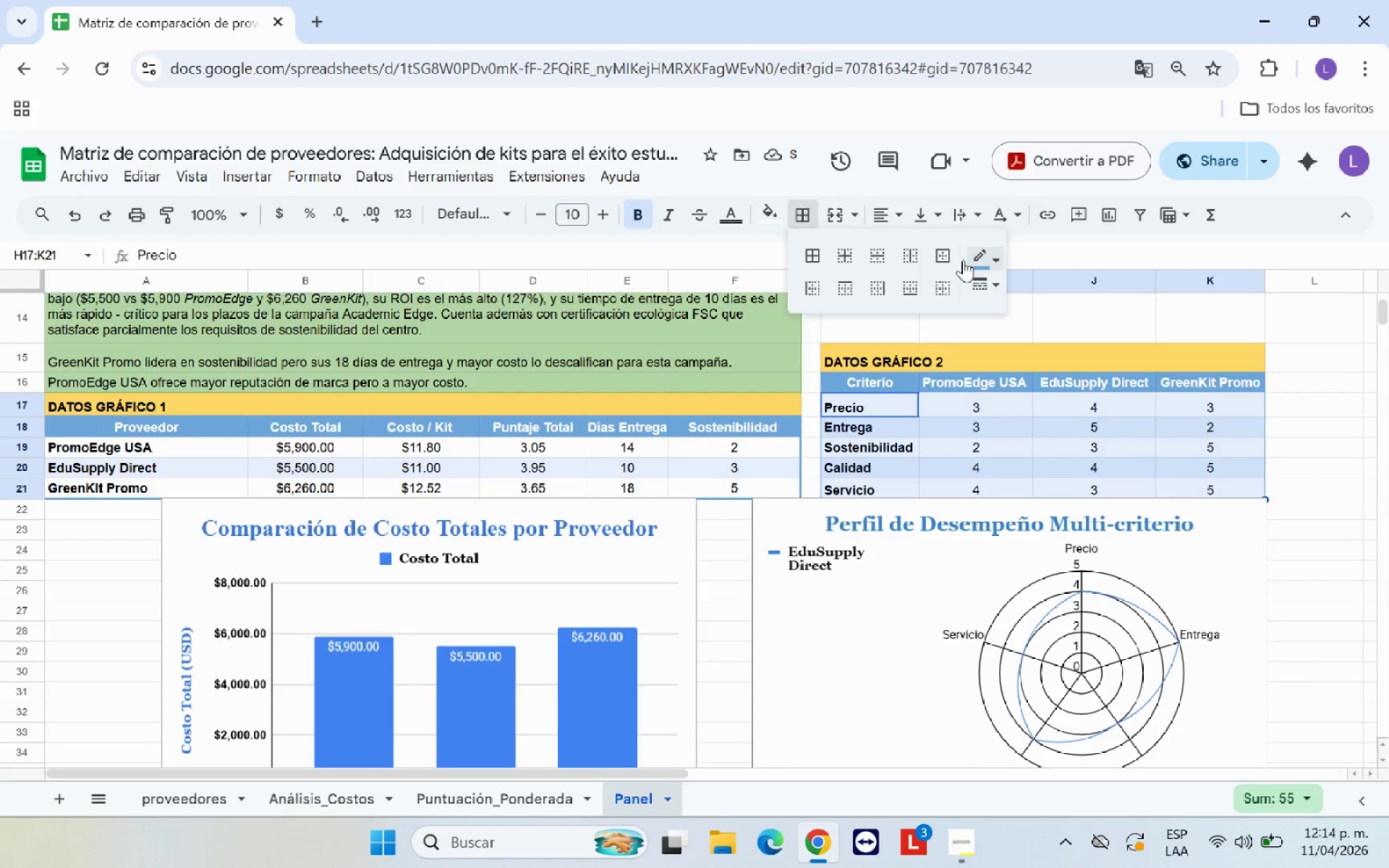 
left_click([934, 258])
 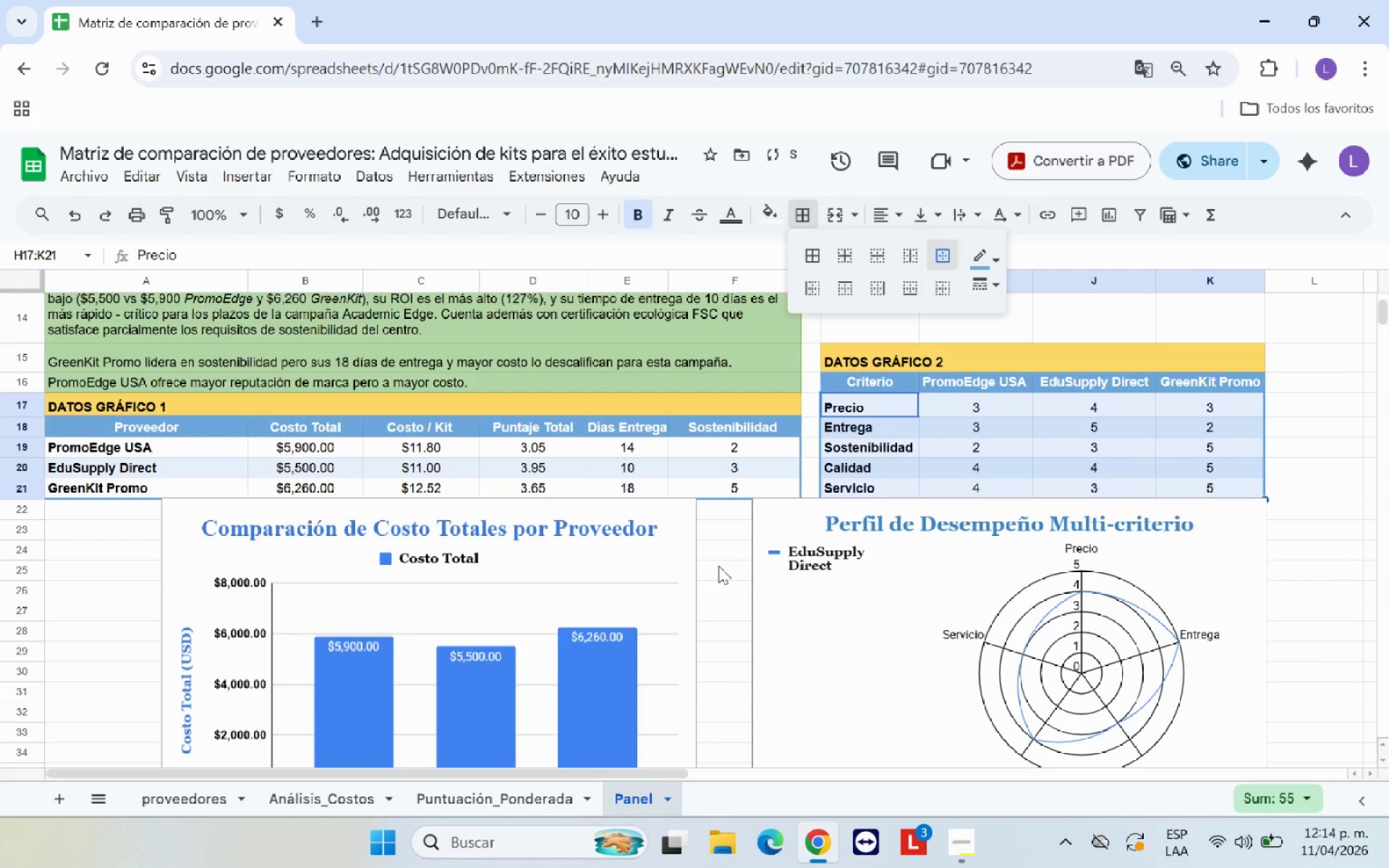 
left_click([727, 565])
 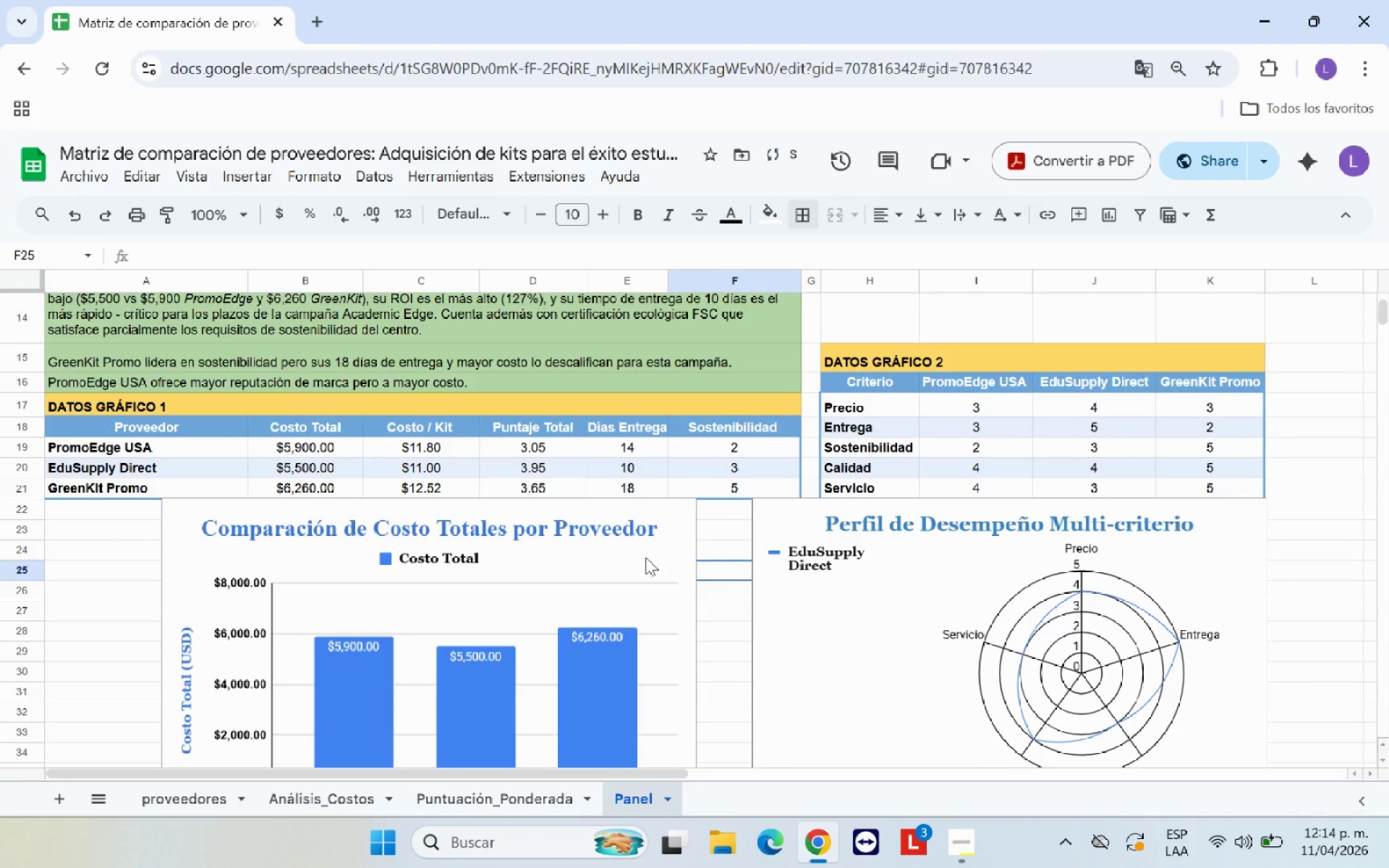 
left_click([645, 556])
 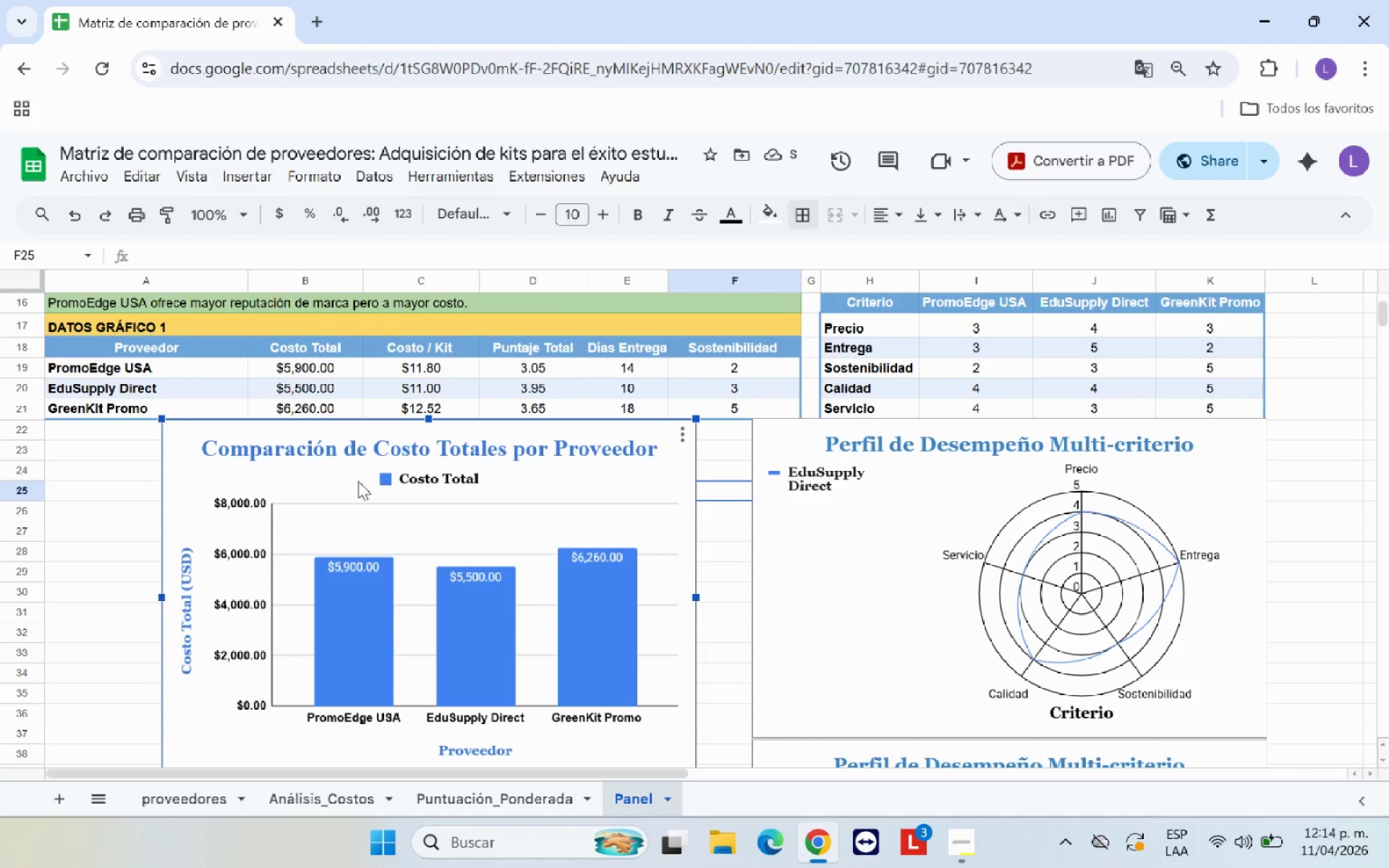 
left_click_drag(start_coordinate=[296, 469], to_coordinate=[302, 476])
 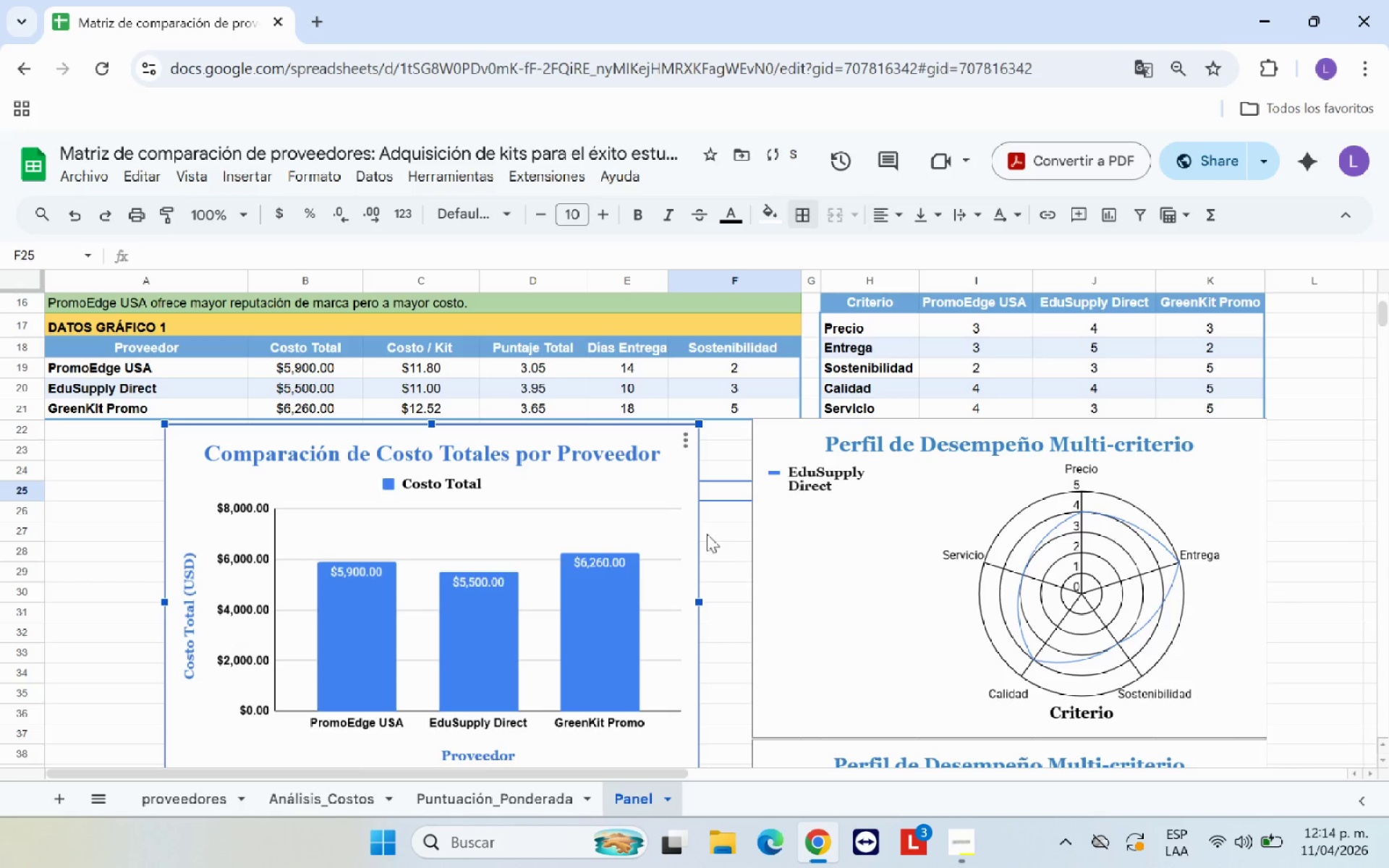 
left_click([727, 535])
 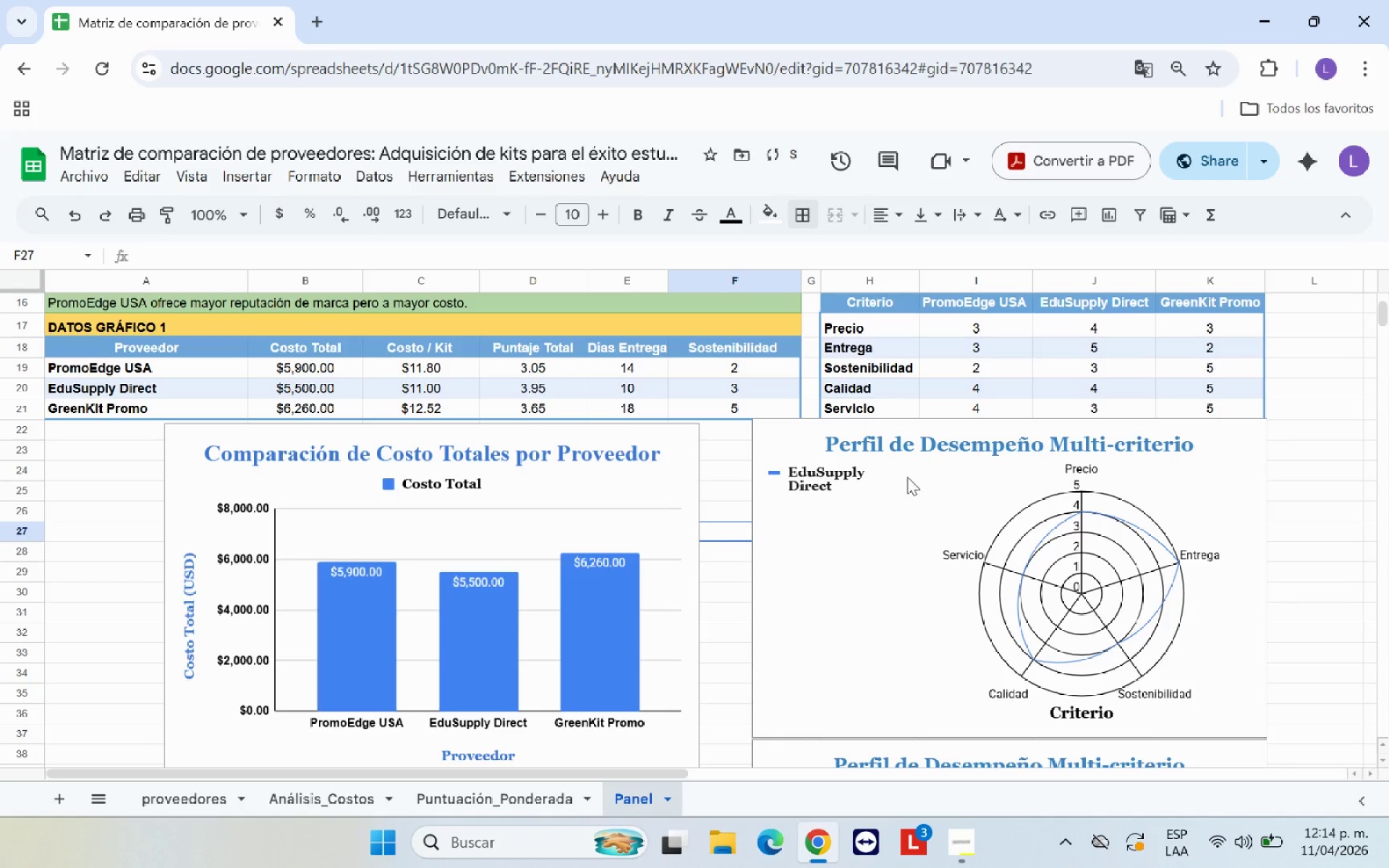 
left_click_drag(start_coordinate=[944, 492], to_coordinate=[952, 506])
 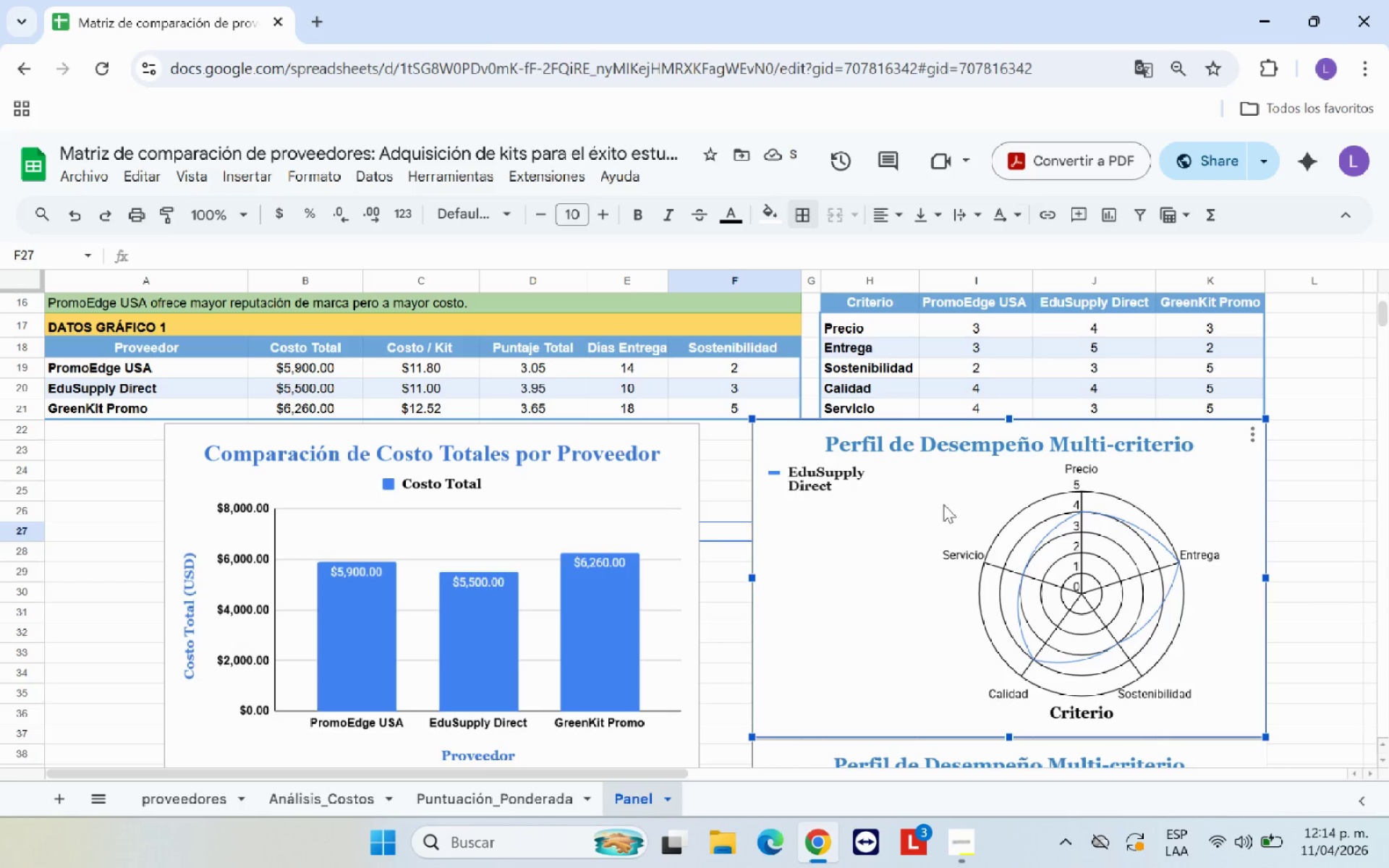 
left_click([943, 504])
 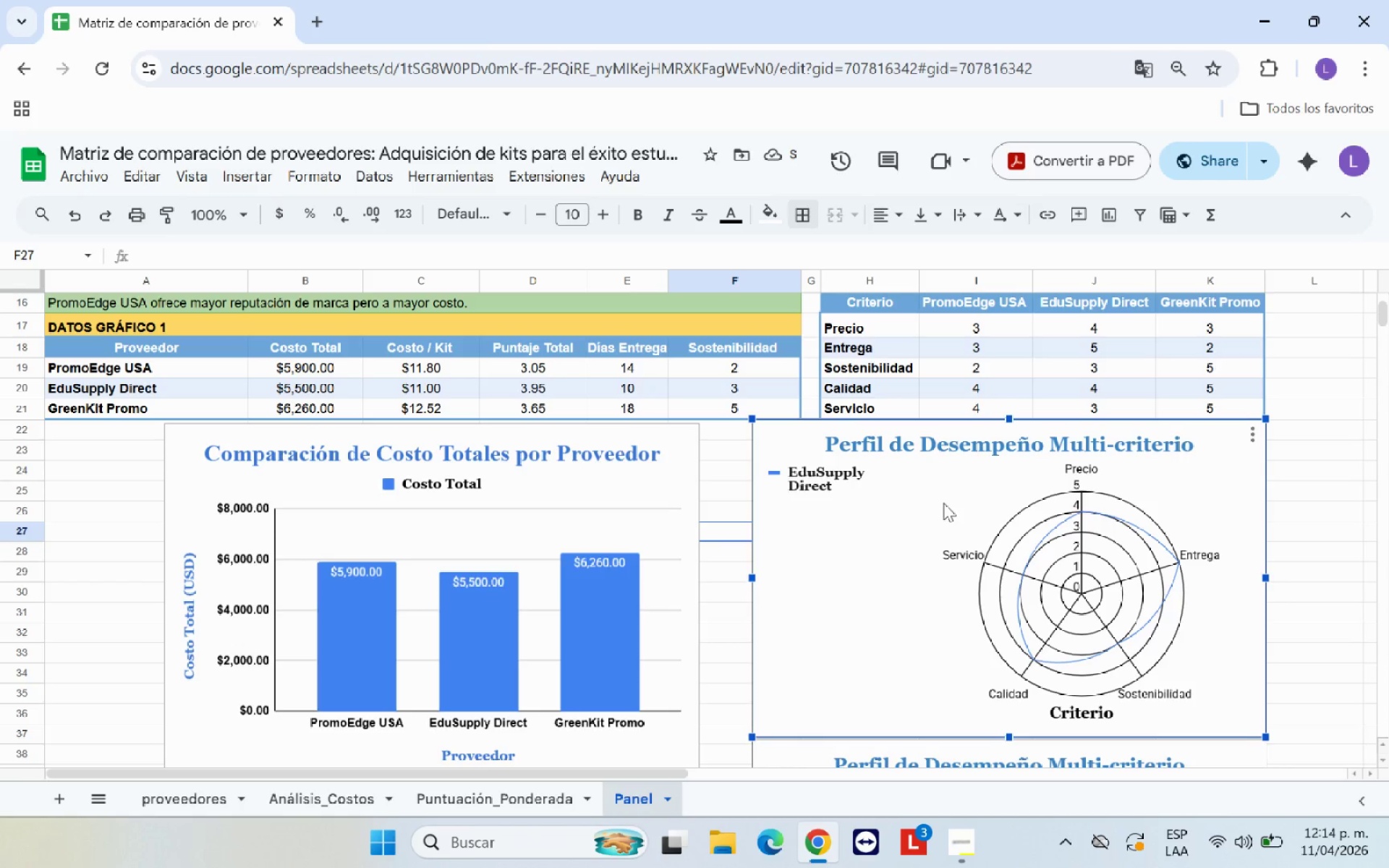 
left_click_drag(start_coordinate=[943, 503], to_coordinate=[948, 511])
 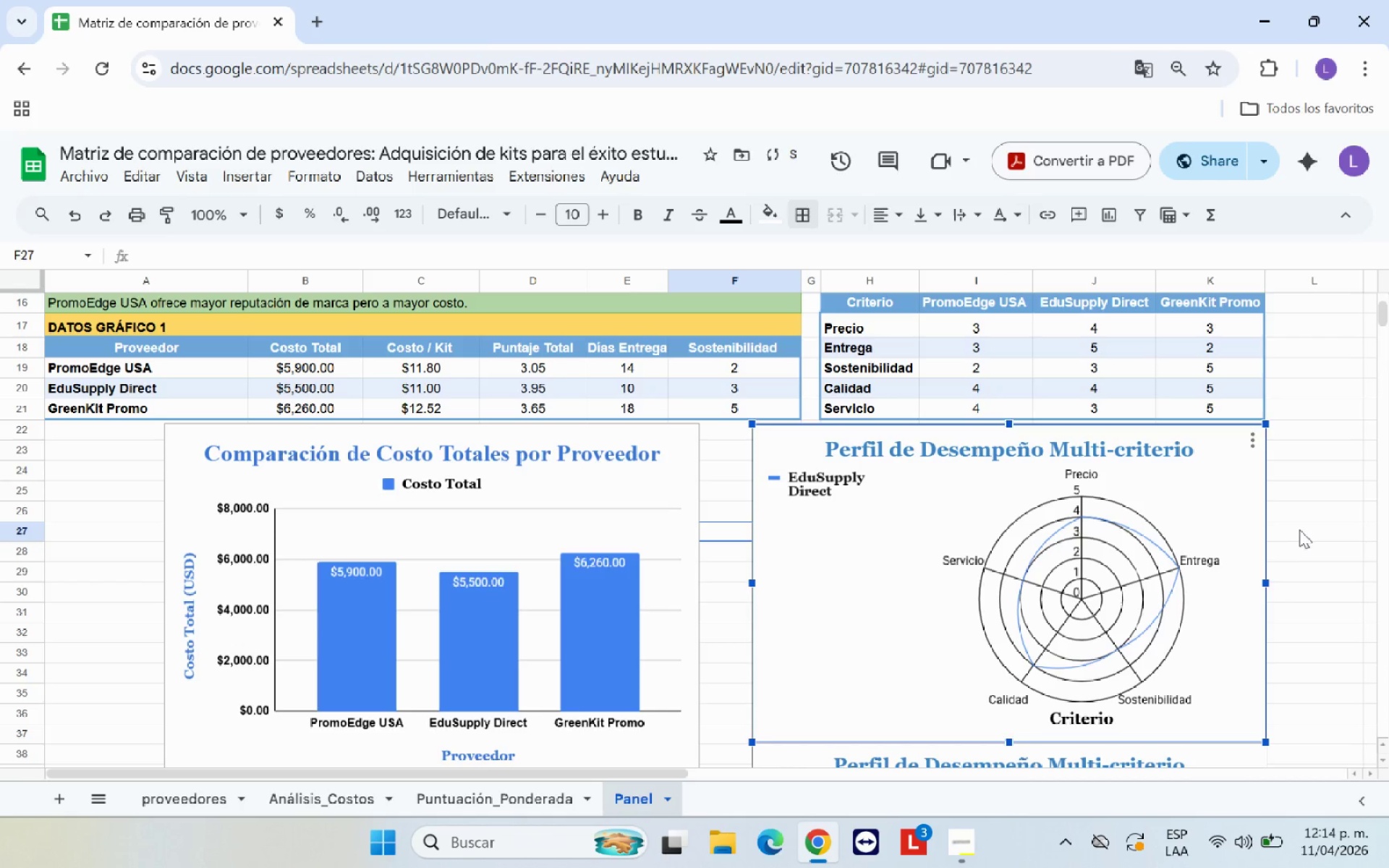 
left_click([1312, 528])
 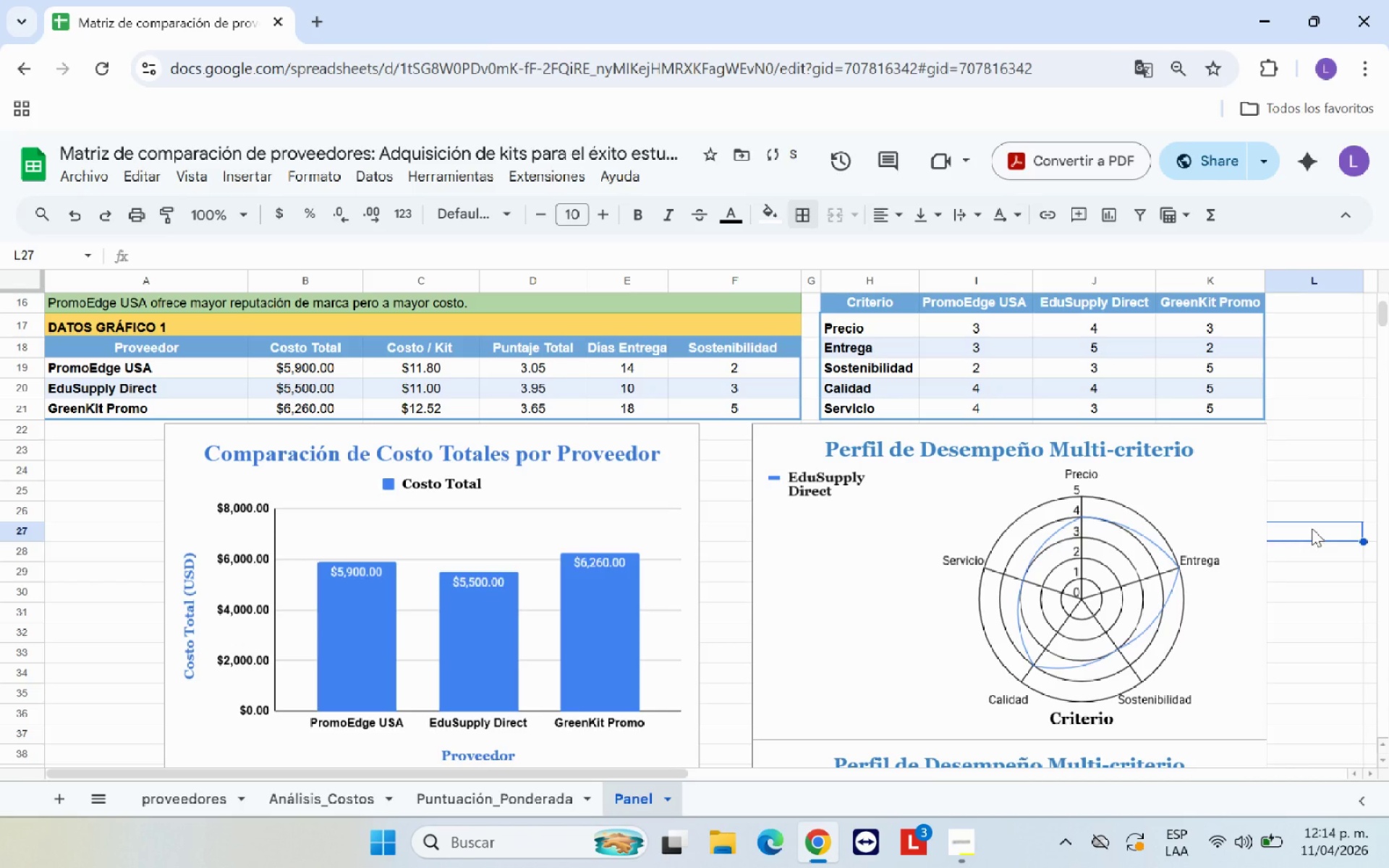 
scroll: coordinate [1240, 603], scroll_direction: down, amount: 3.0
 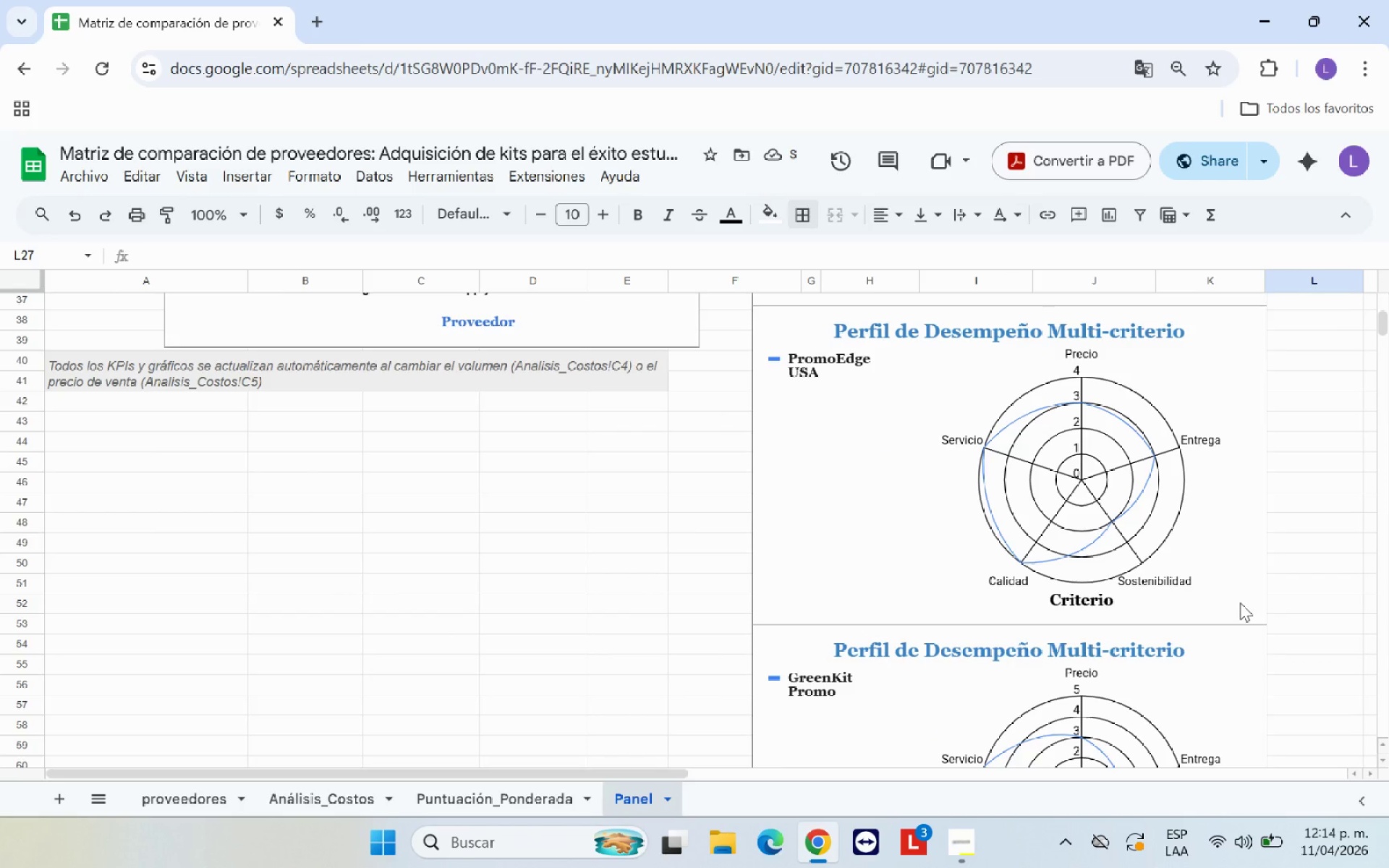 
scroll: coordinate [1240, 603], scroll_direction: up, amount: 1.0
 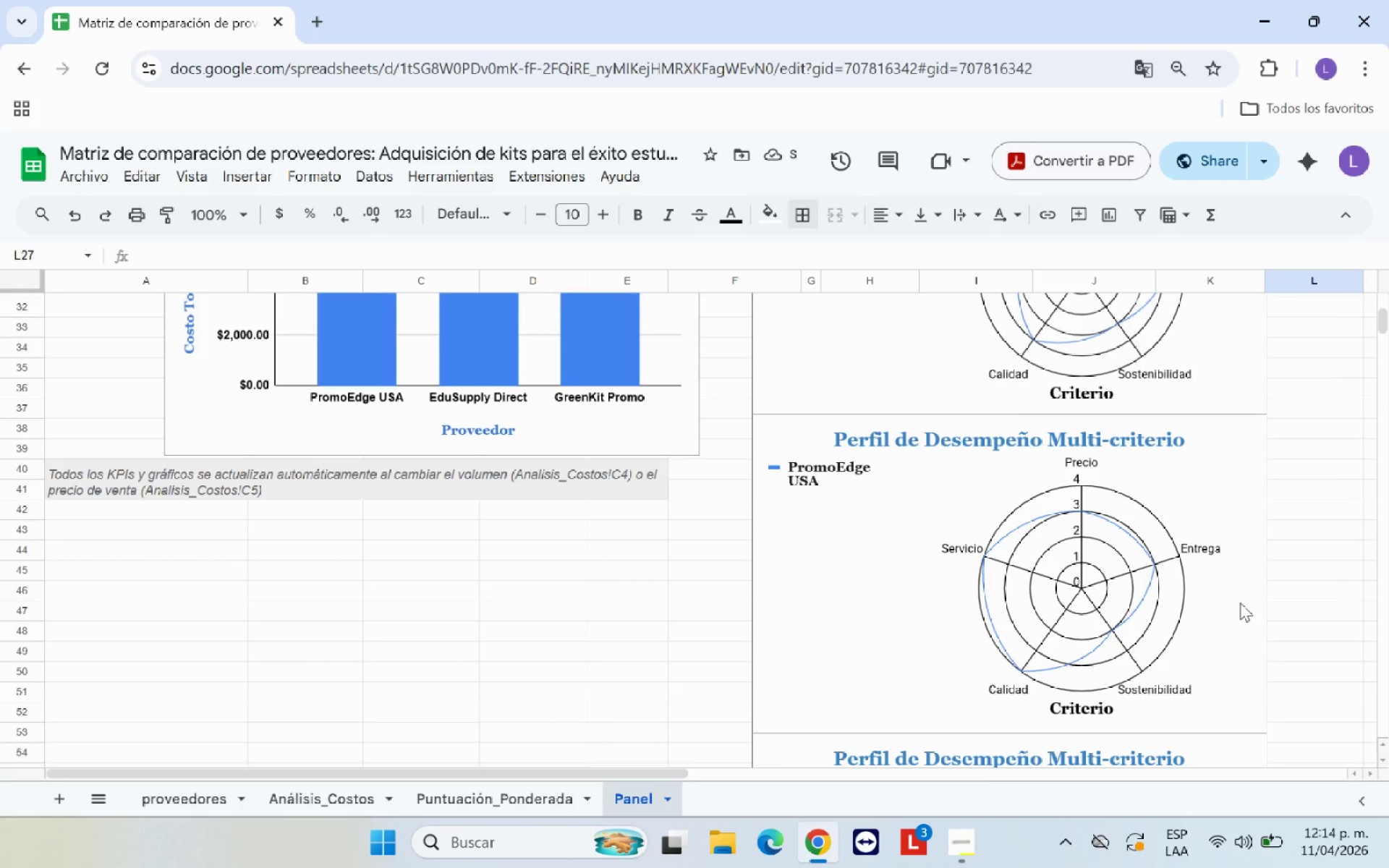 
scroll: coordinate [1240, 603], scroll_direction: down, amount: 2.0
 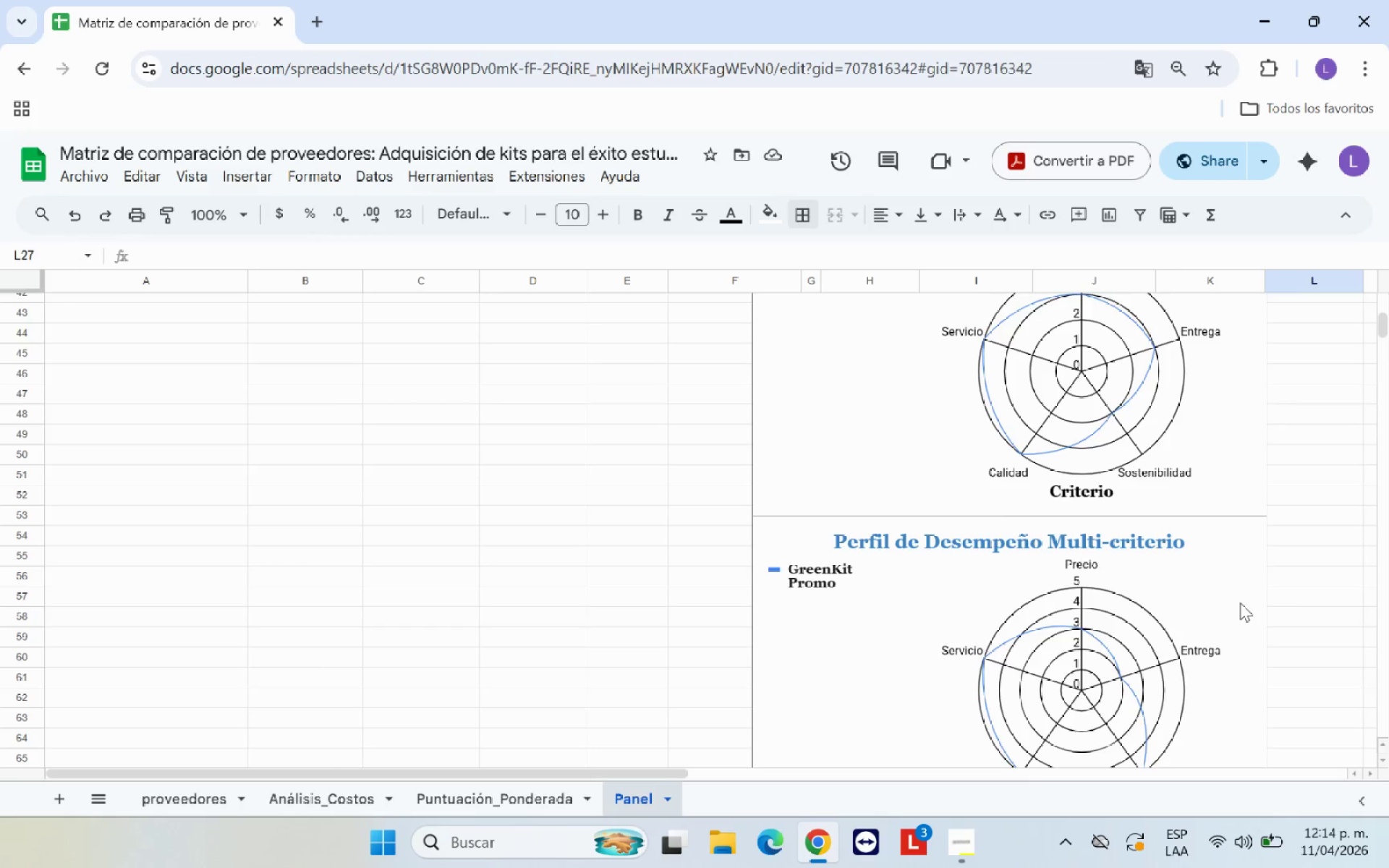 
scroll: coordinate [1240, 603], scroll_direction: up, amount: 5.0
 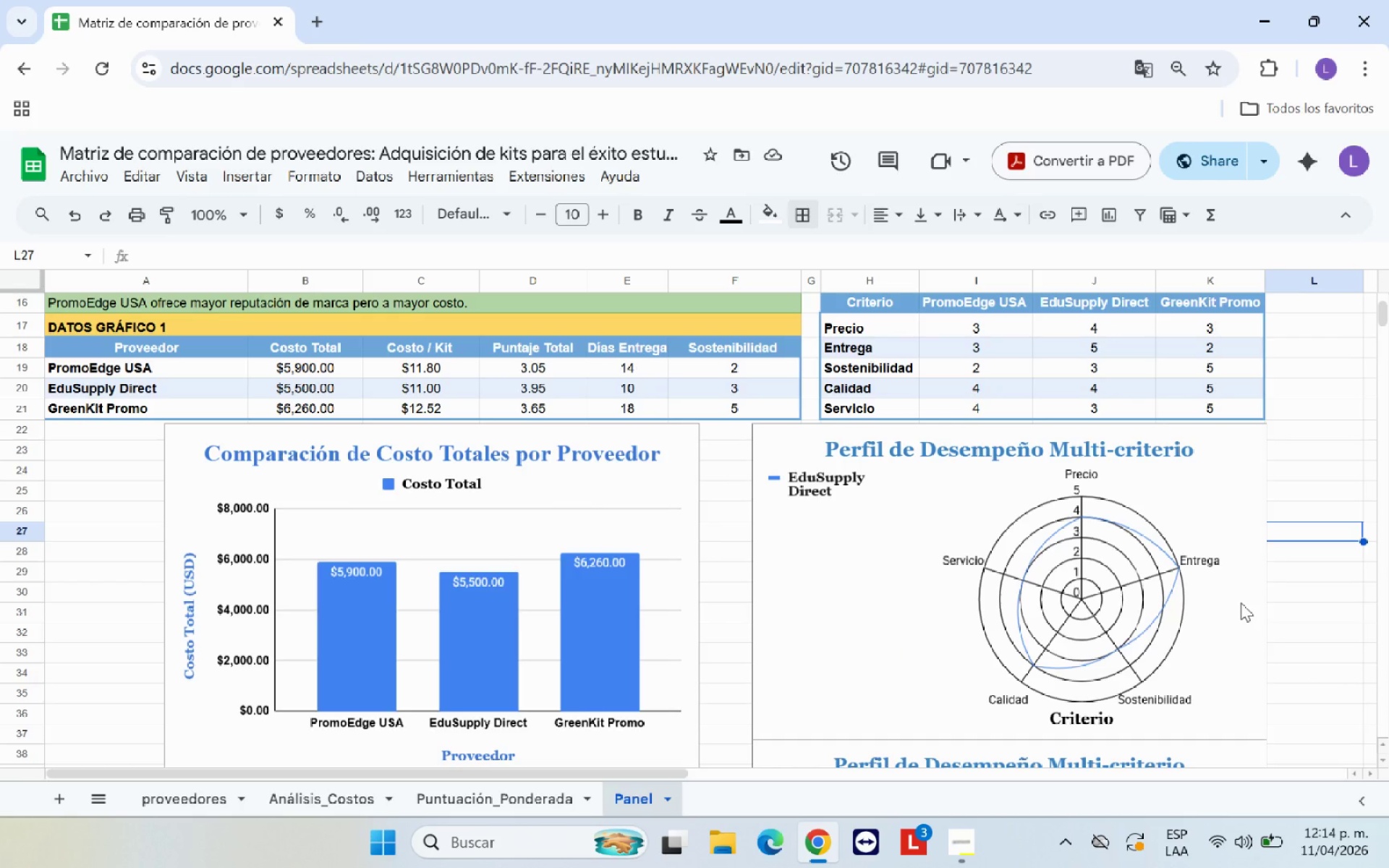 
scroll: coordinate [1241, 603], scroll_direction: down, amount: 1.0
 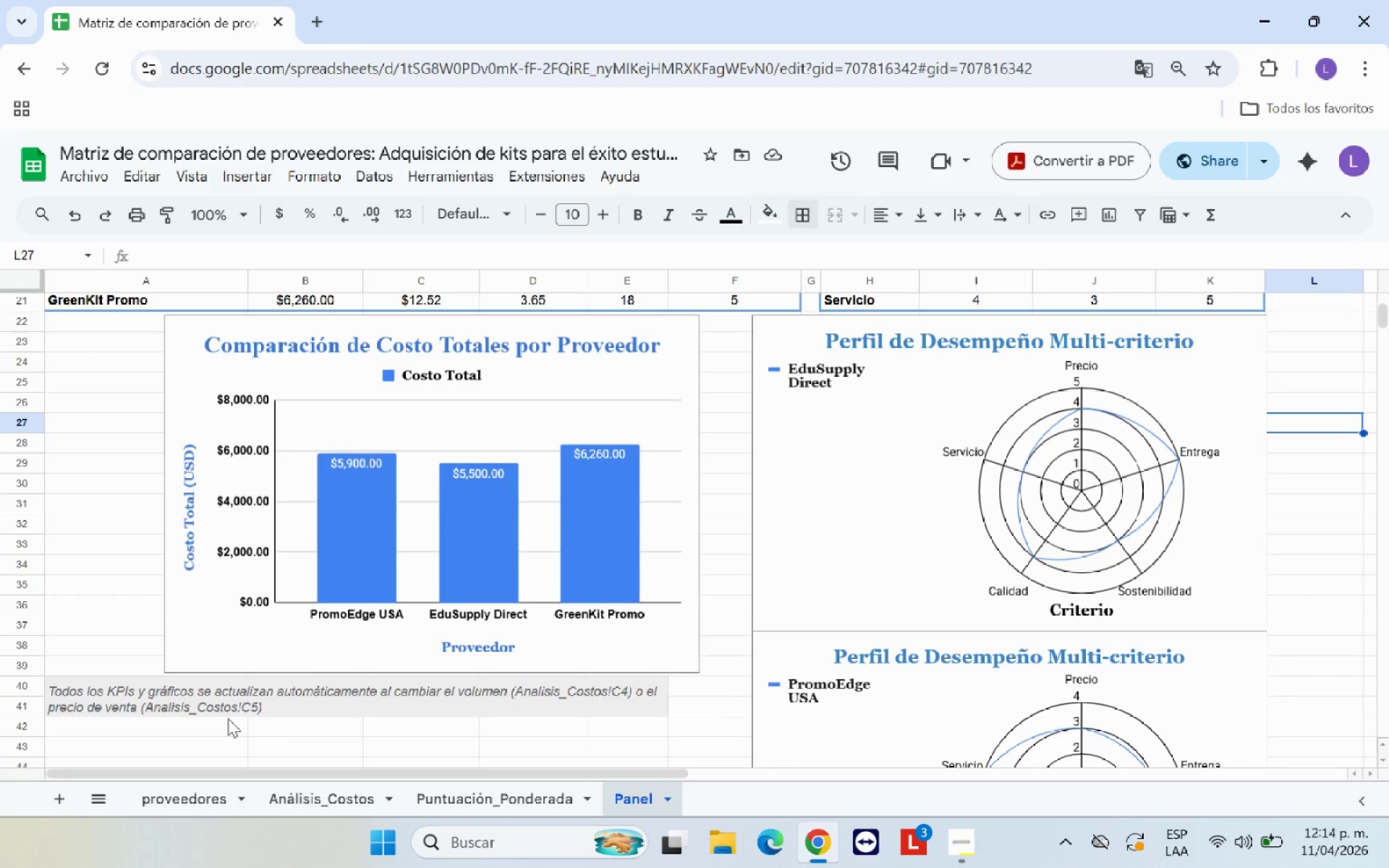 
left_click([184, 702])
 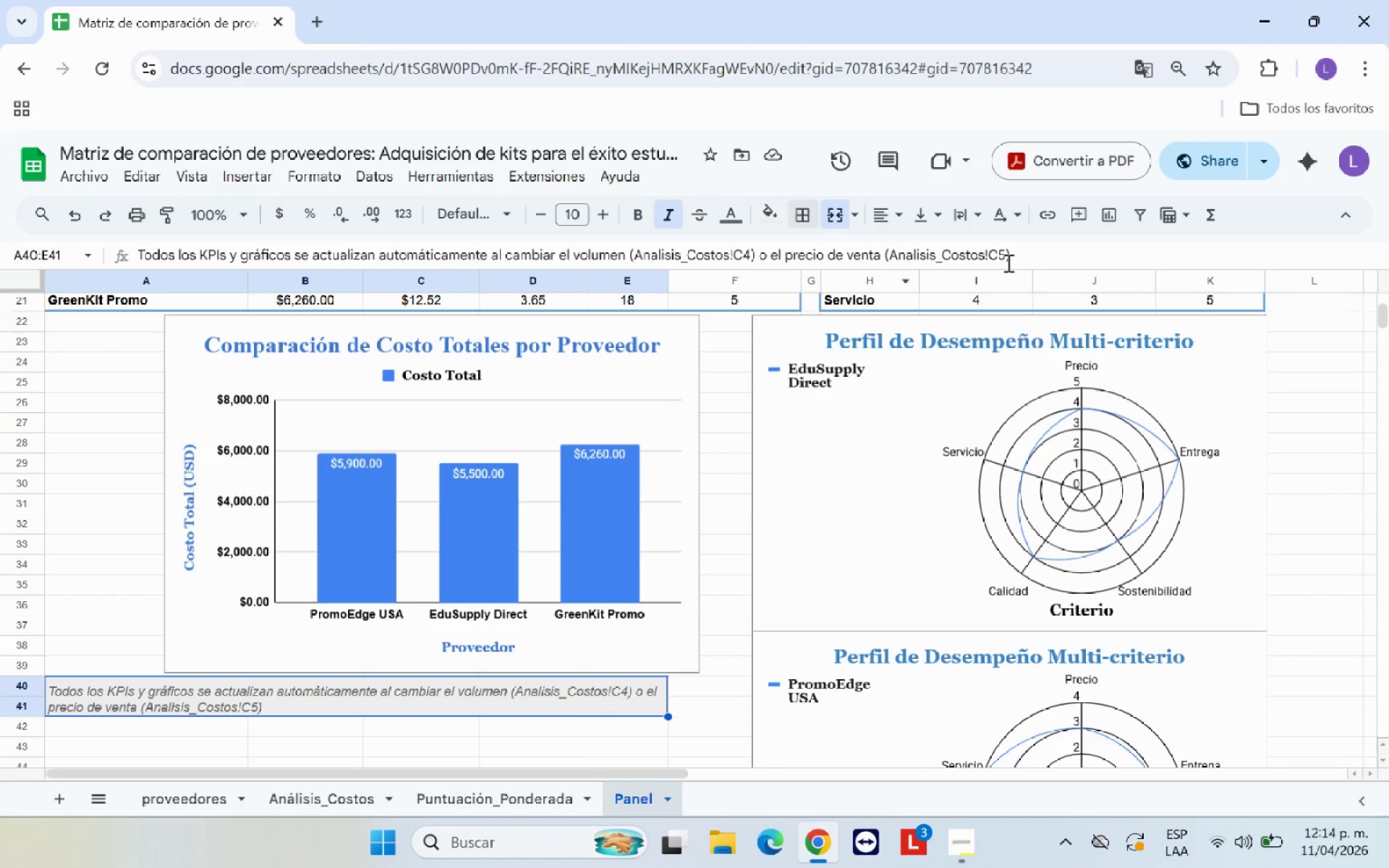 
left_click([1014, 259])
 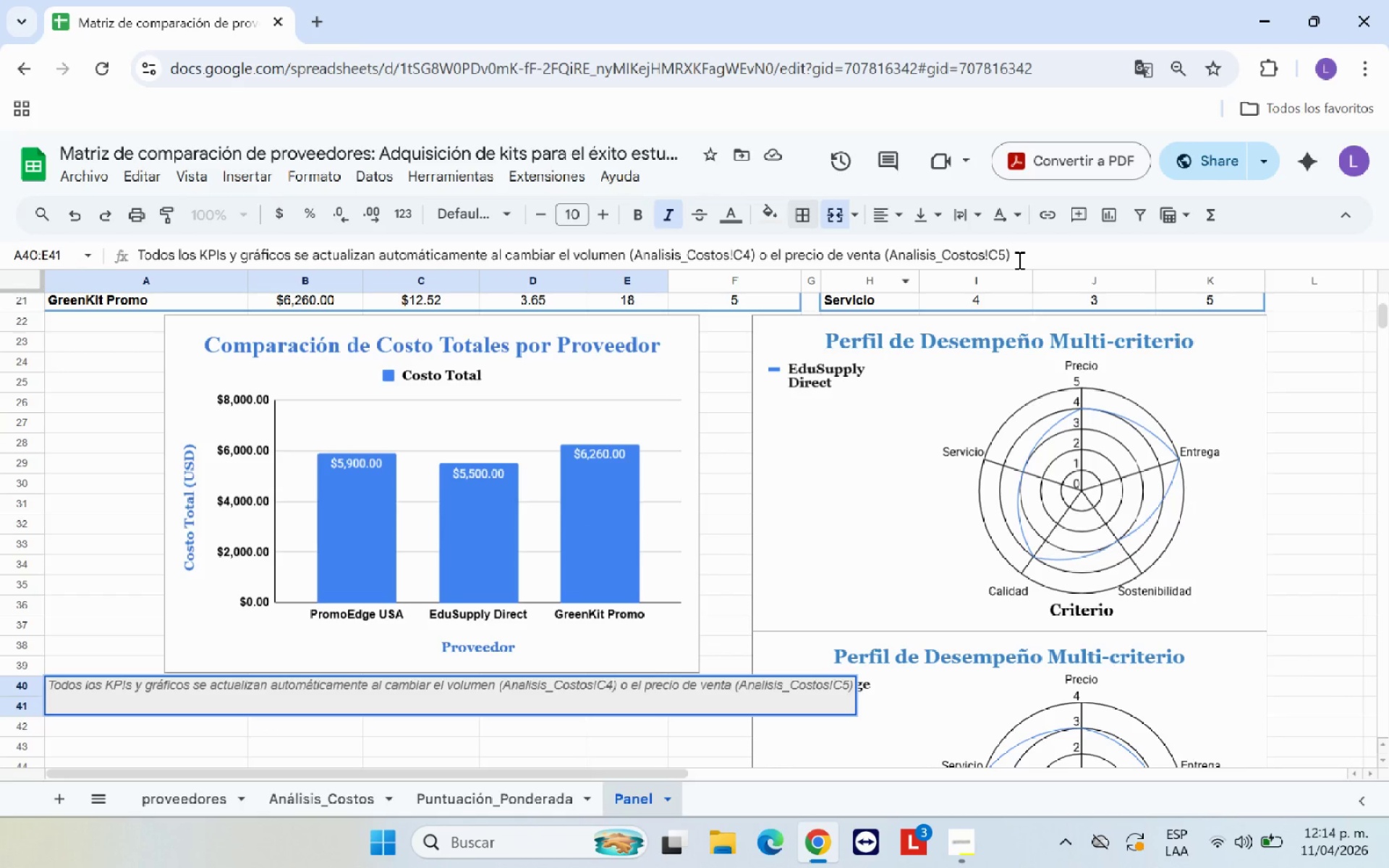 
key(Period)
 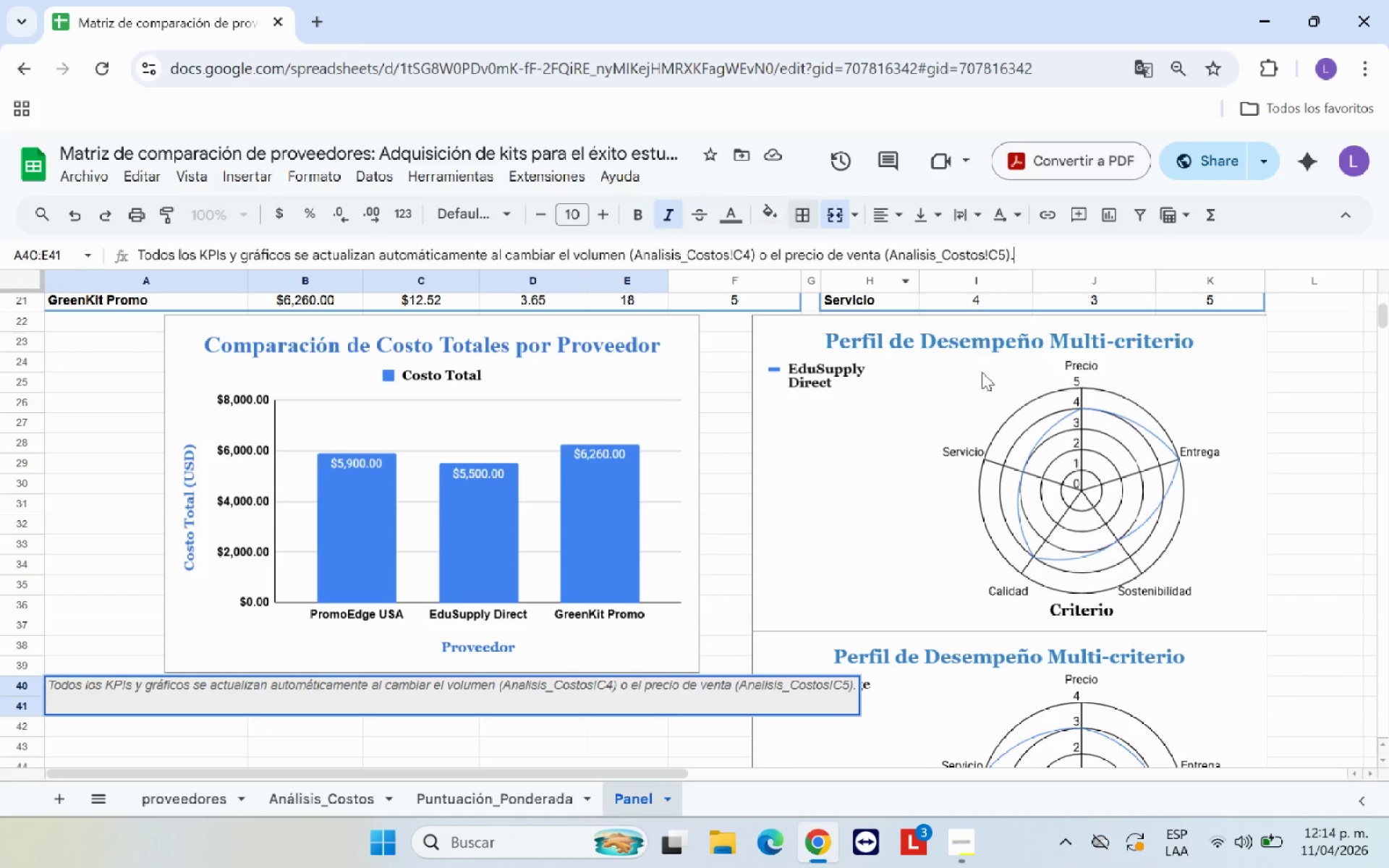 
left_click([1341, 516])
 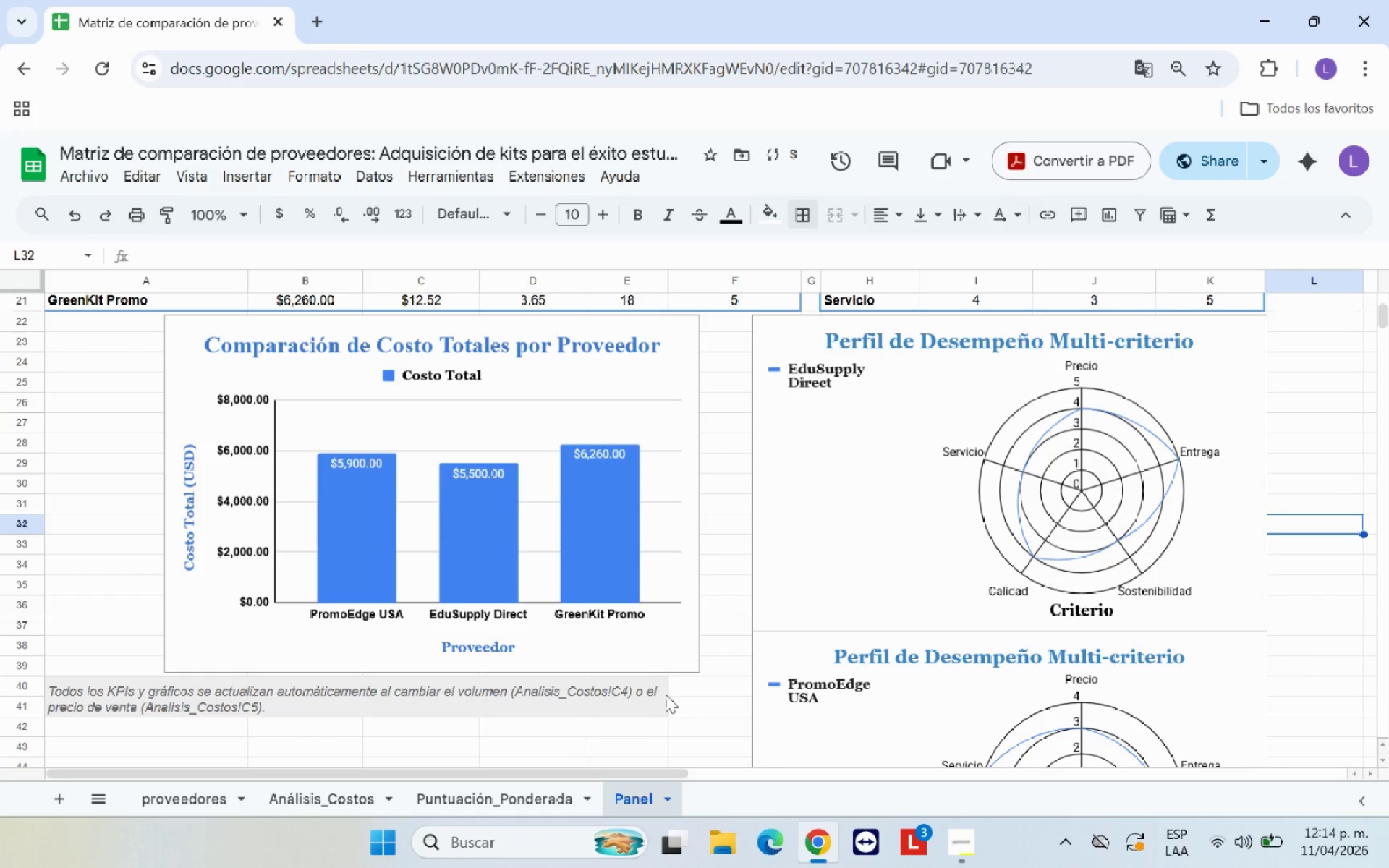 
left_click([534, 699])
 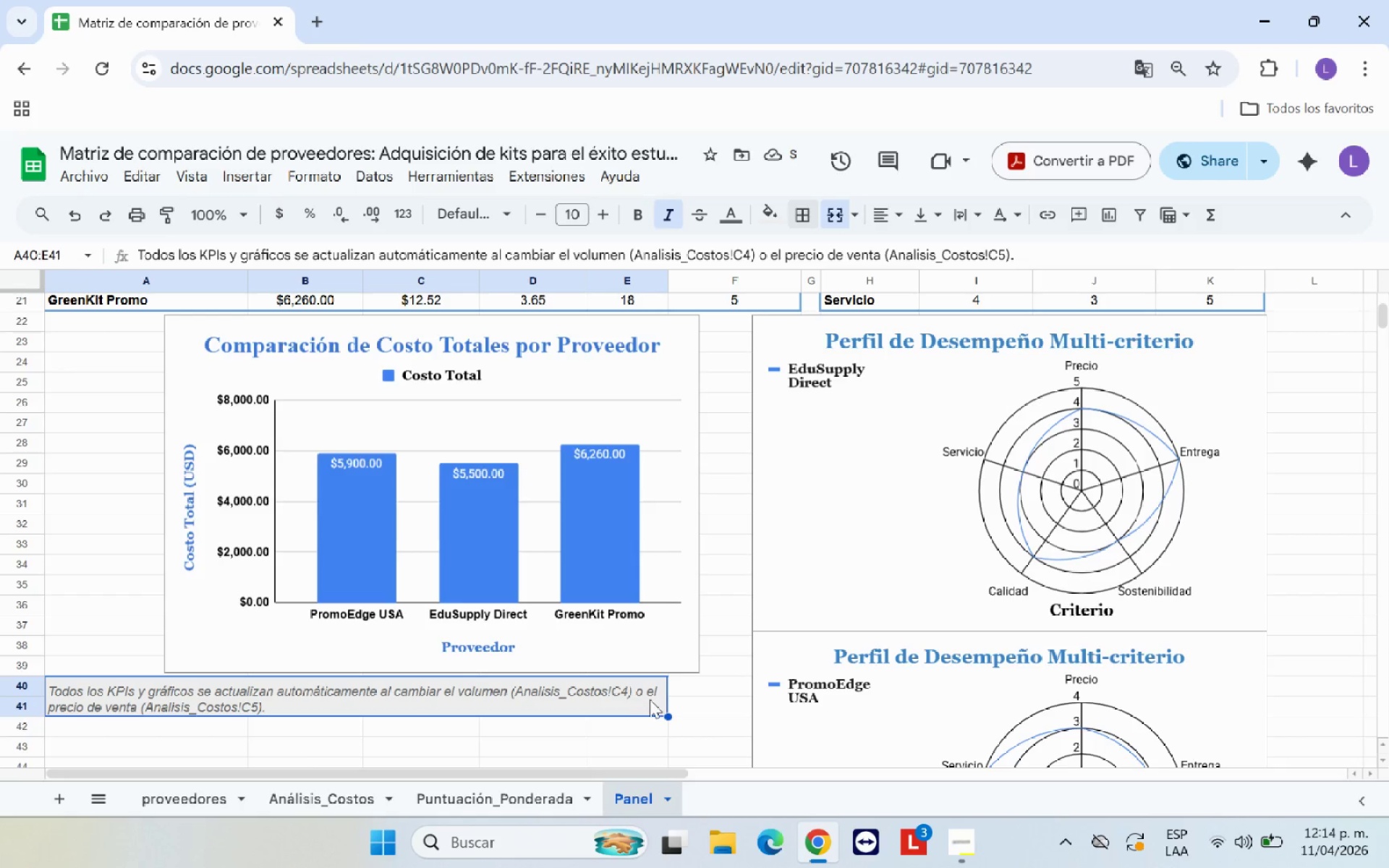 
left_click_drag(start_coordinate=[650, 699], to_coordinate=[716, 697])
 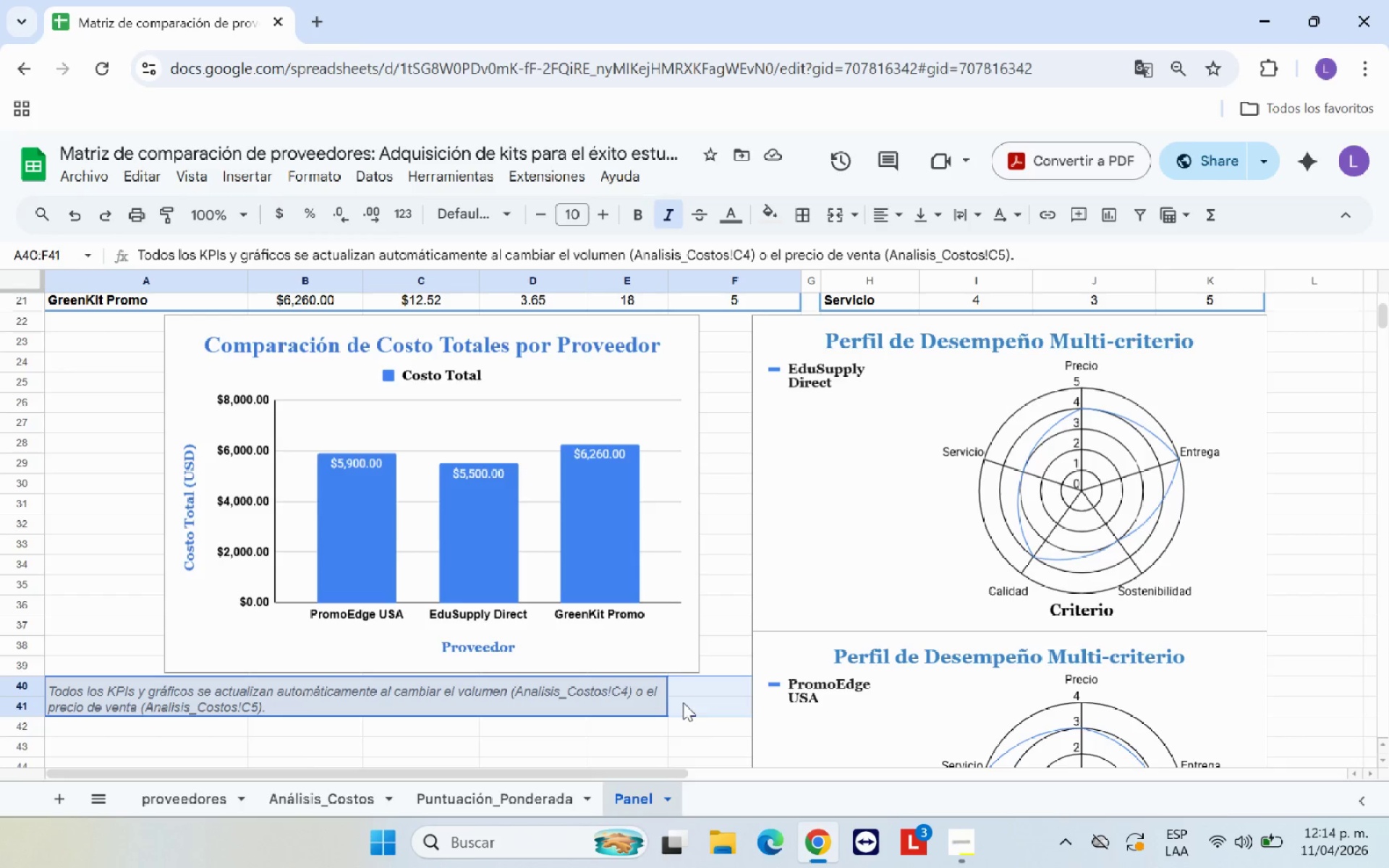 
left_click([452, 694])
 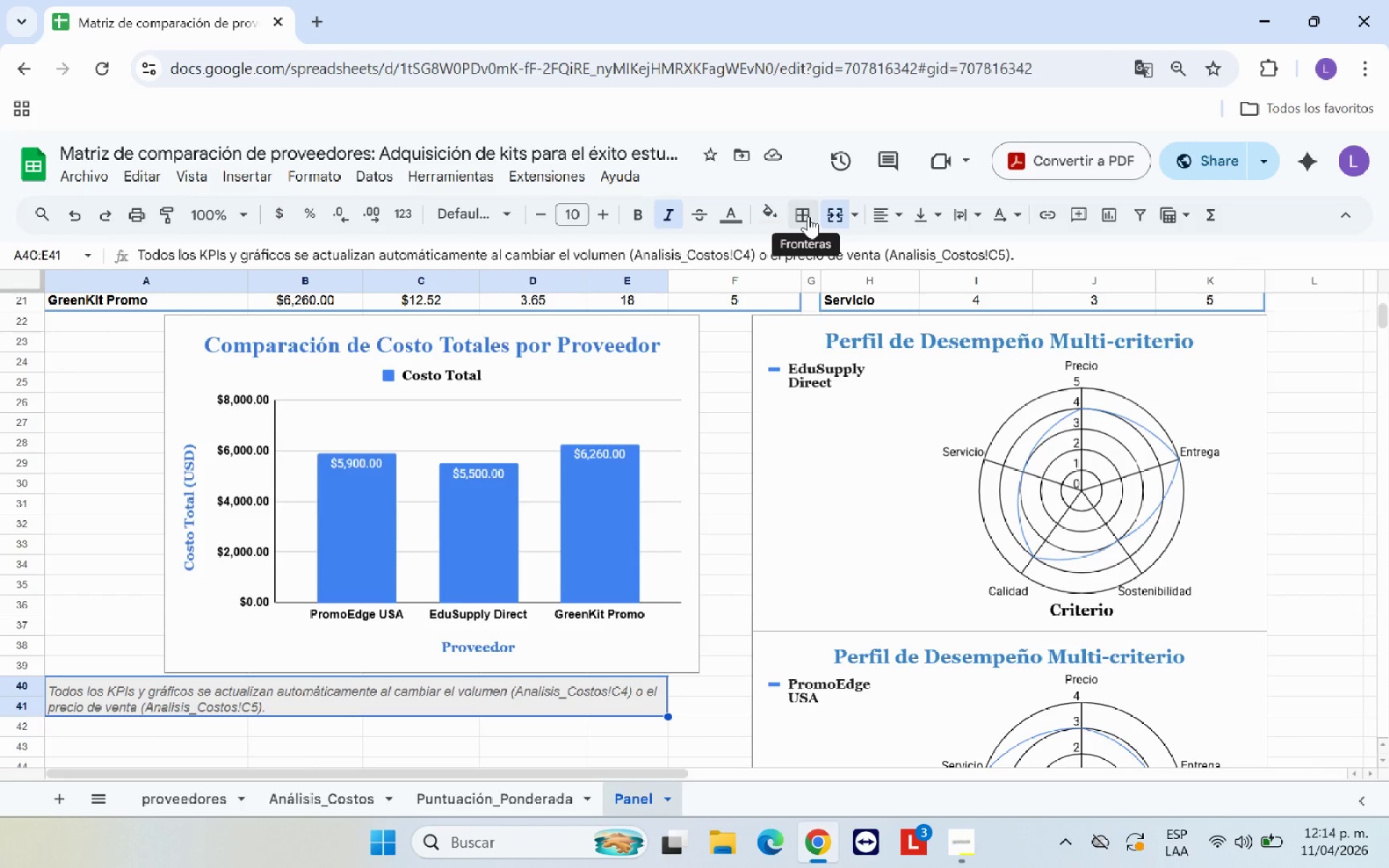 
left_click([831, 216])
 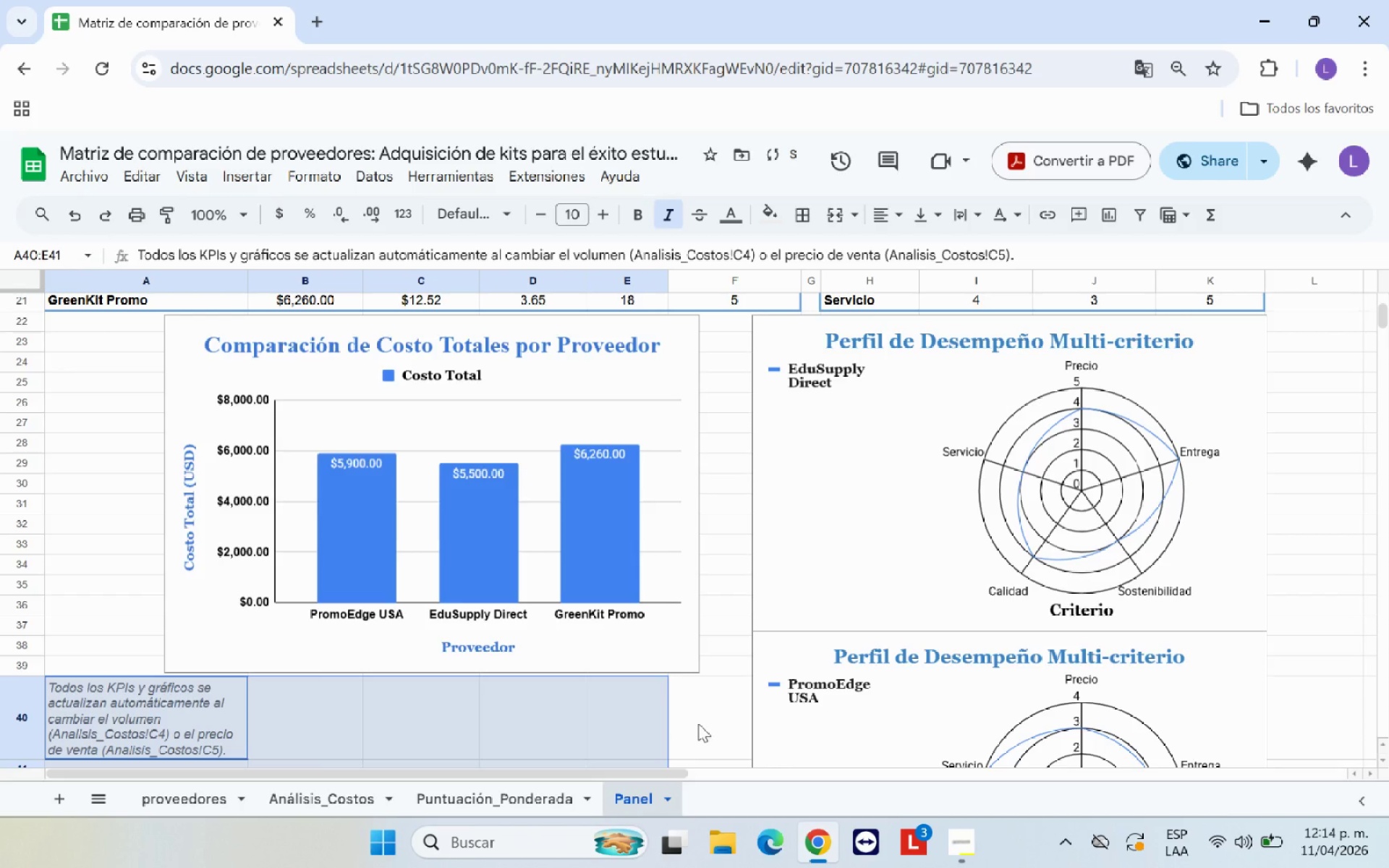 
left_click([699, 722])
 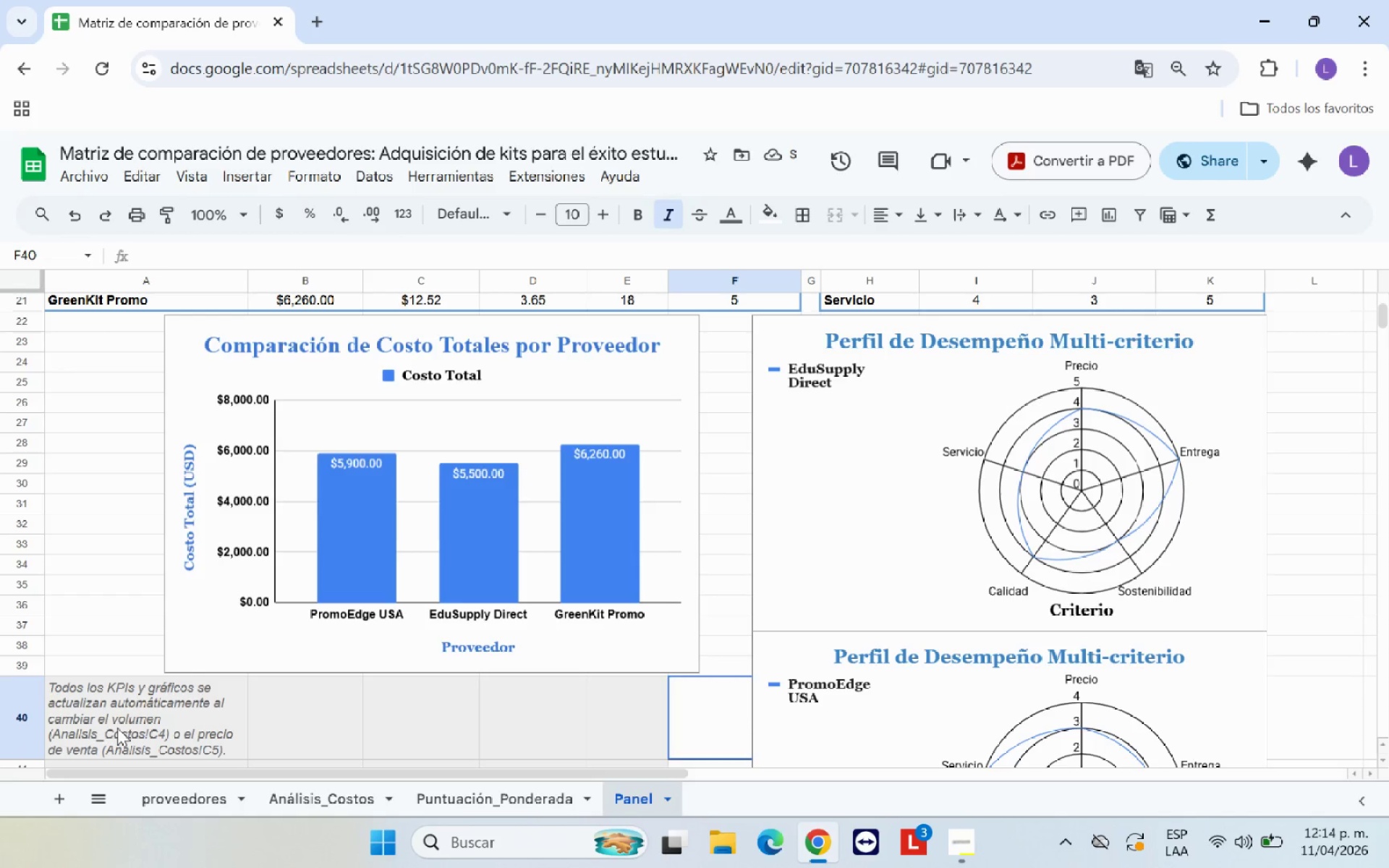 
left_click([105, 724])
 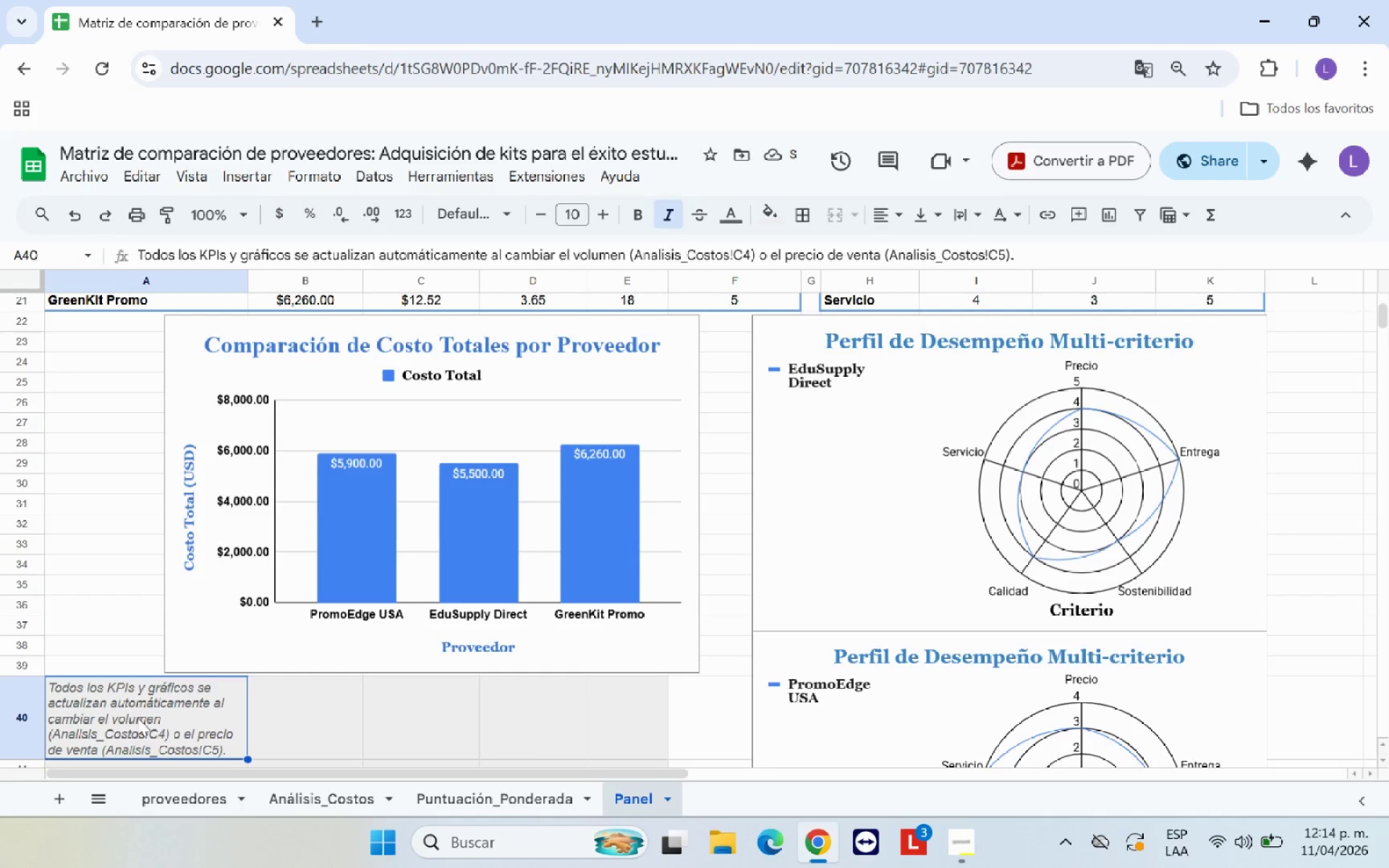 
left_click_drag(start_coordinate=[145, 718], to_coordinate=[709, 720])
 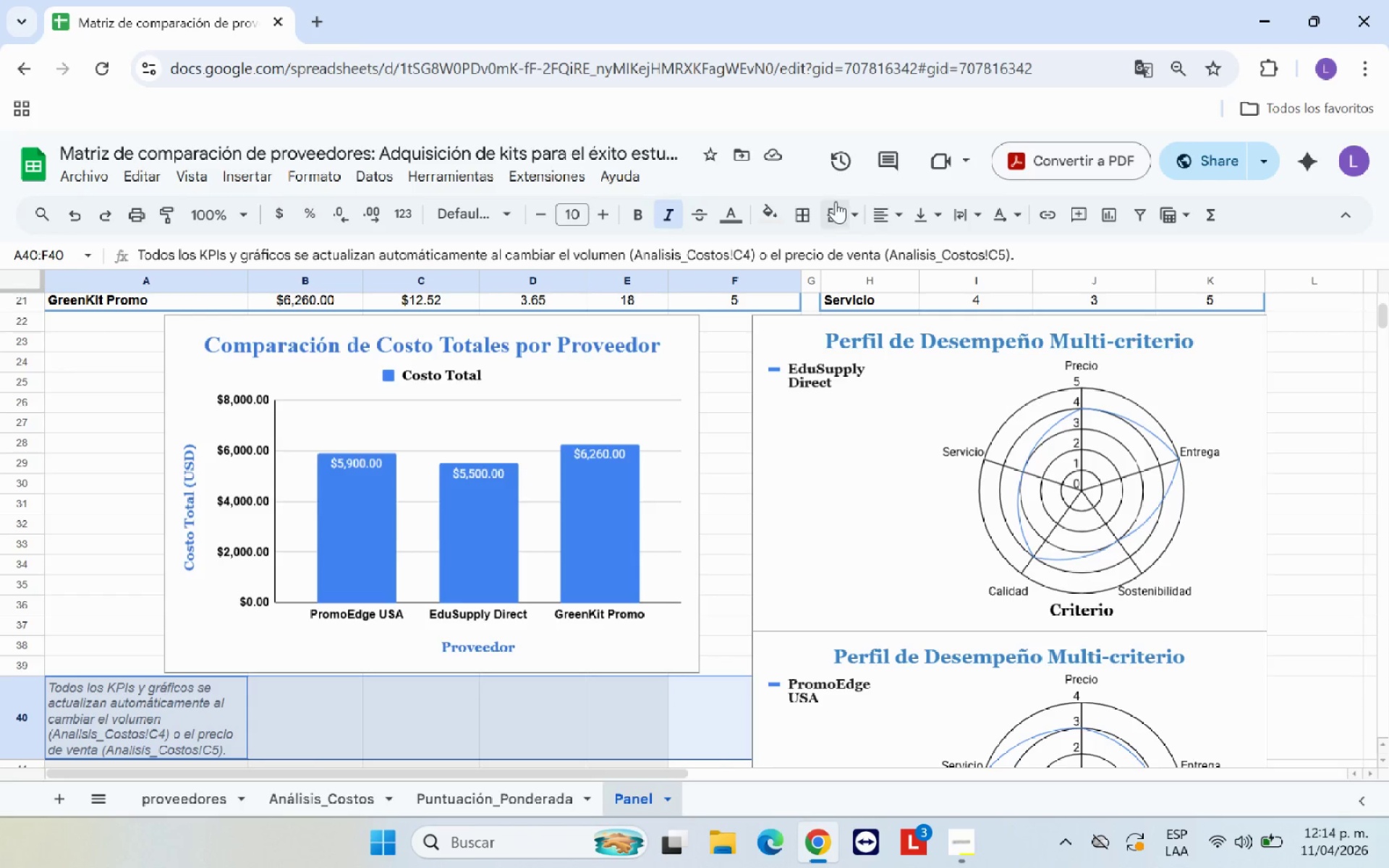 
left_click([836, 201])
 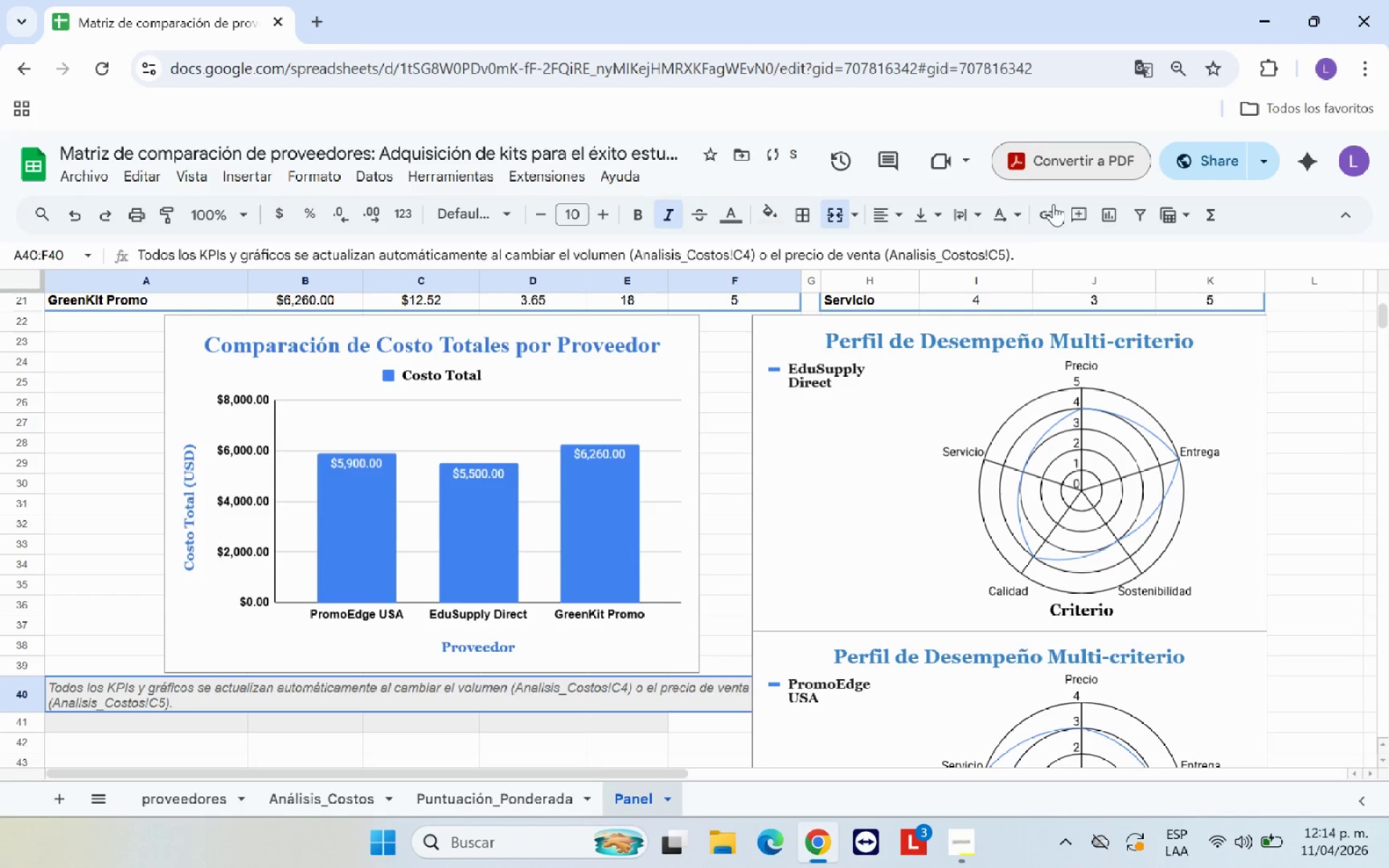 
left_click([961, 214])
 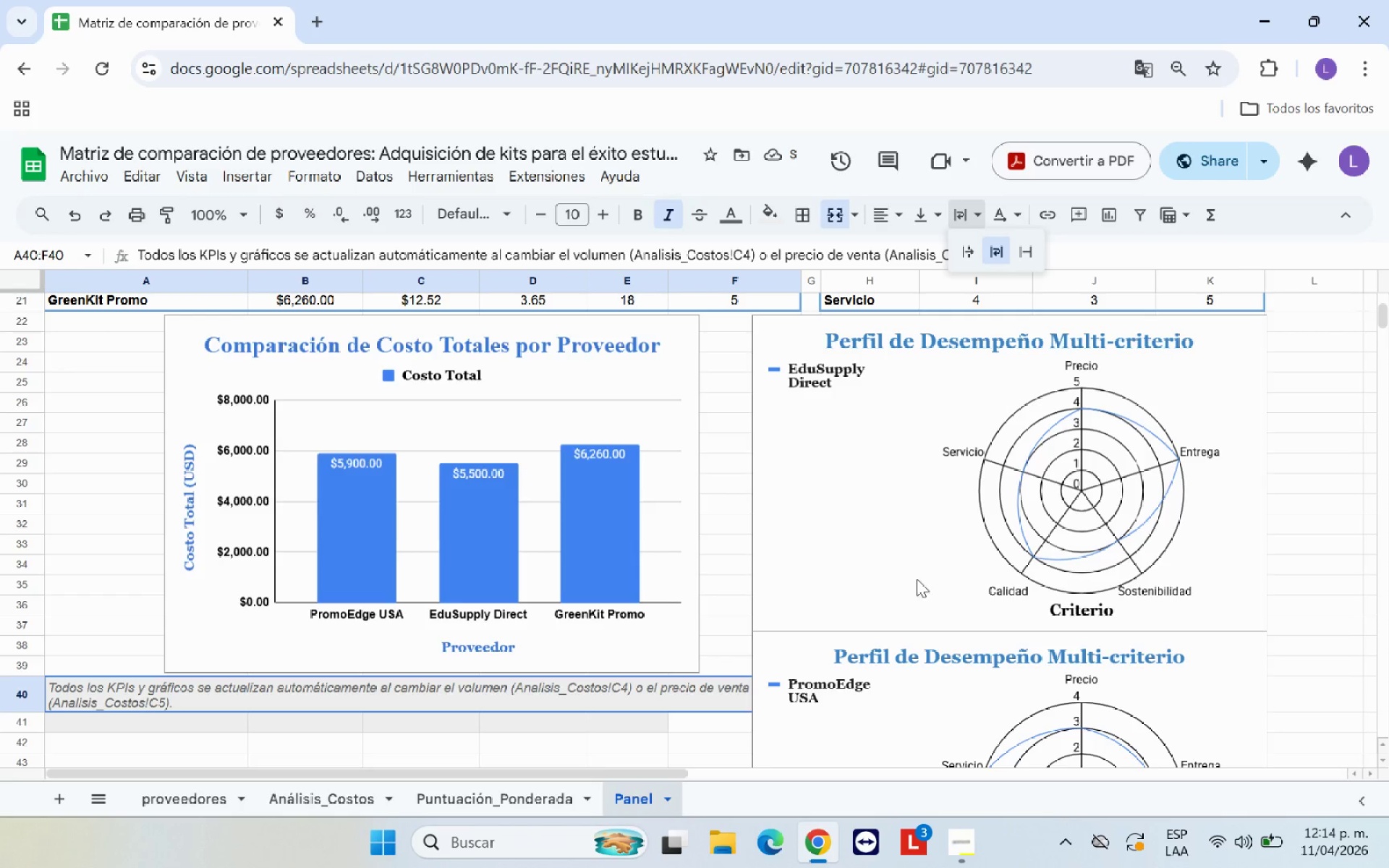 
left_click([701, 729])
 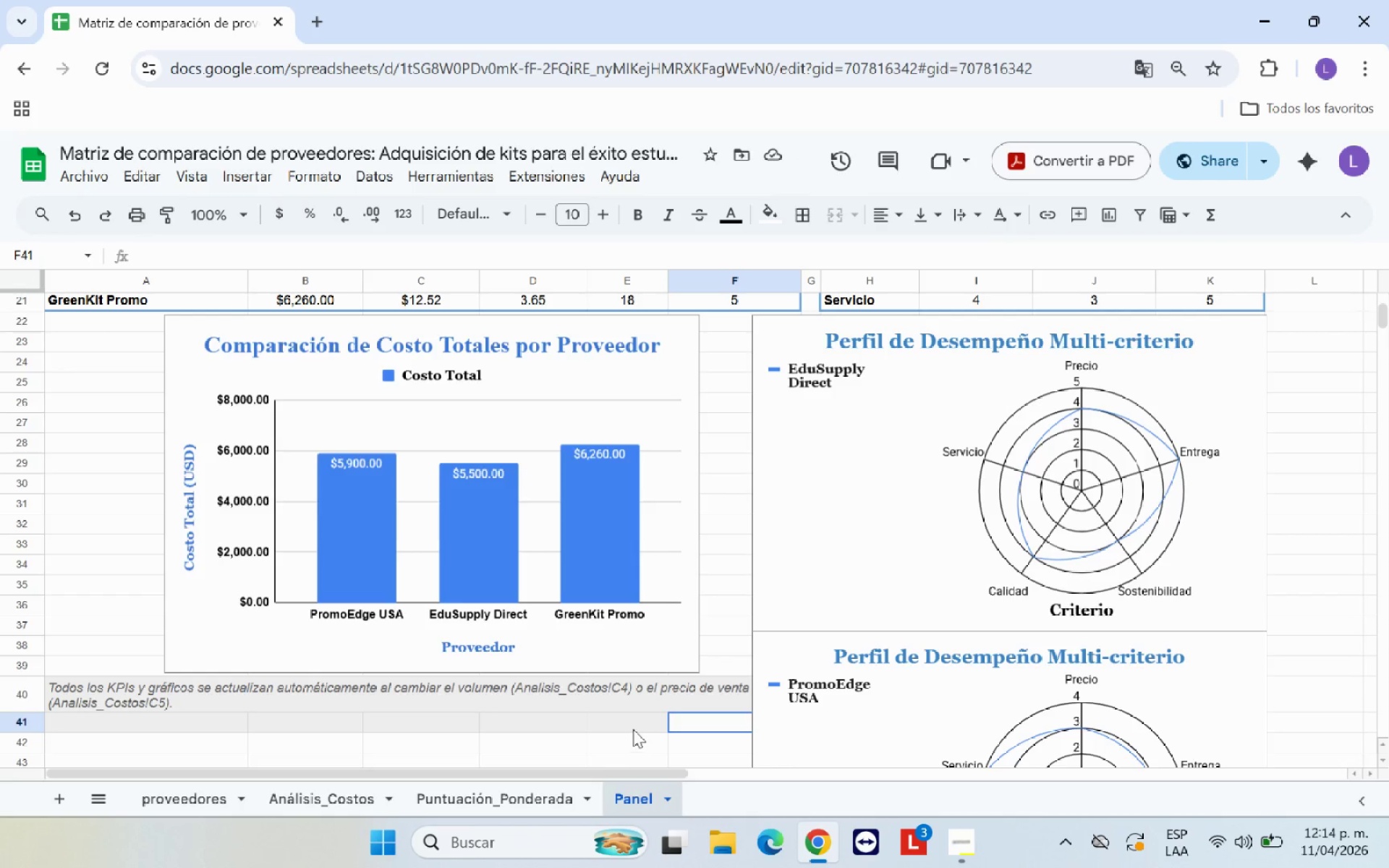 
left_click([633, 729])
 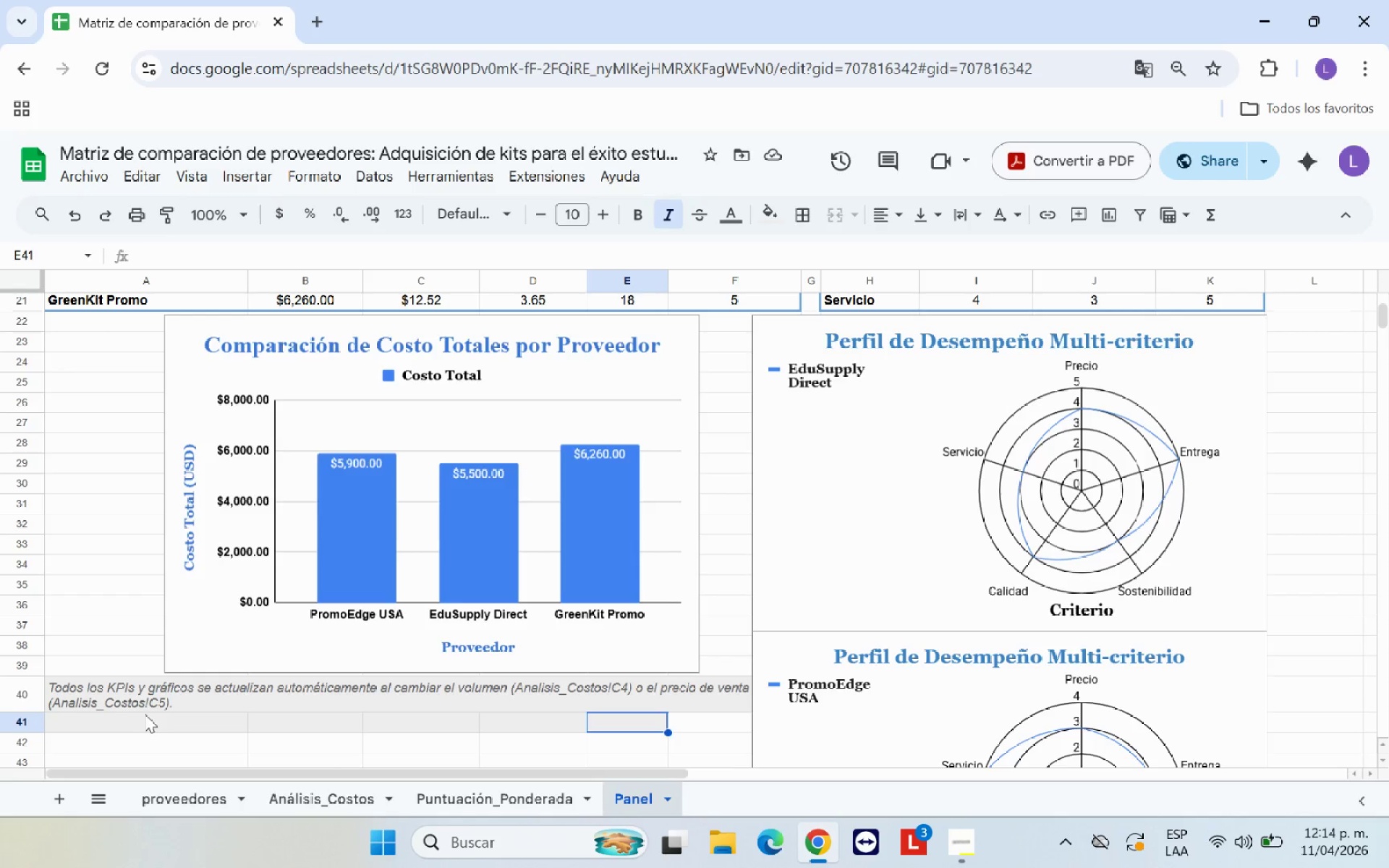 
left_click_drag(start_coordinate=[156, 717], to_coordinate=[621, 728])
 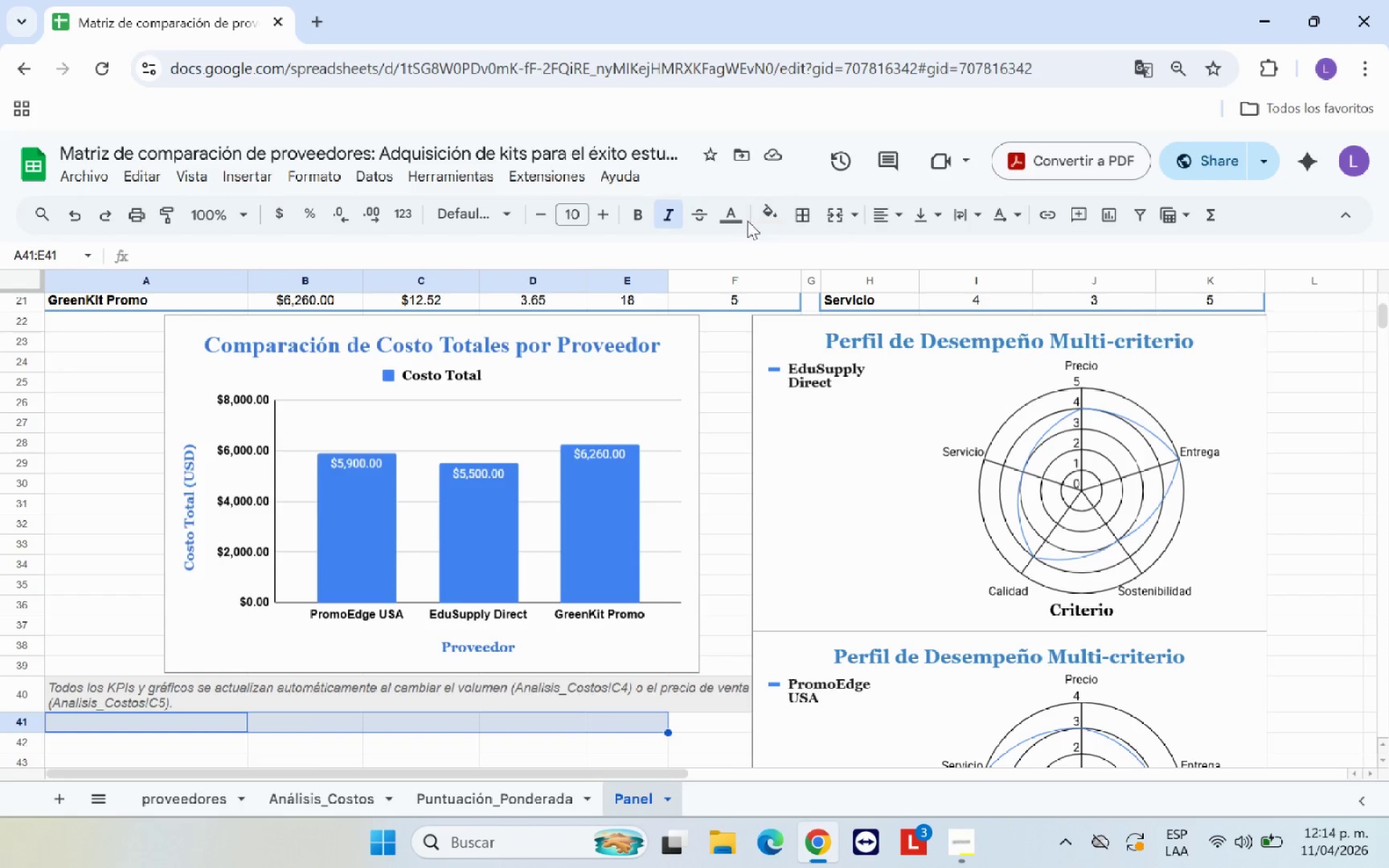 
left_click([770, 213])
 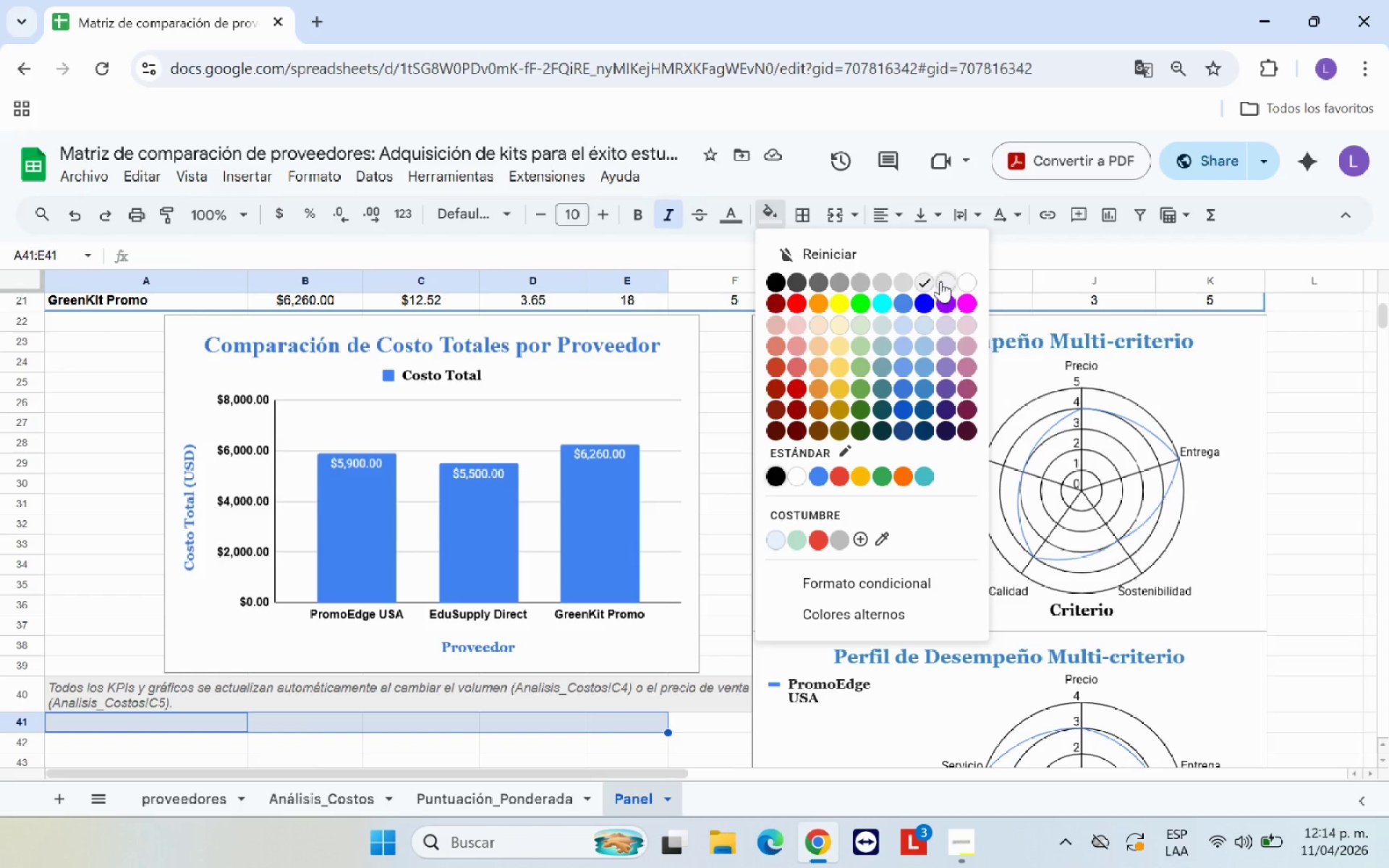 
left_click([968, 280])
 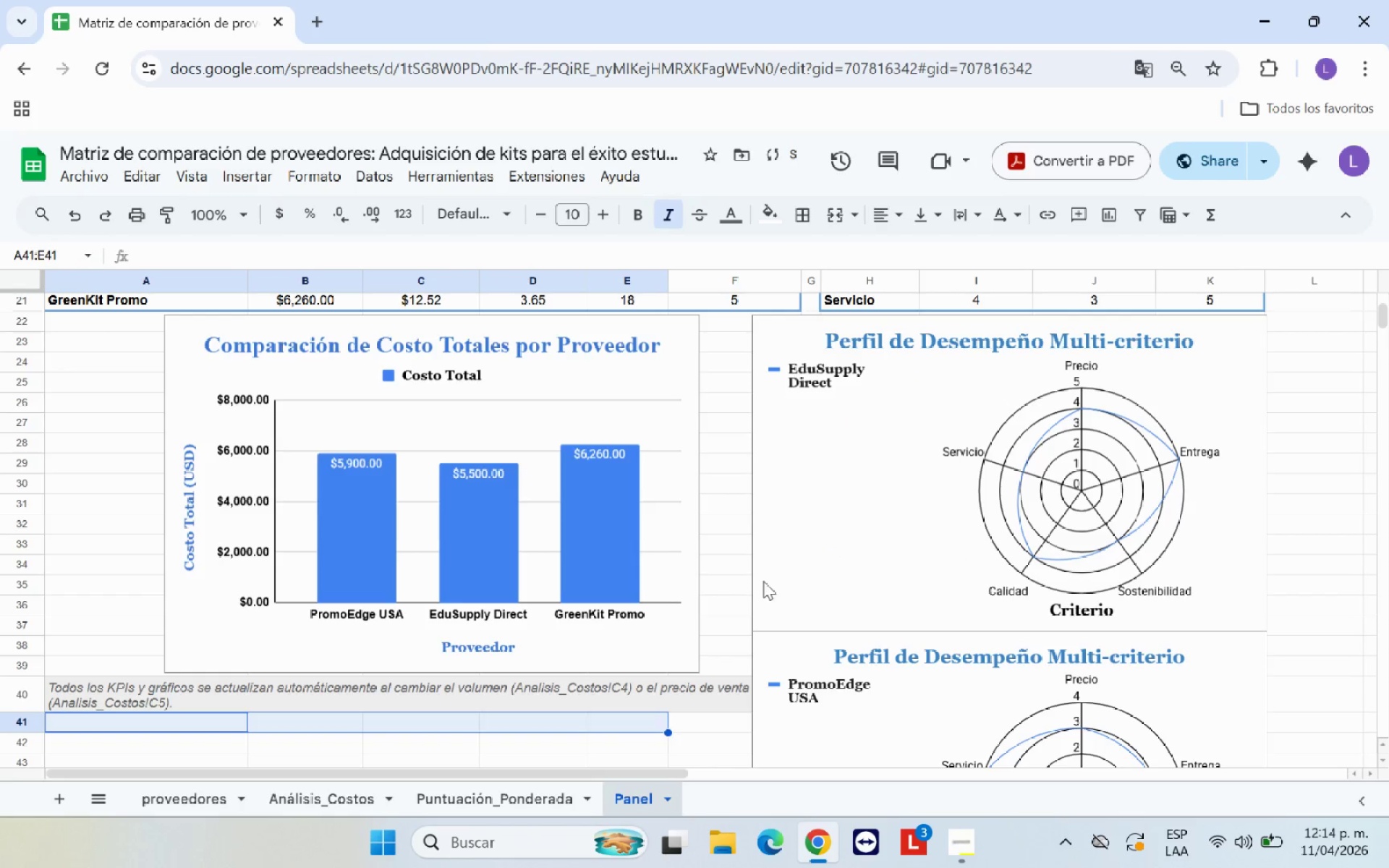 
left_click([743, 581])
 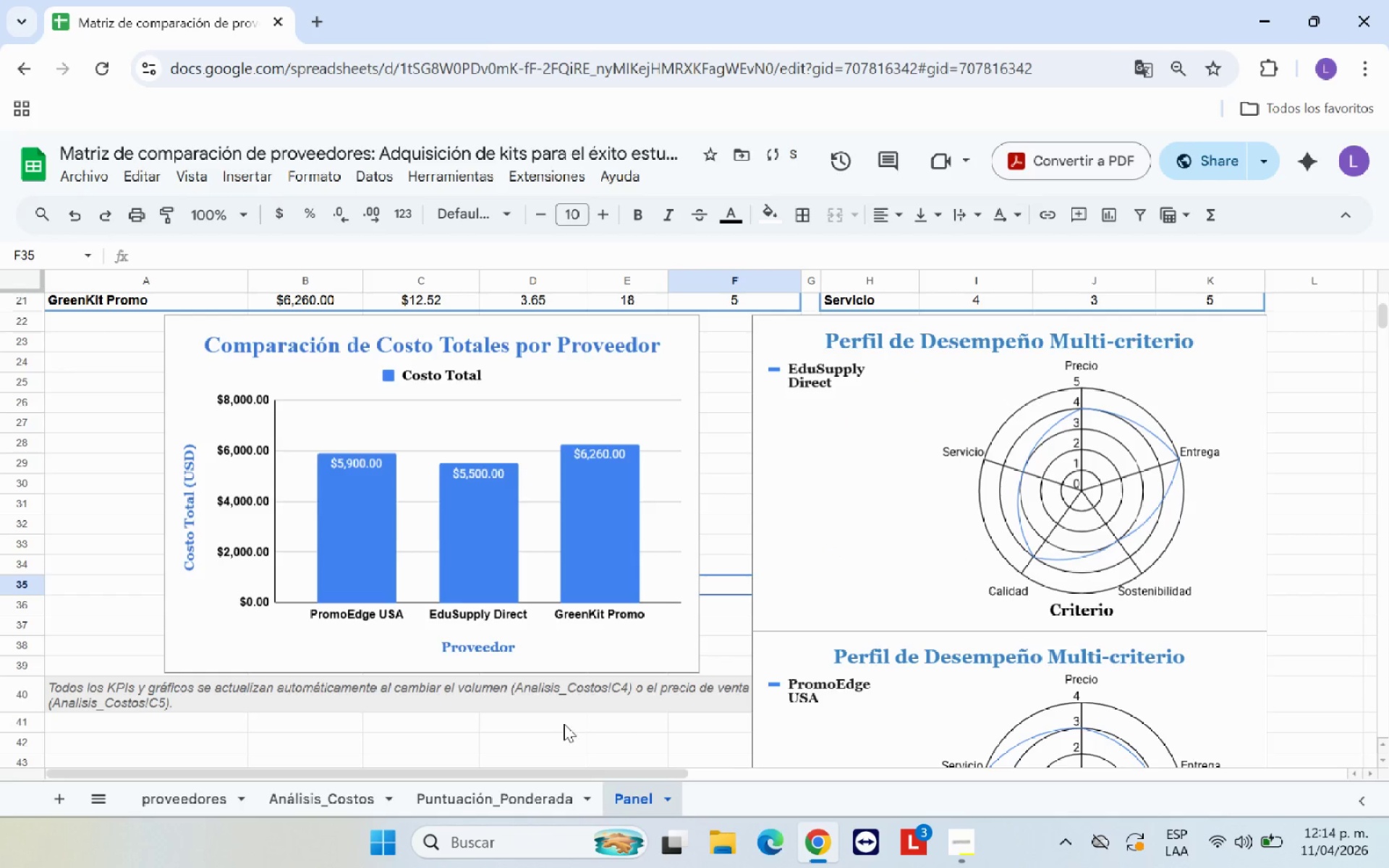 
left_click([575, 699])
 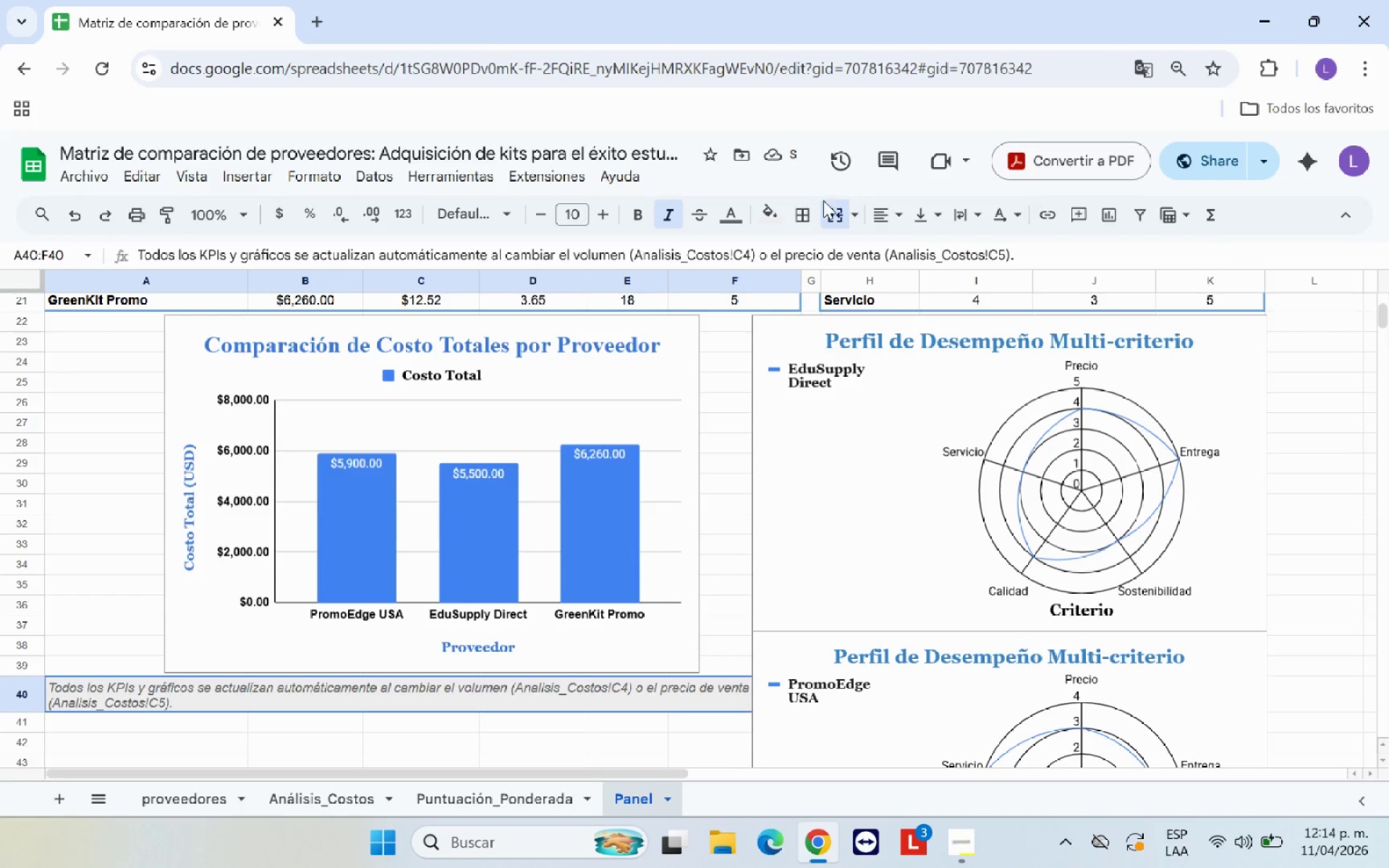 
left_click([807, 222])
 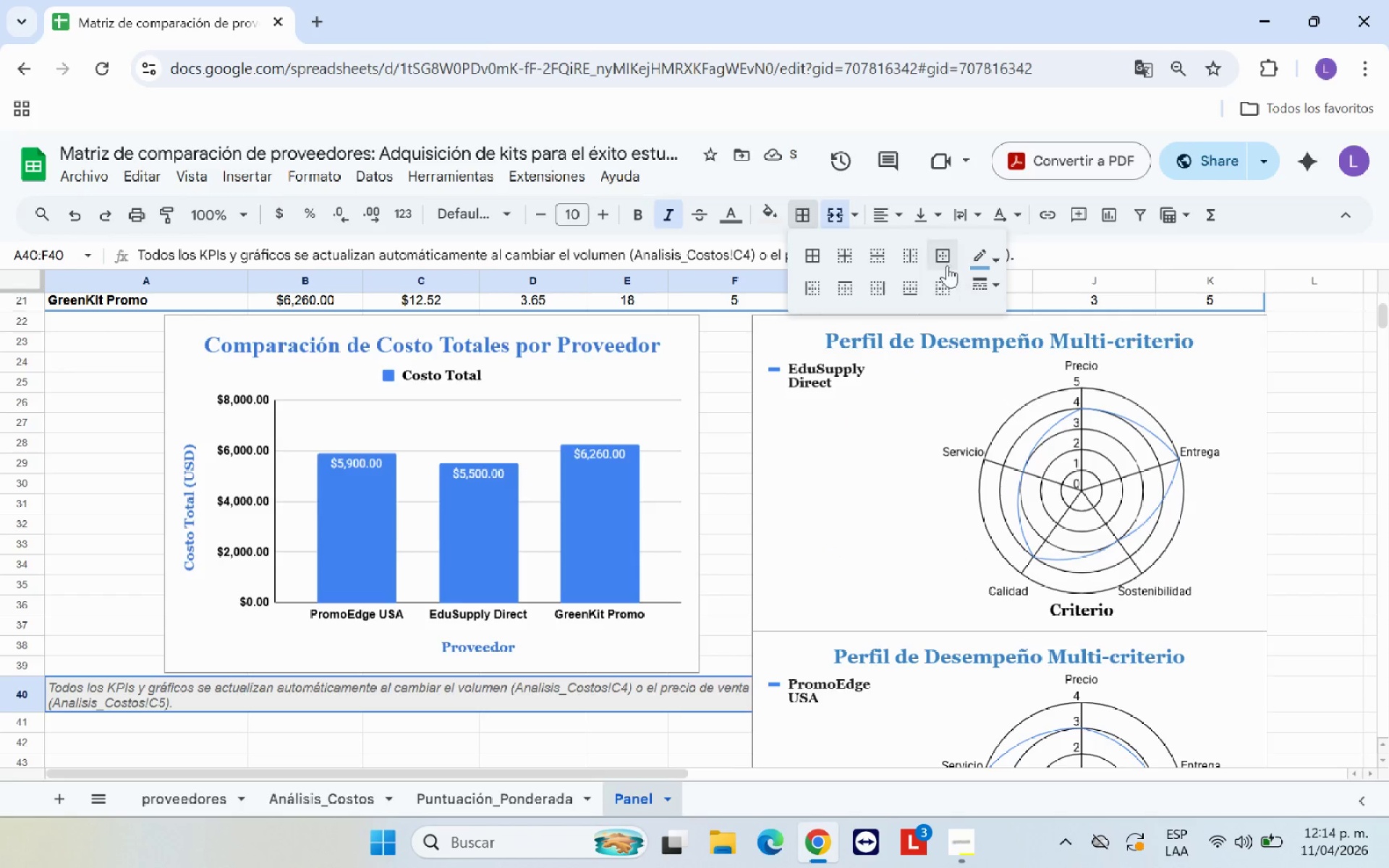 
left_click([947, 263])
 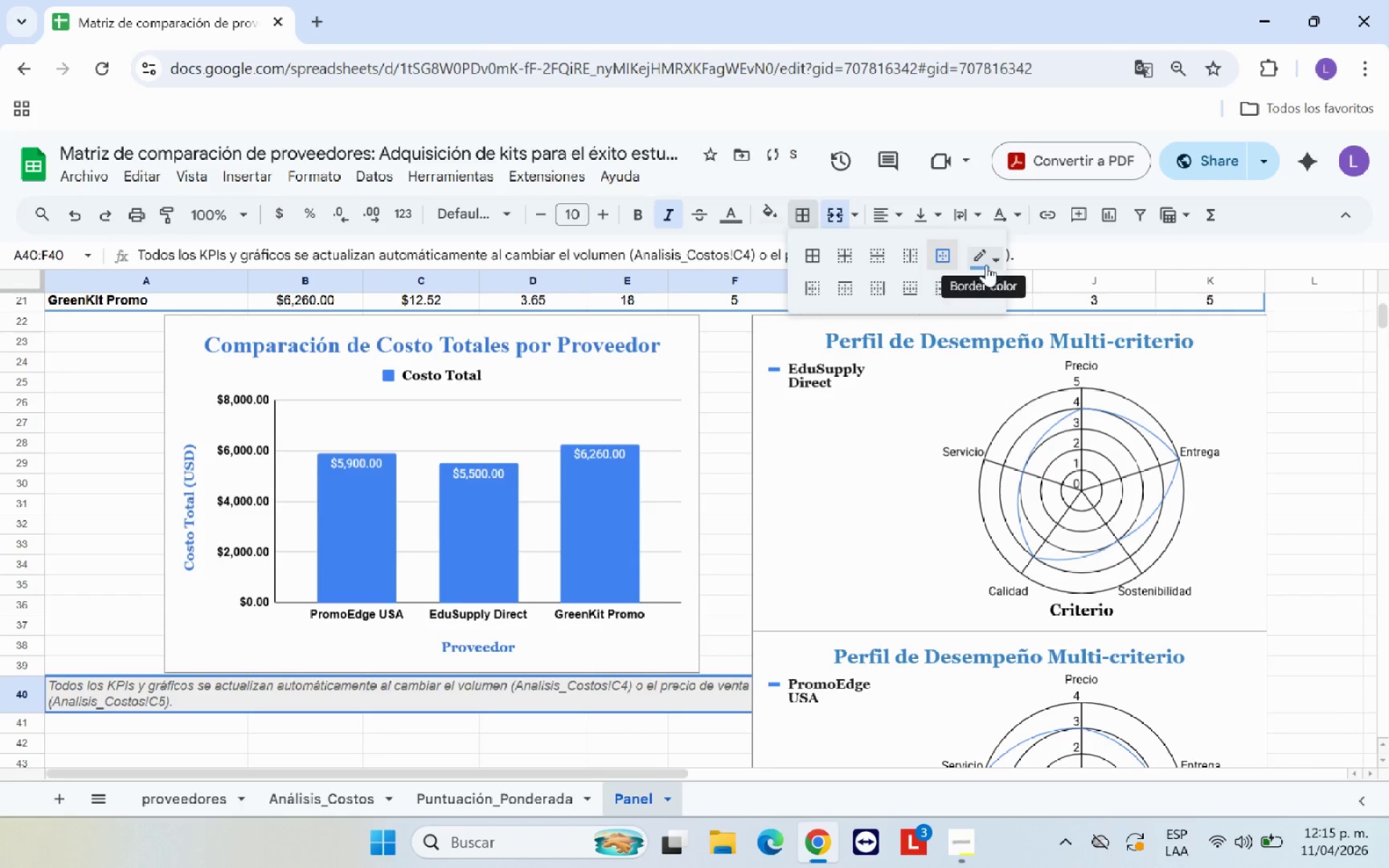 
left_click([990, 259])
 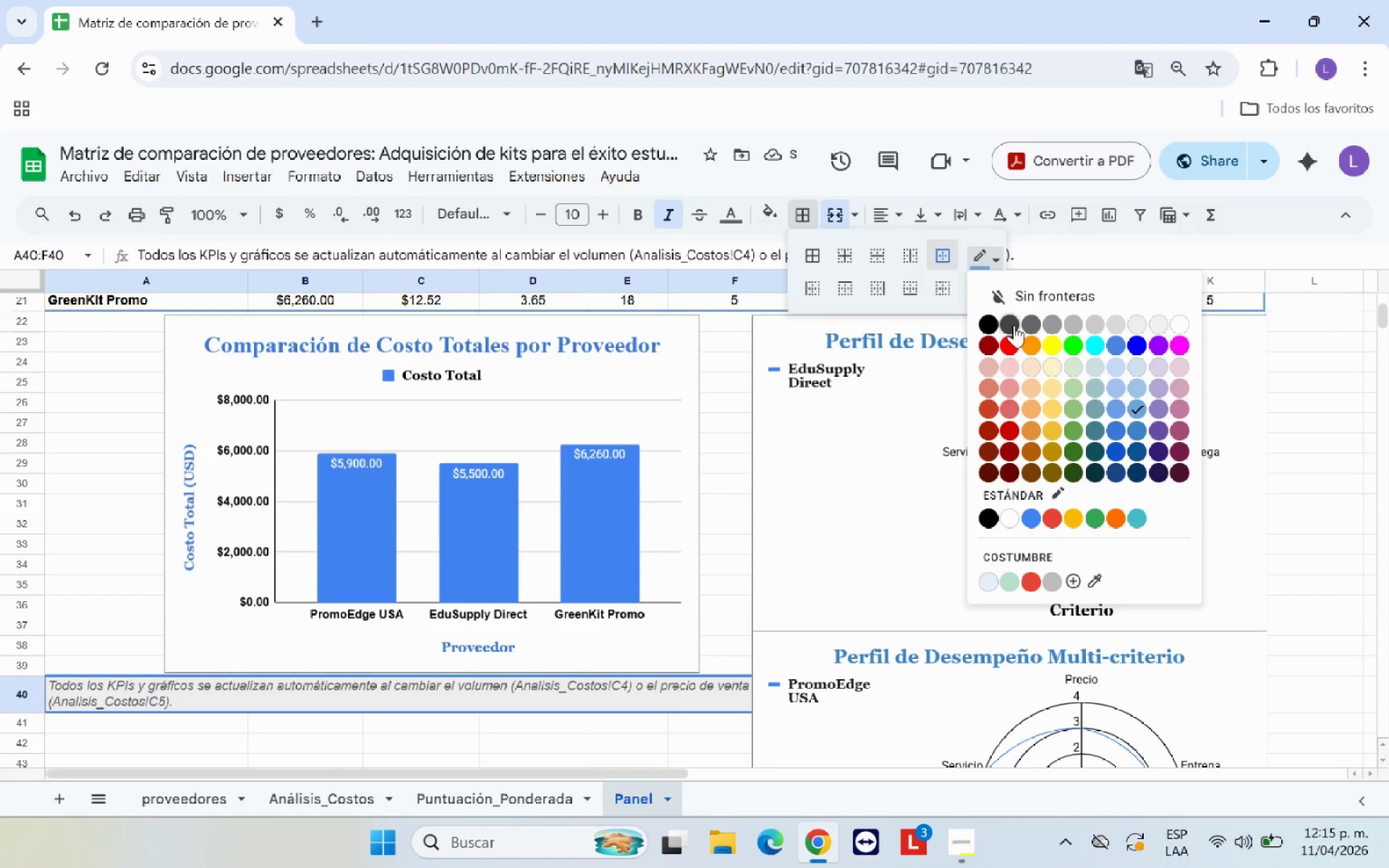 
left_click([1011, 323])
 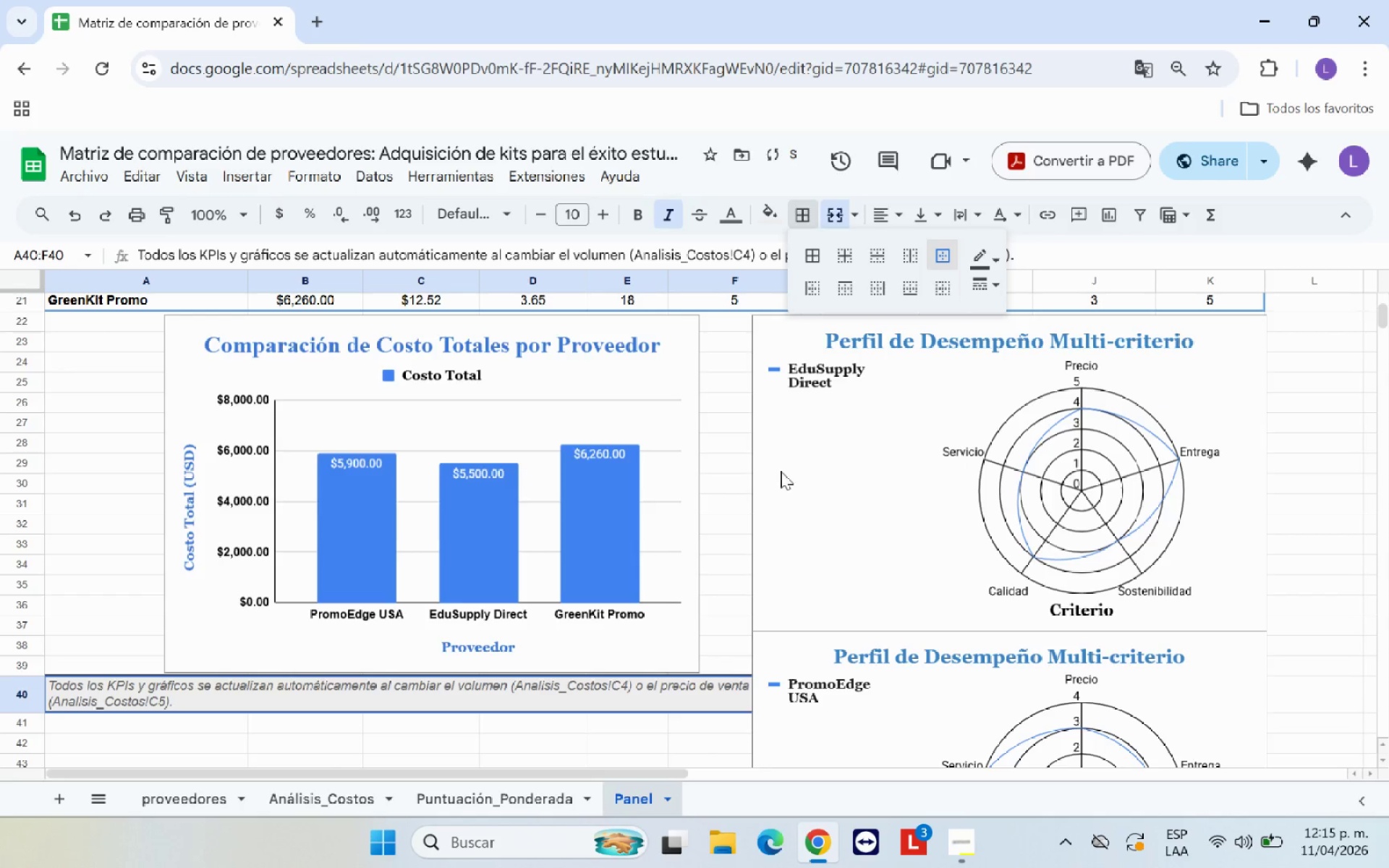 
left_click([726, 475])
 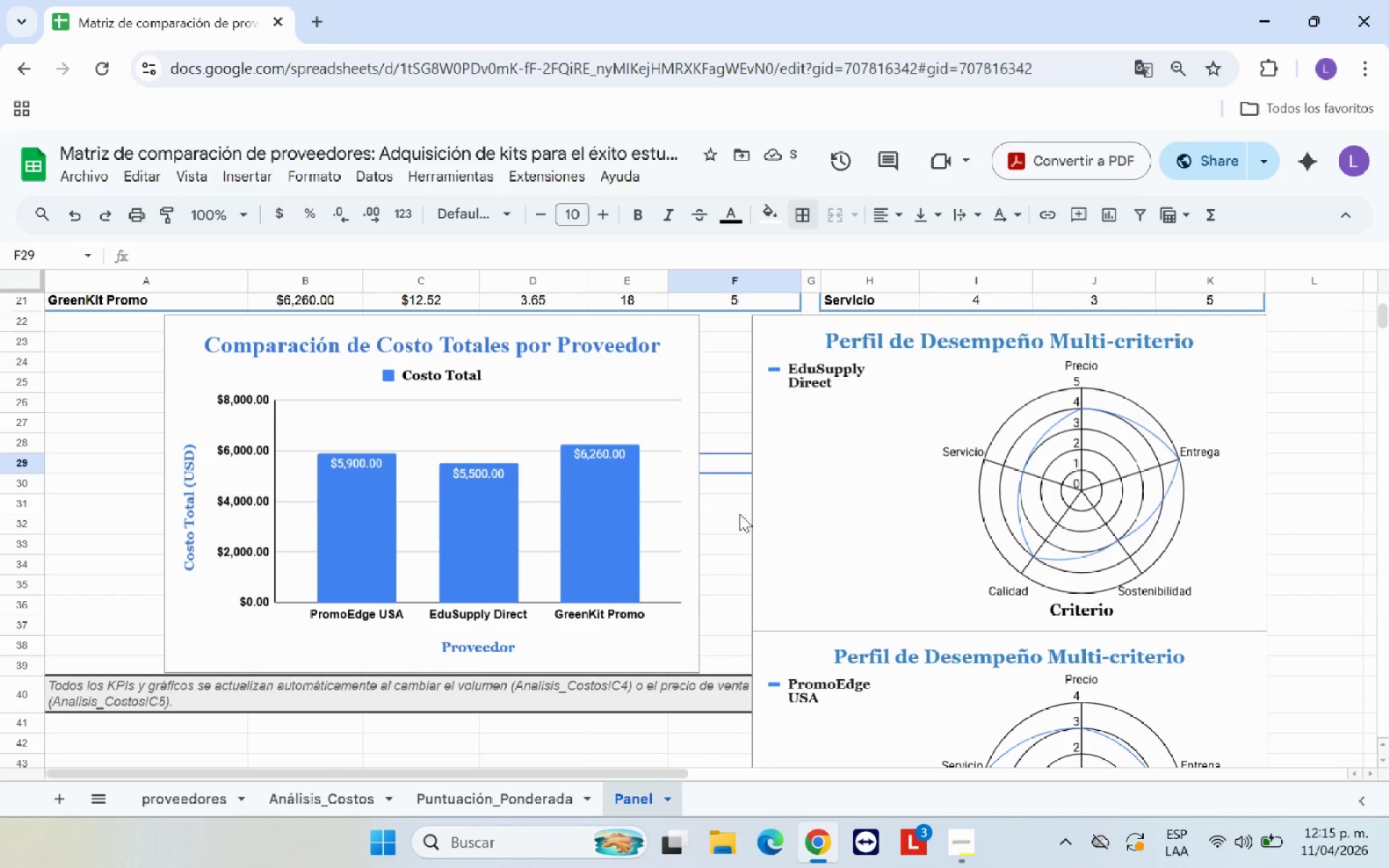 
scroll: coordinate [739, 514], scroll_direction: up, amount: 1.0
 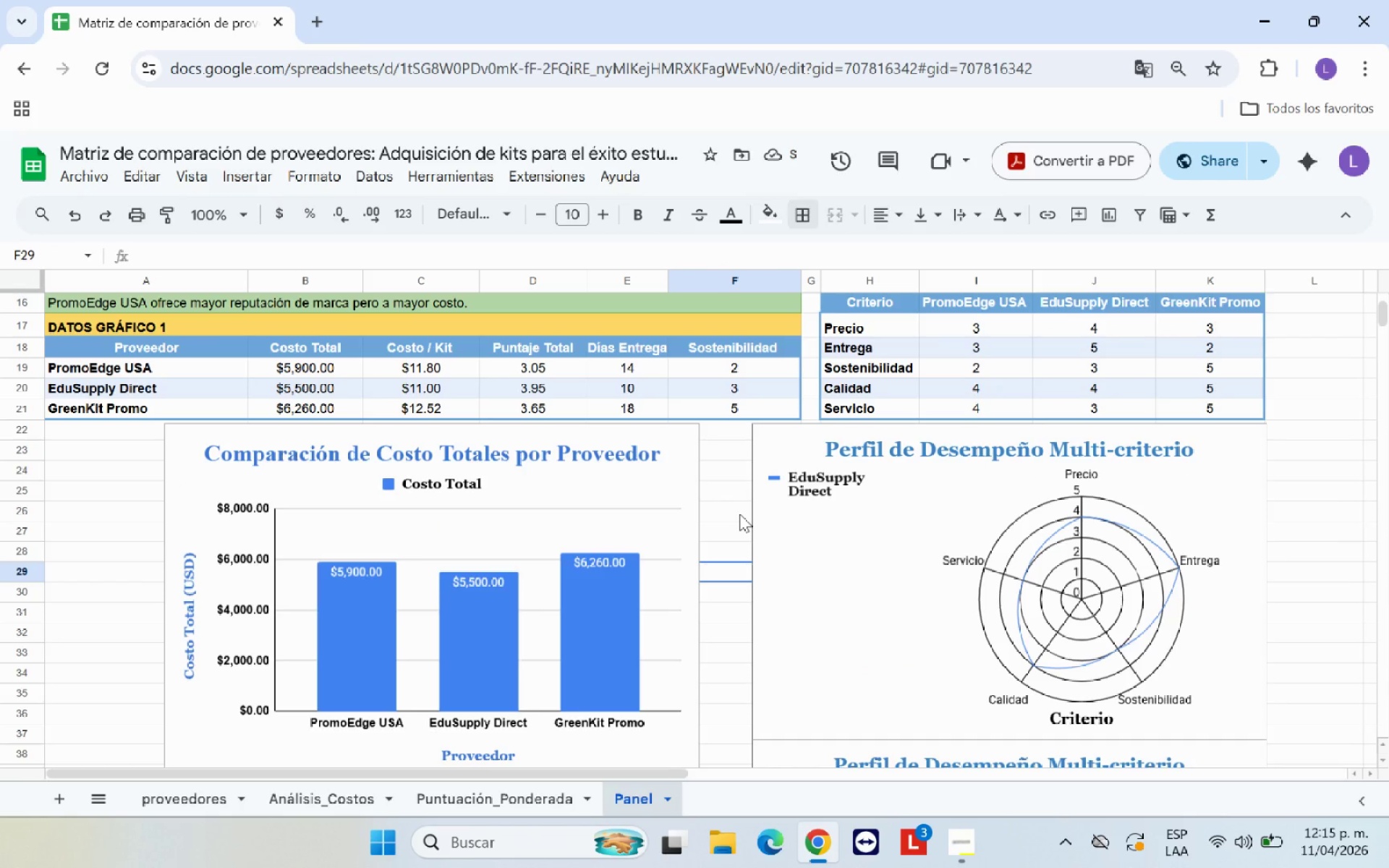 
scroll: coordinate [739, 514], scroll_direction: down, amount: 1.0
 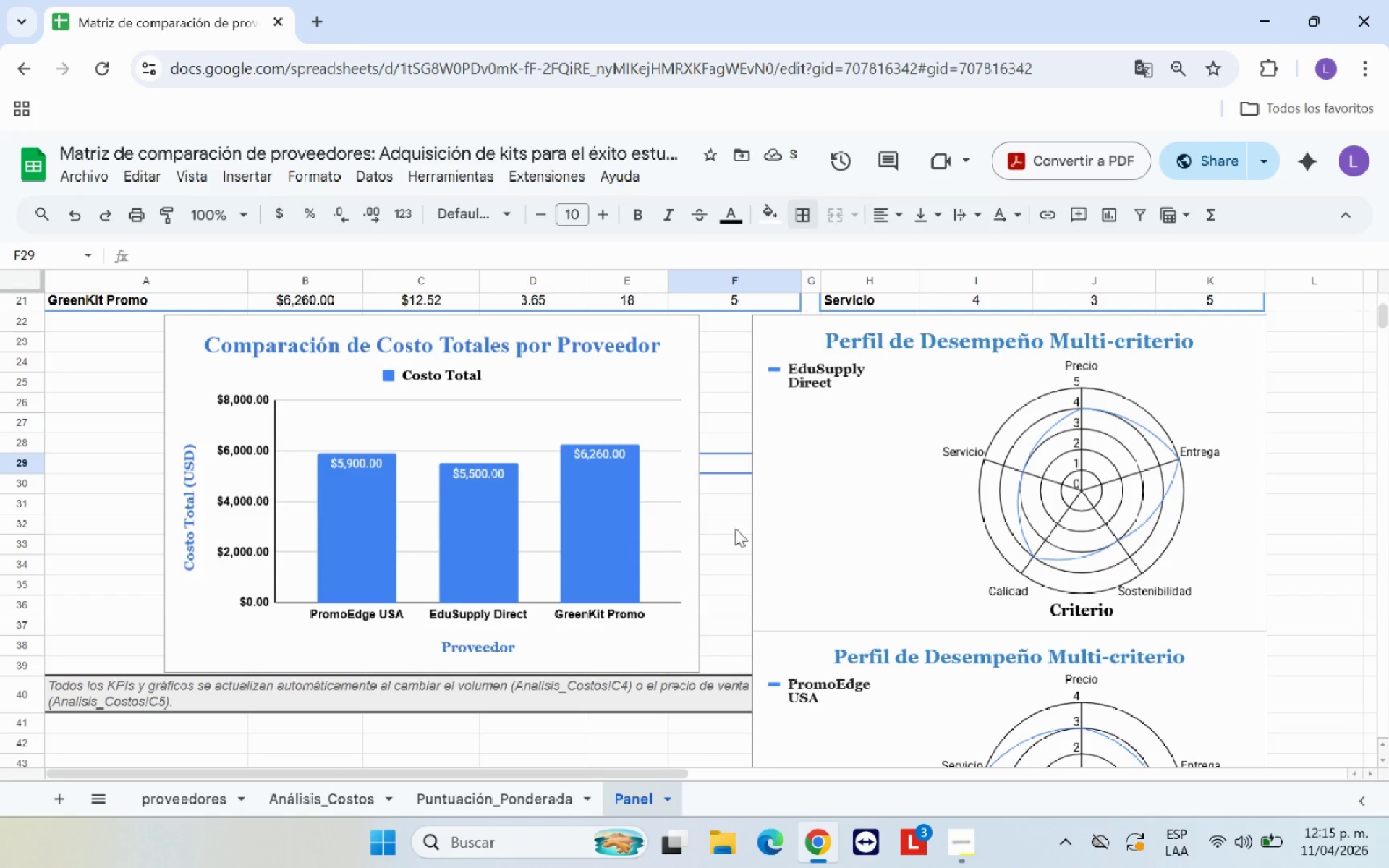 
left_click([734, 536])
 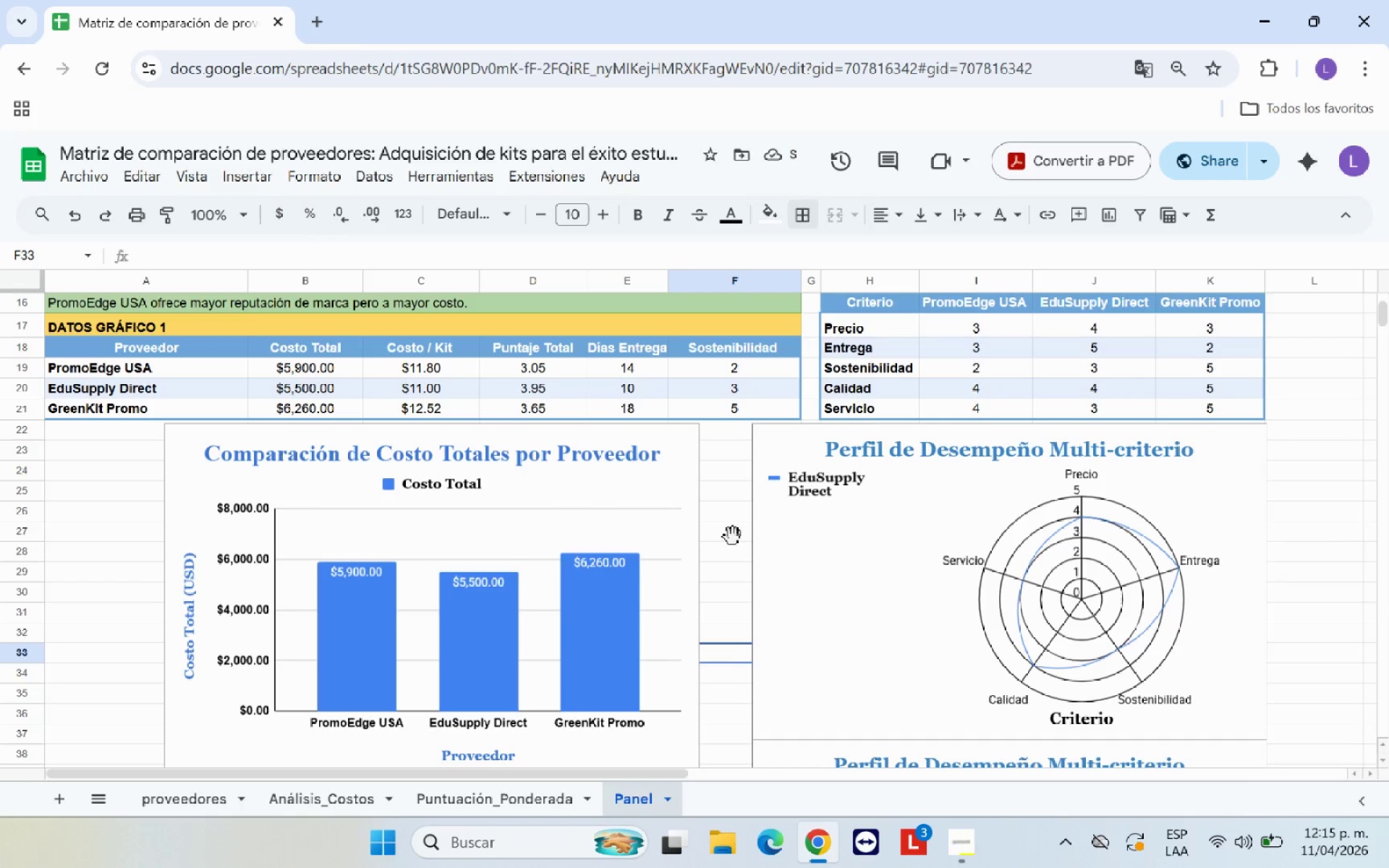 
scroll: coordinate [733, 537], scroll_direction: up, amount: 4.0
 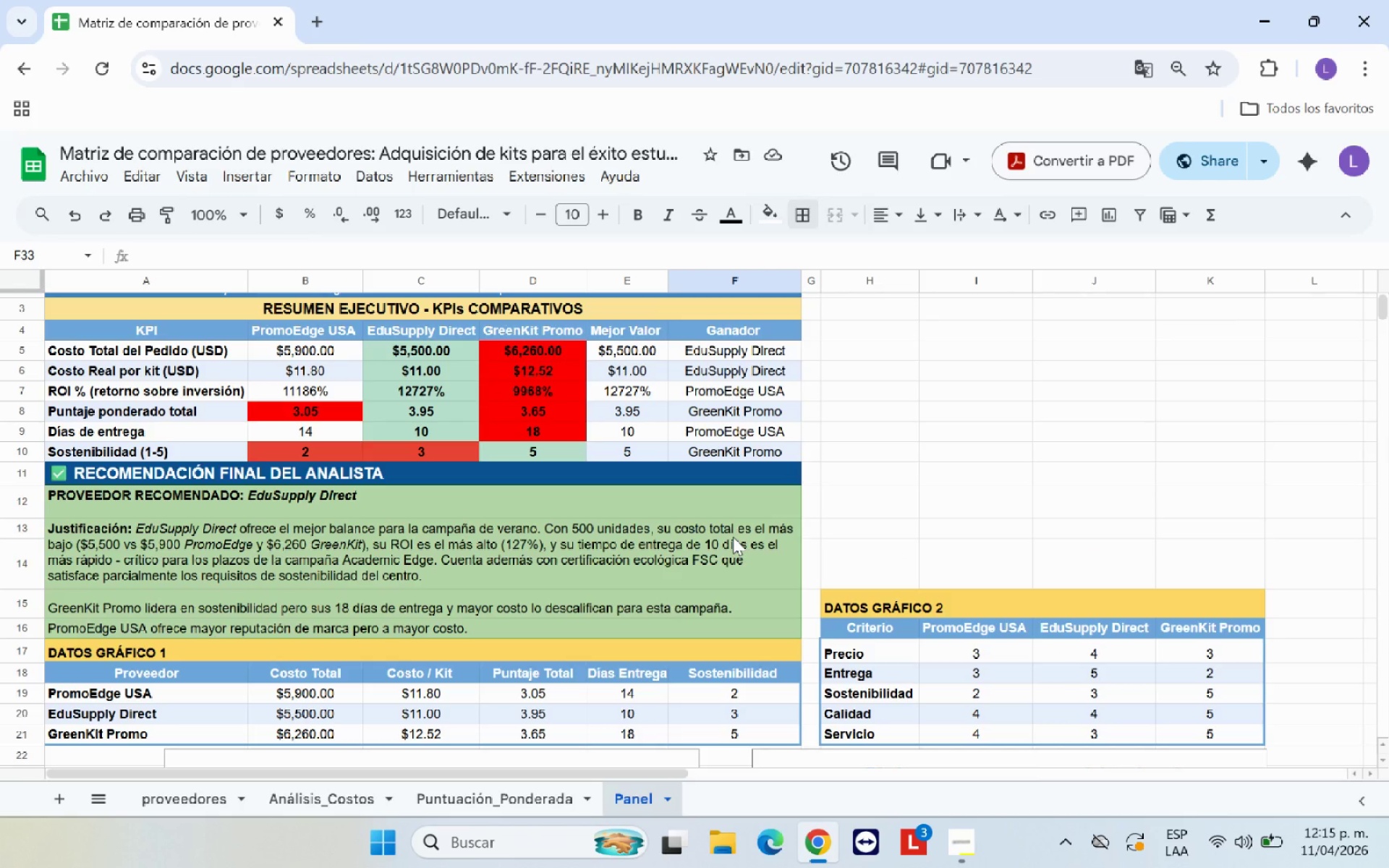 
scroll: coordinate [733, 537], scroll_direction: down, amount: 4.0
 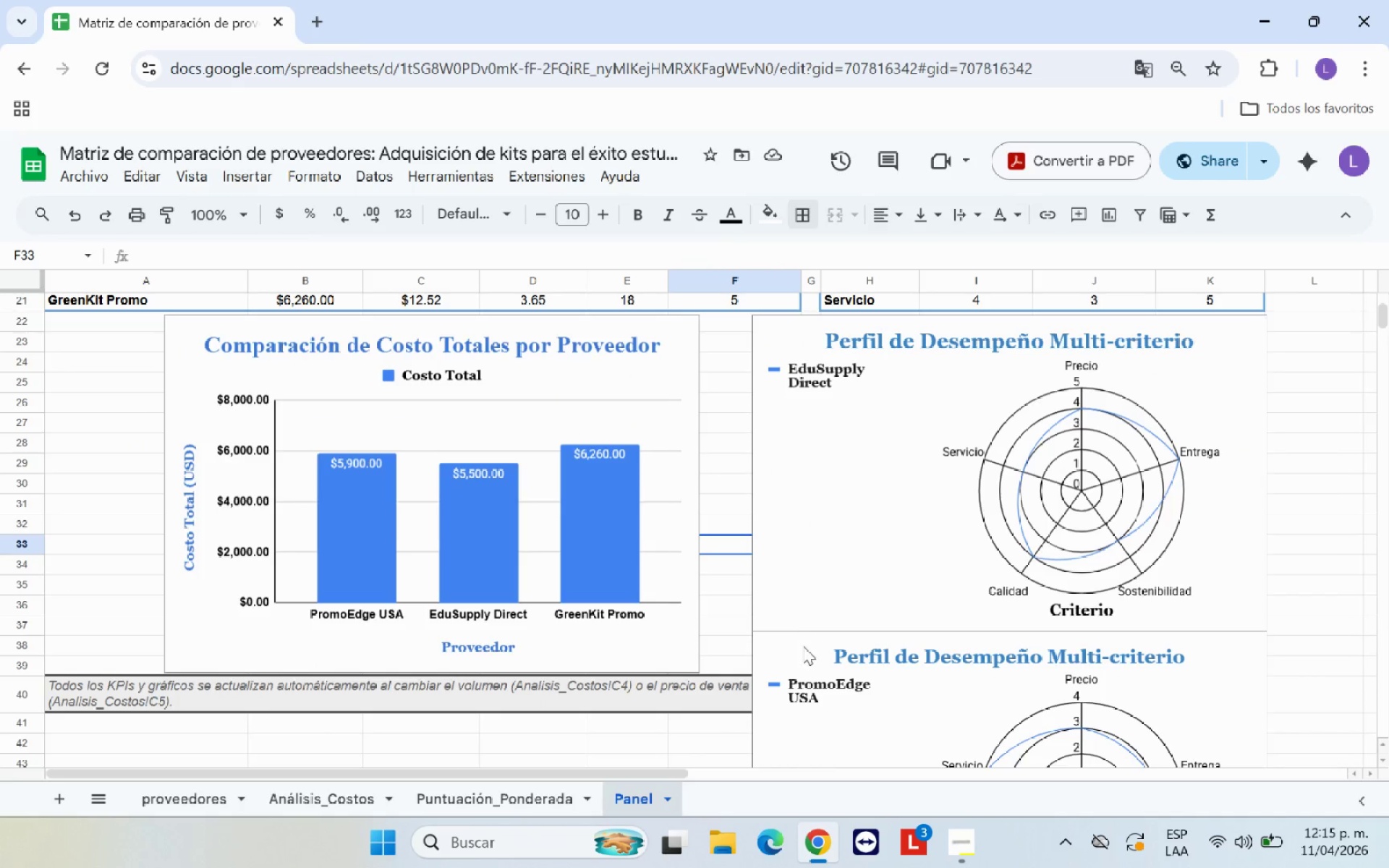 
left_click([803, 646])
 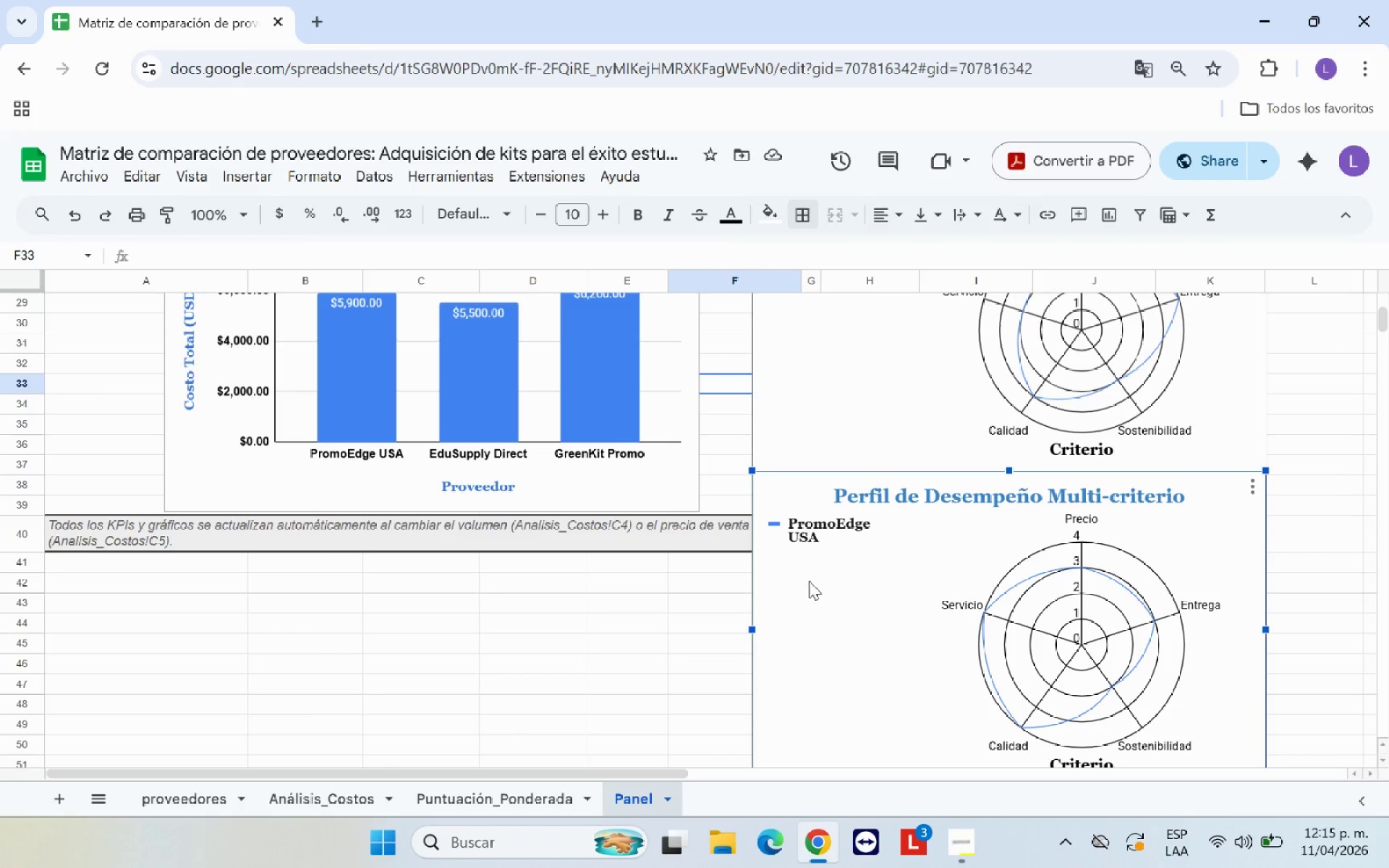 
left_click_drag(start_coordinate=[810, 603], to_coordinate=[815, 603])
 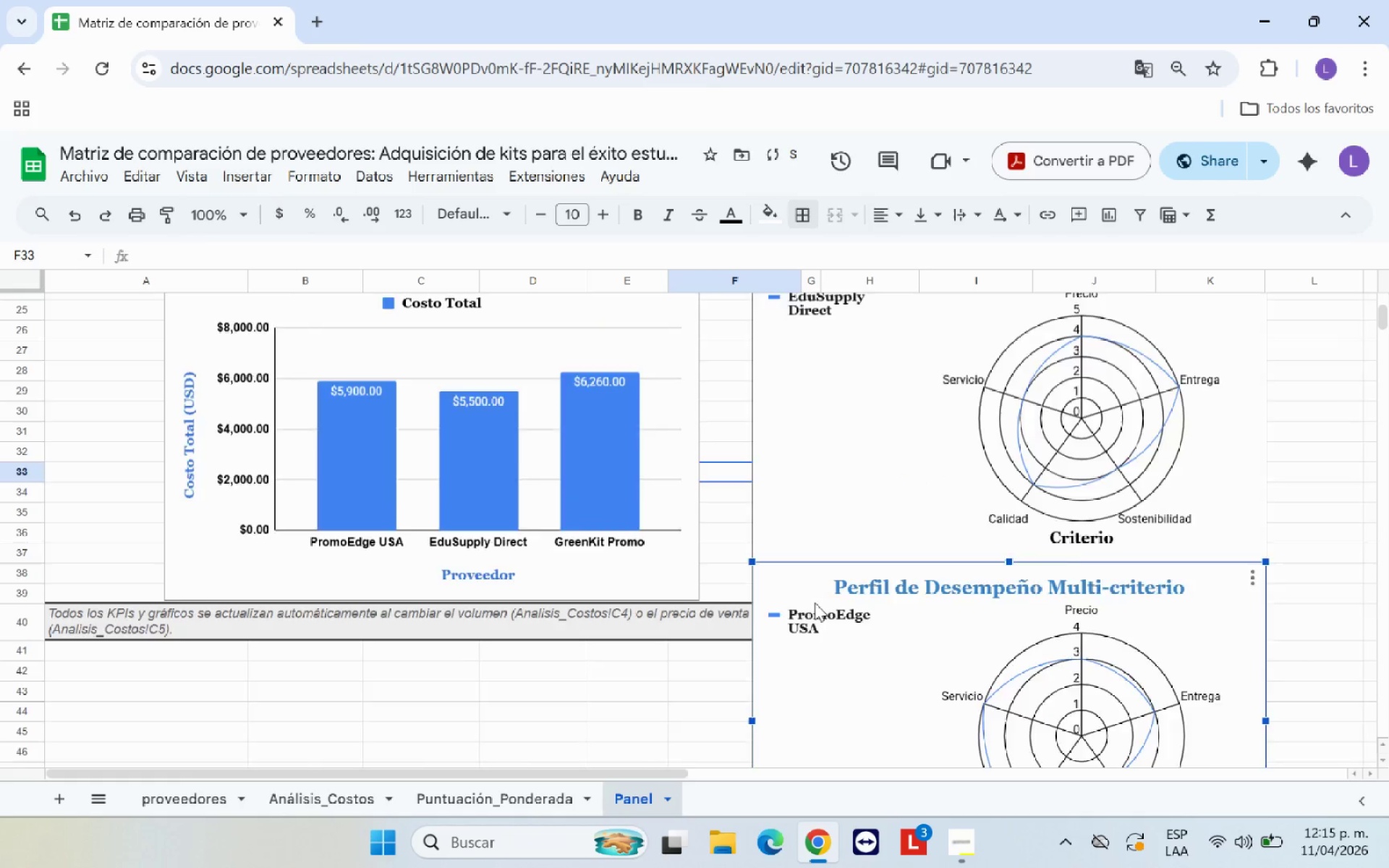 
scroll: coordinate [815, 603], scroll_direction: up, amount: 13.0
 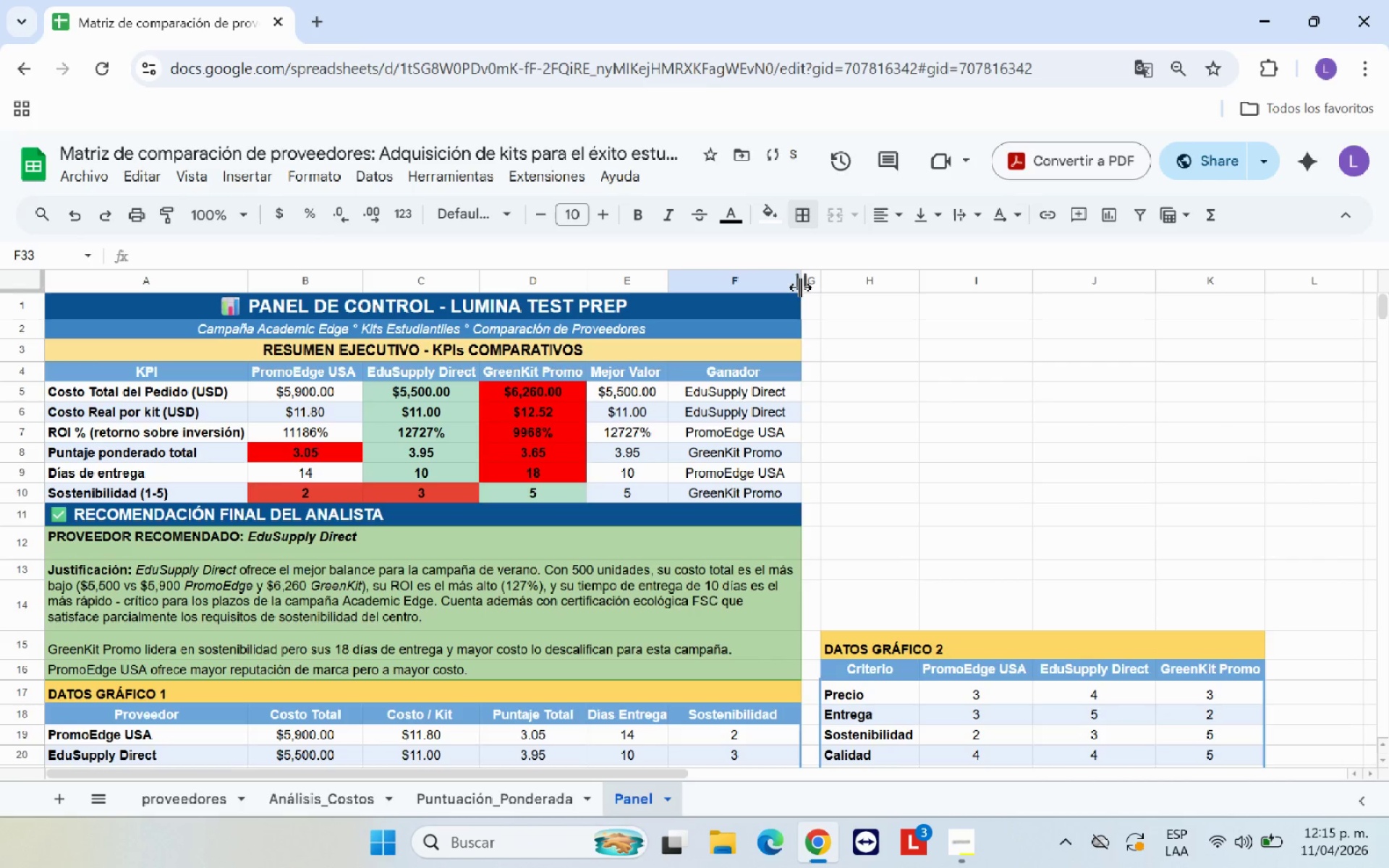 
left_click_drag(start_coordinate=[800, 286], to_coordinate=[791, 286])
 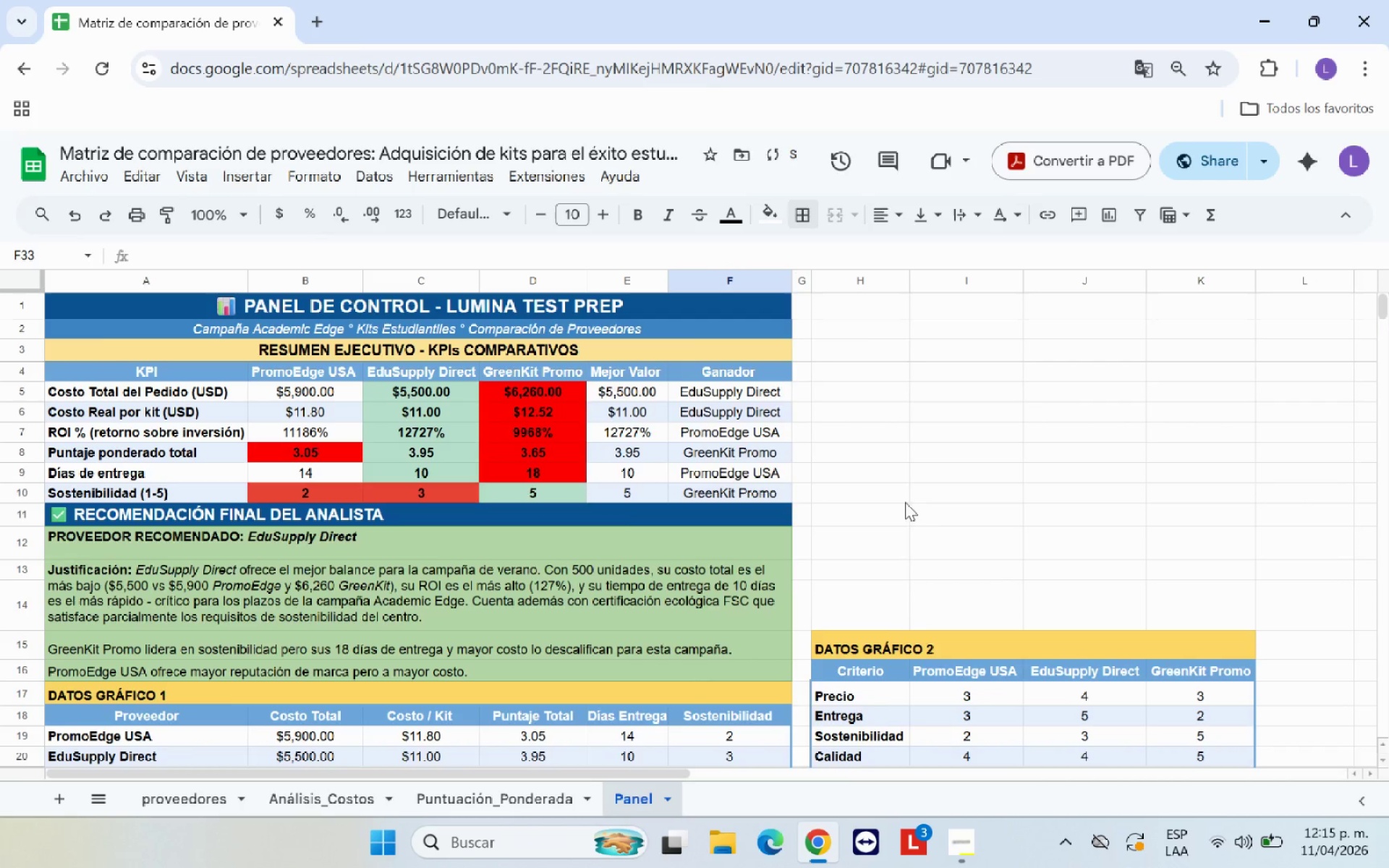 
scroll: coordinate [925, 532], scroll_direction: down, amount: 6.0
 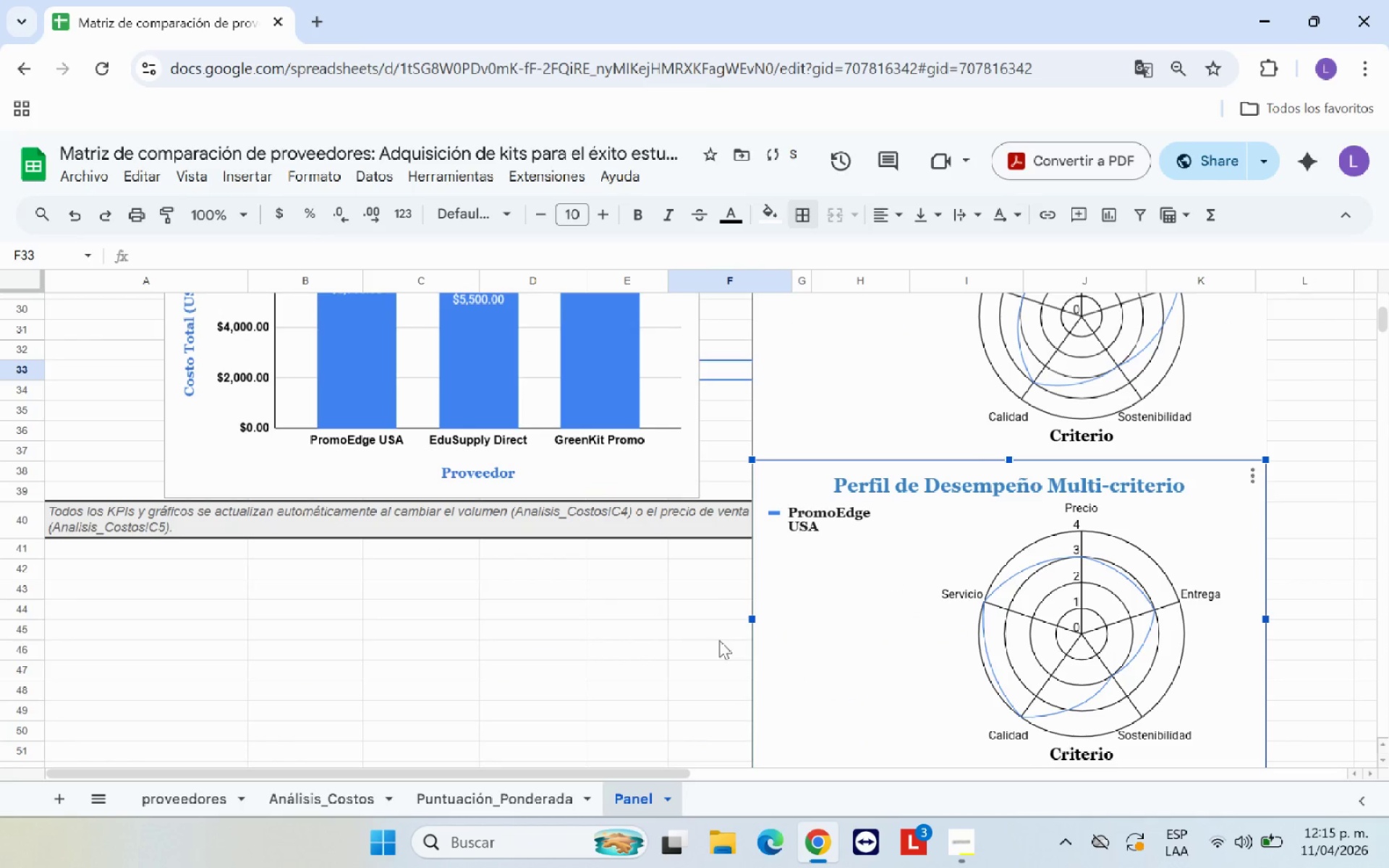 
left_click([689, 639])
 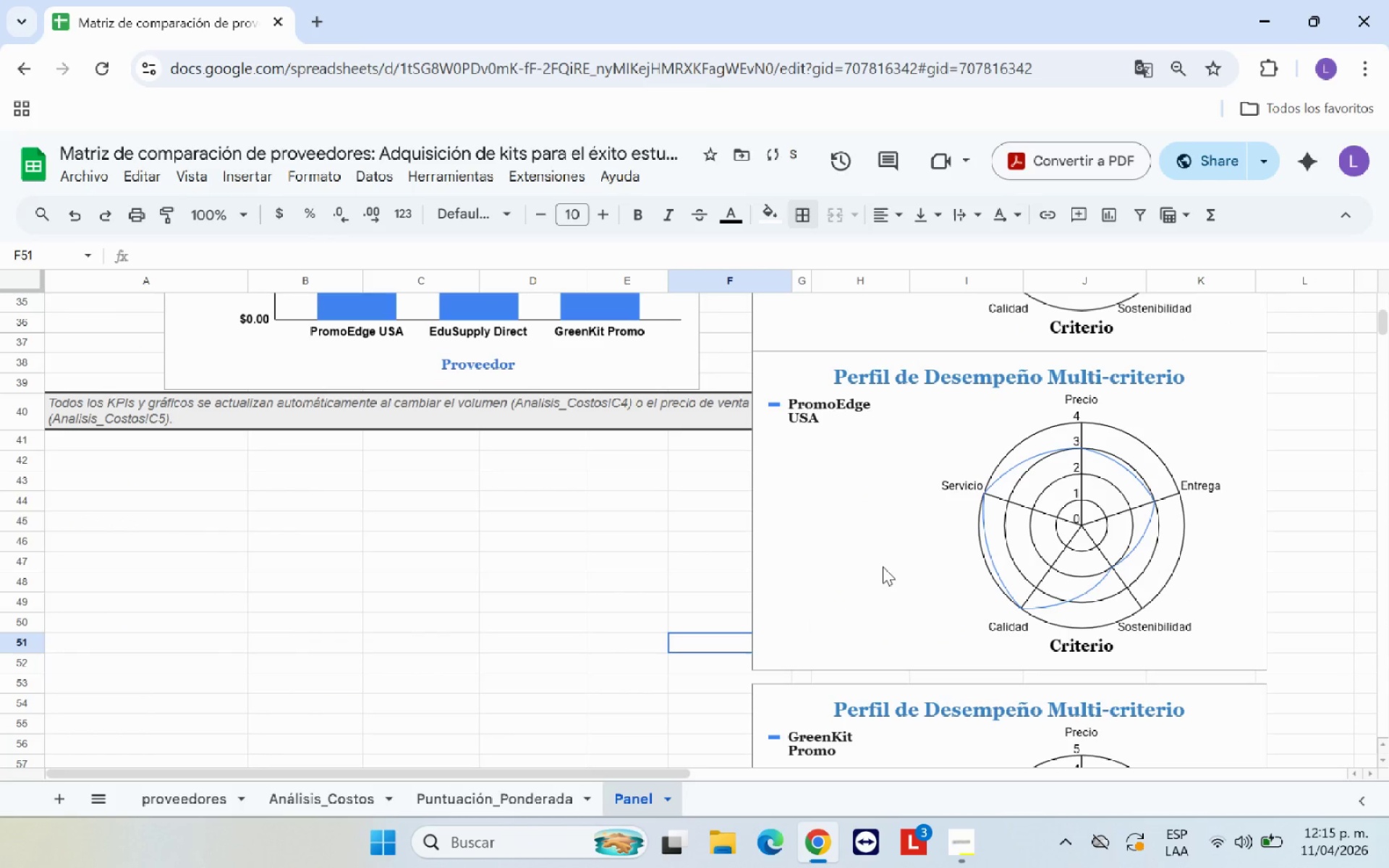 
scroll: coordinate [689, 639], scroll_direction: down, amount: 1.0
 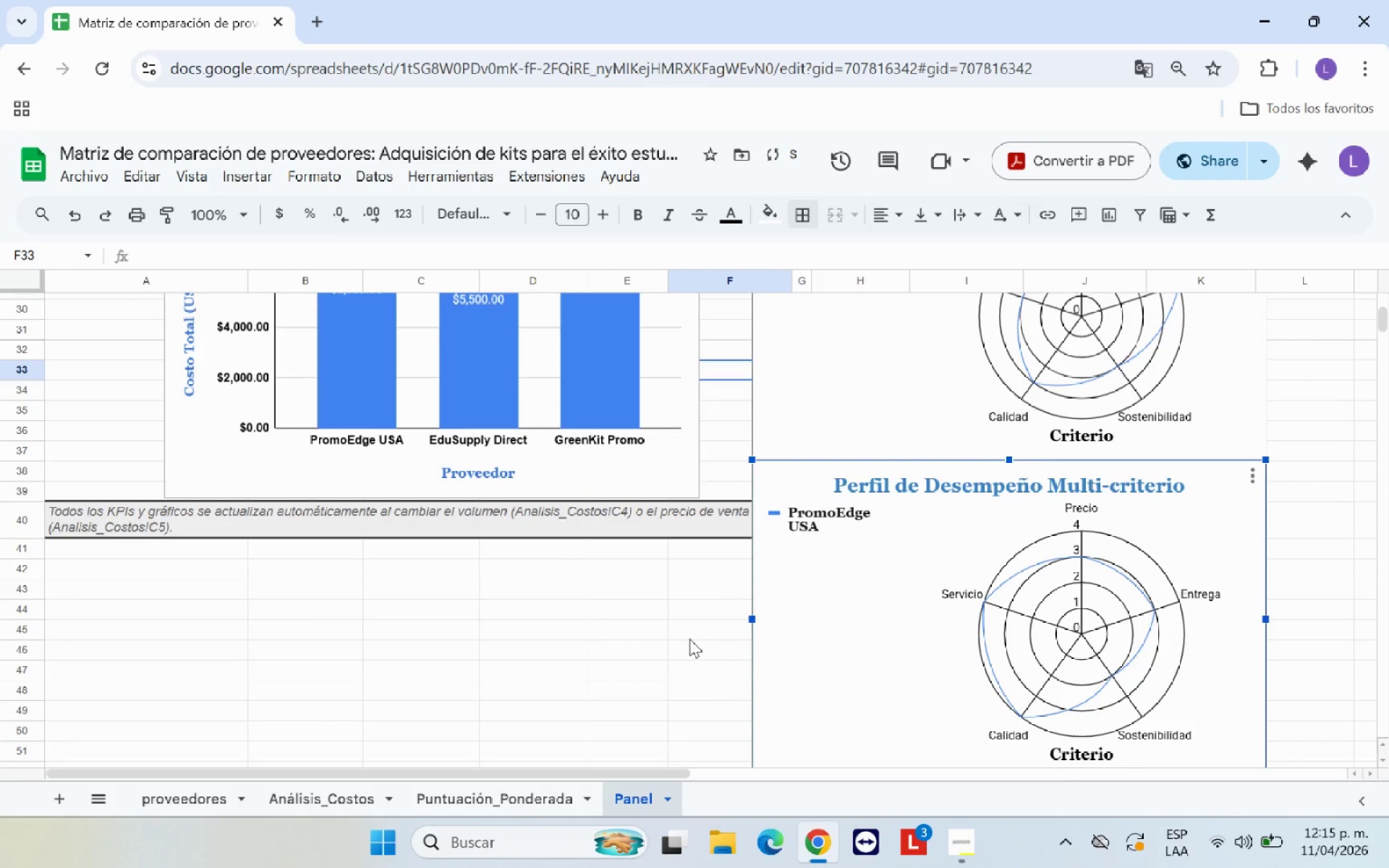 
left_click_drag(start_coordinate=[883, 566], to_coordinate=[935, 566])
 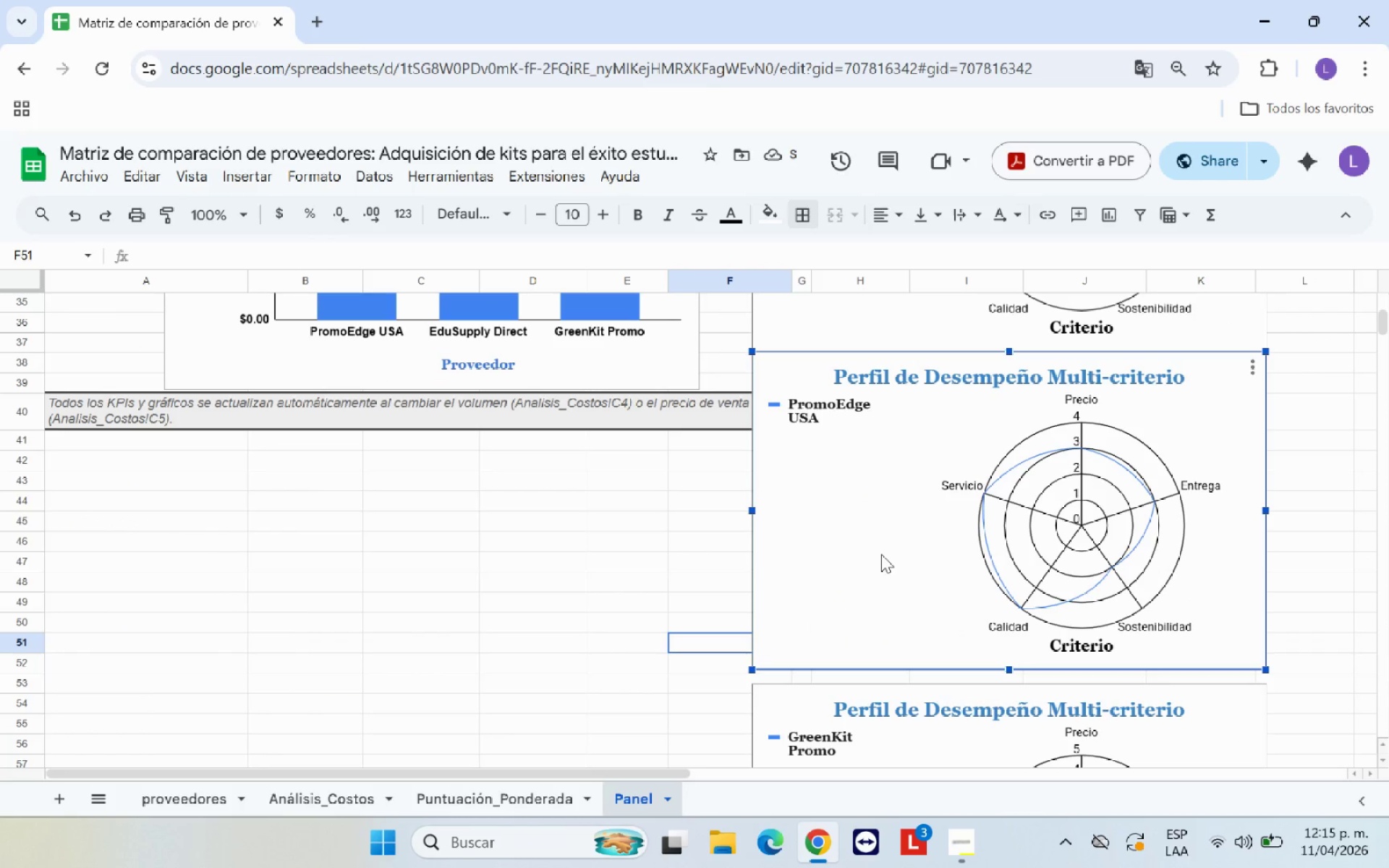 
left_click([881, 554])
 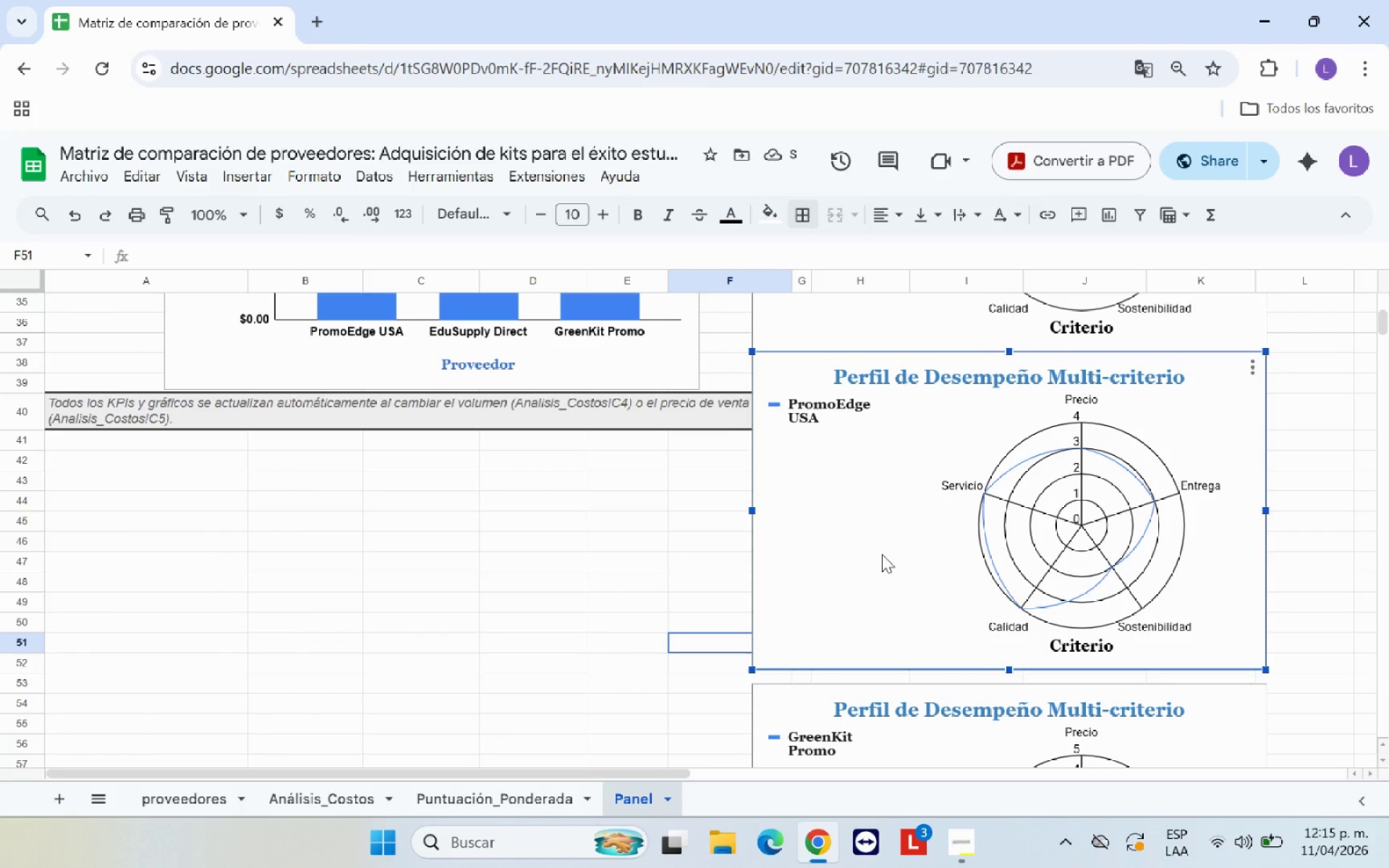 
left_click_drag(start_coordinate=[881, 554], to_coordinate=[891, 553])
 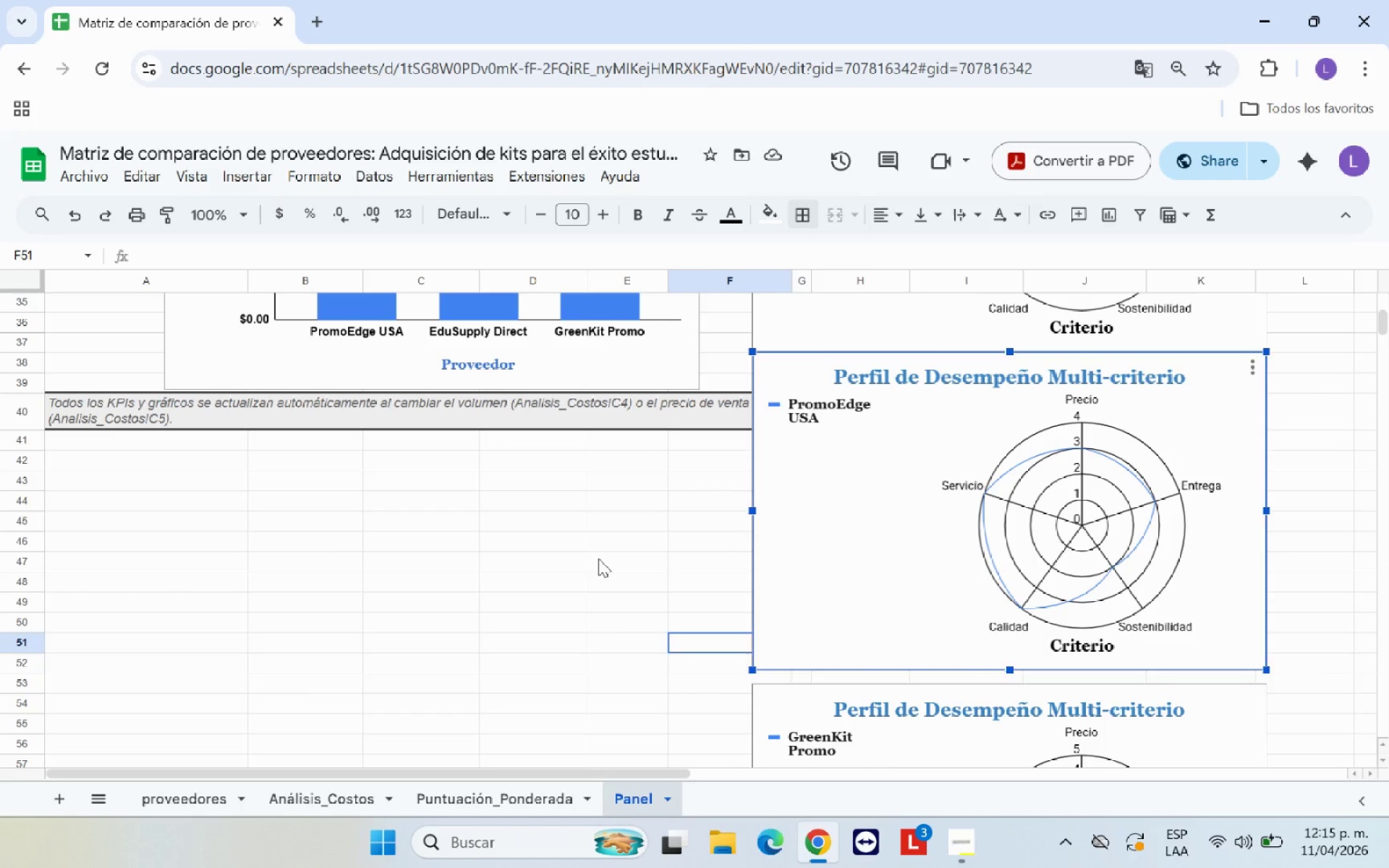 
left_click([598, 558])
 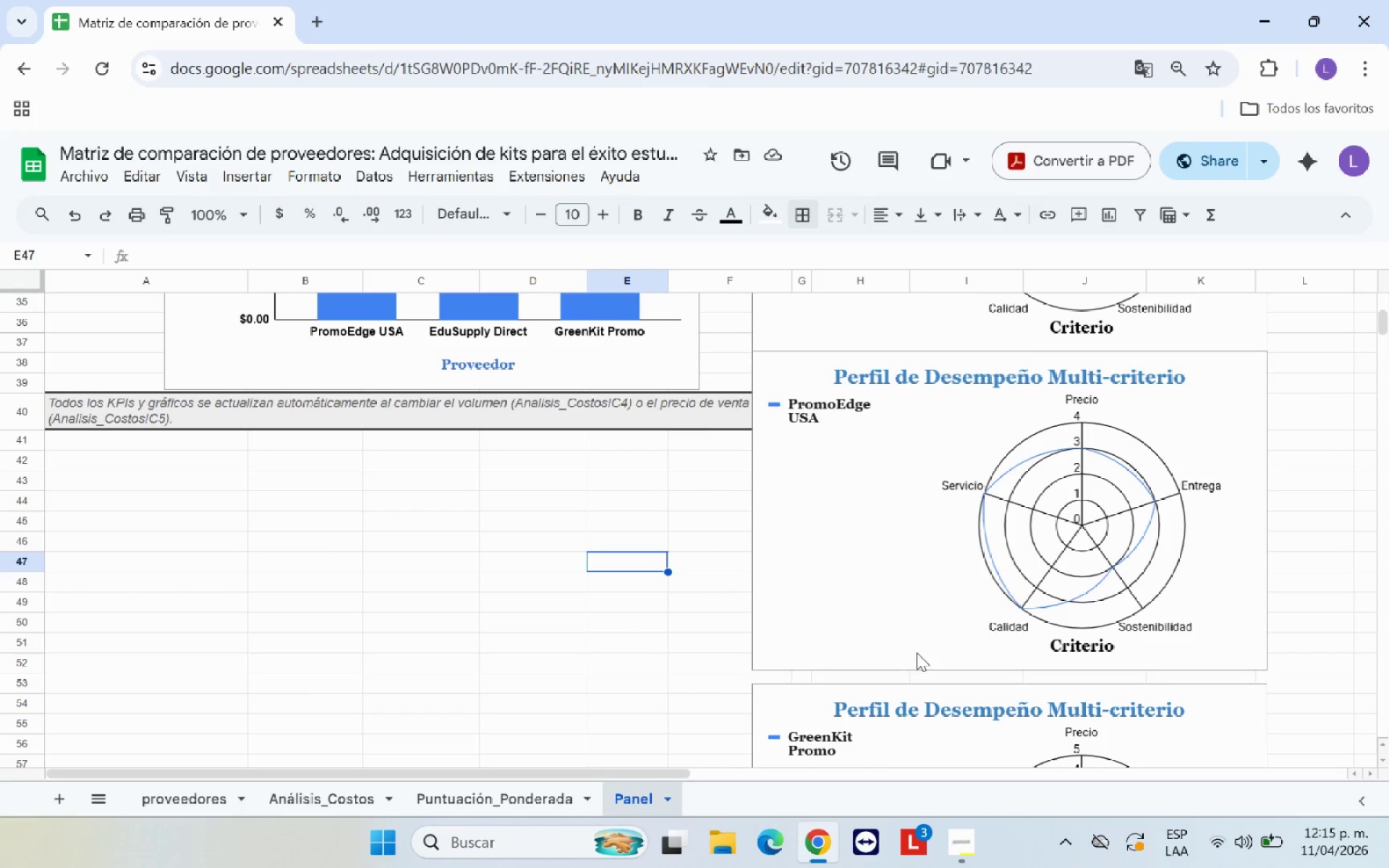 
left_click([827, 696])
 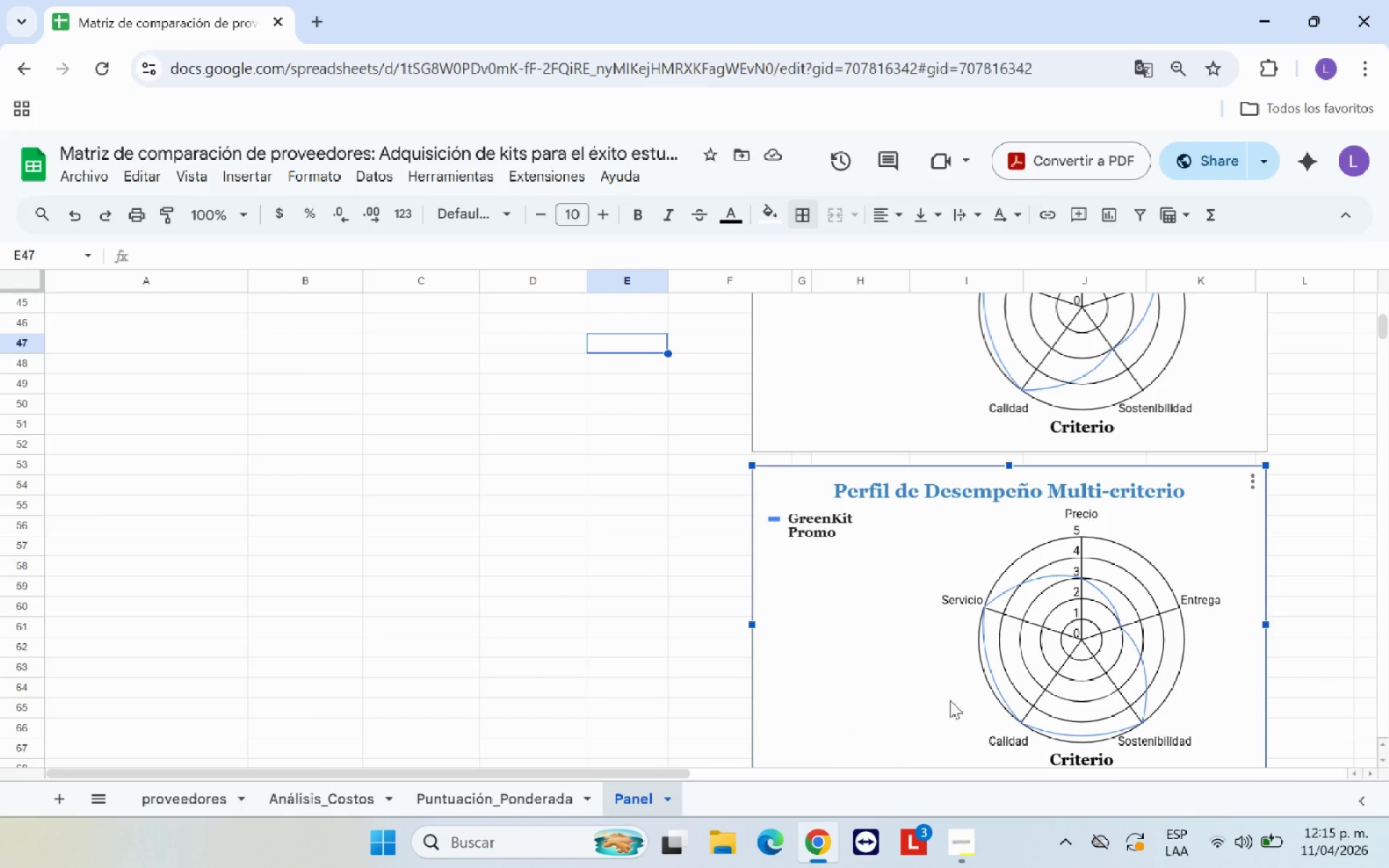 
left_click_drag(start_coordinate=[950, 700], to_coordinate=[948, 686])
 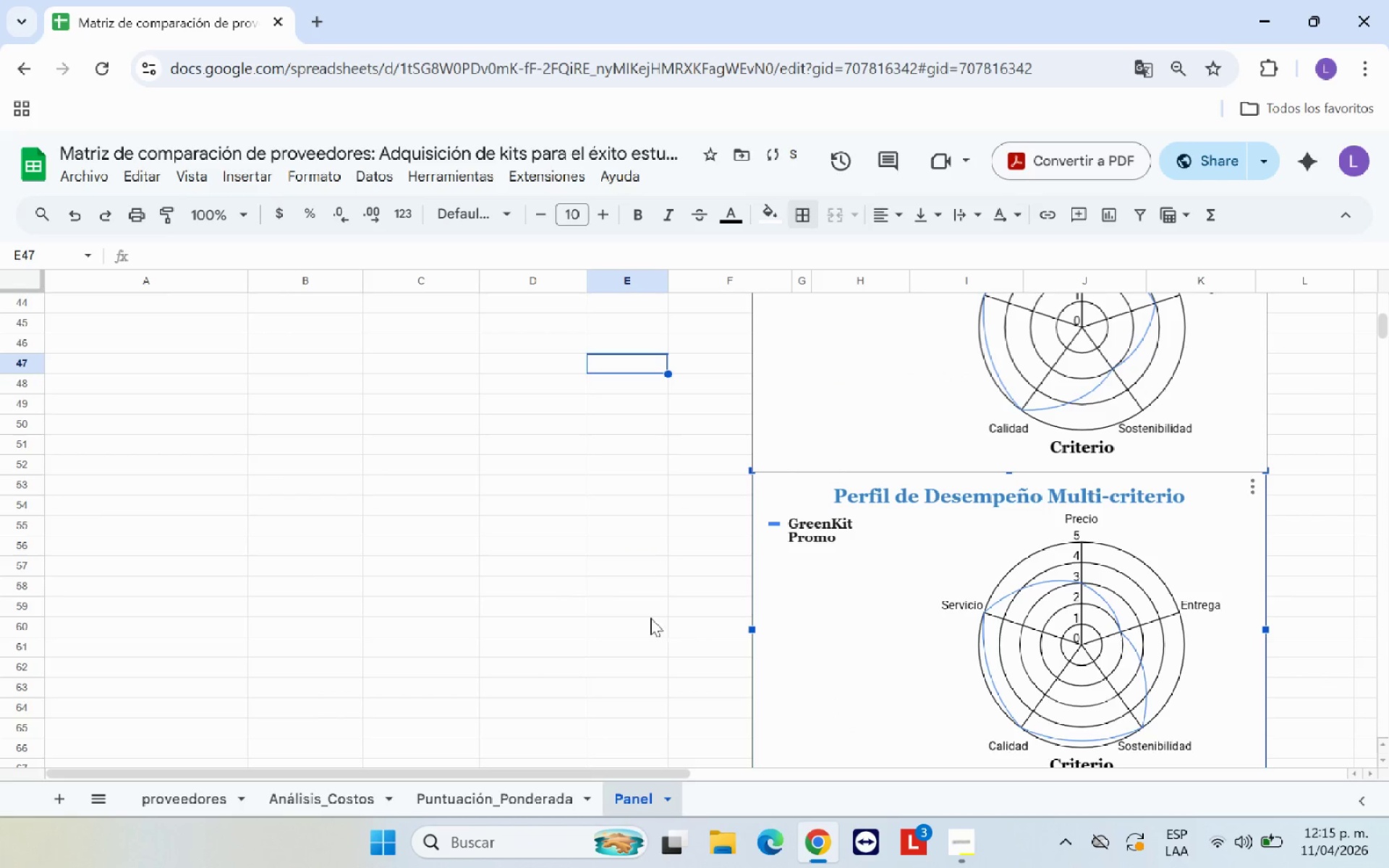 
left_click([628, 610])
 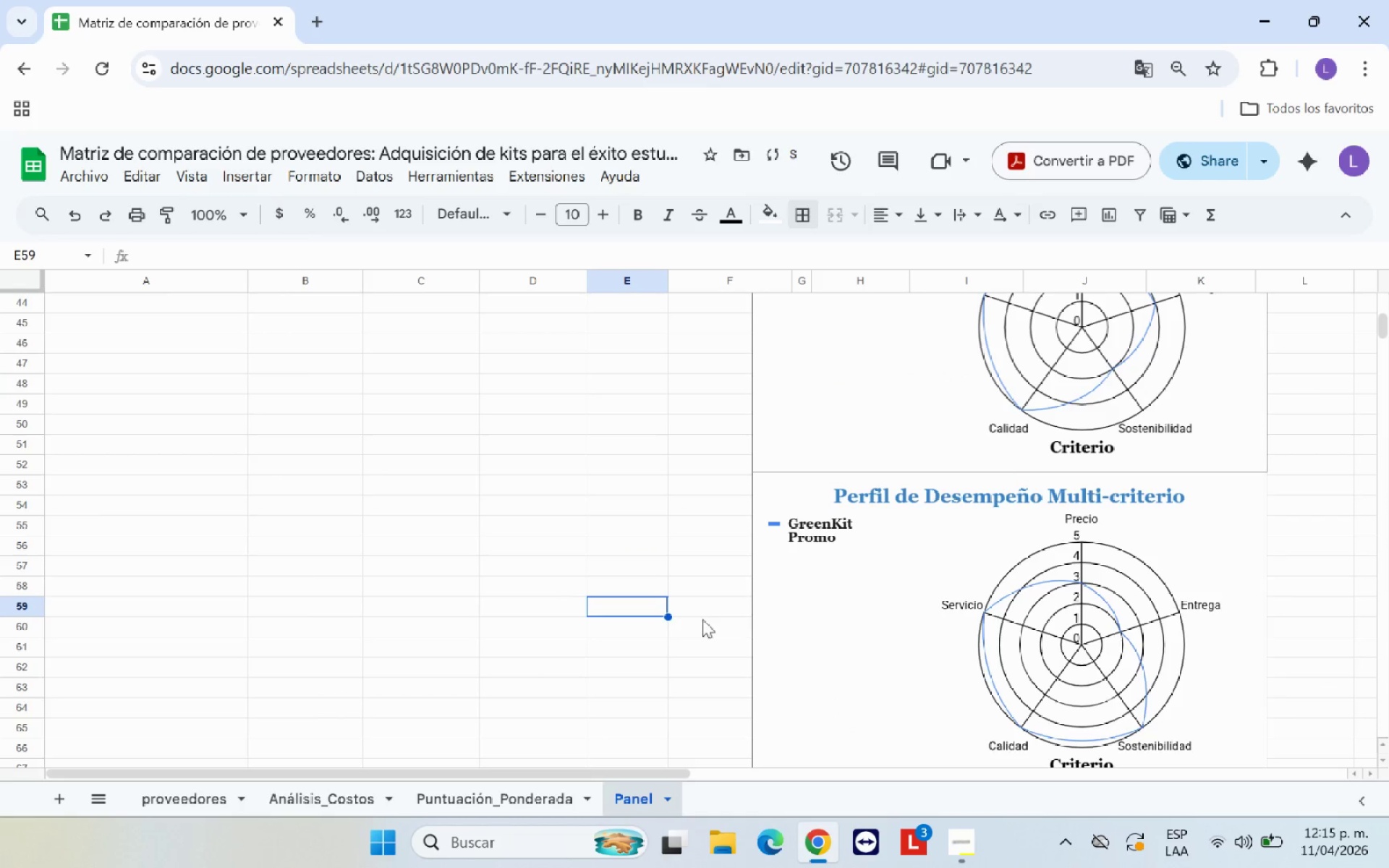 
scroll: coordinate [167, 373], scroll_direction: up, amount: 7.0
 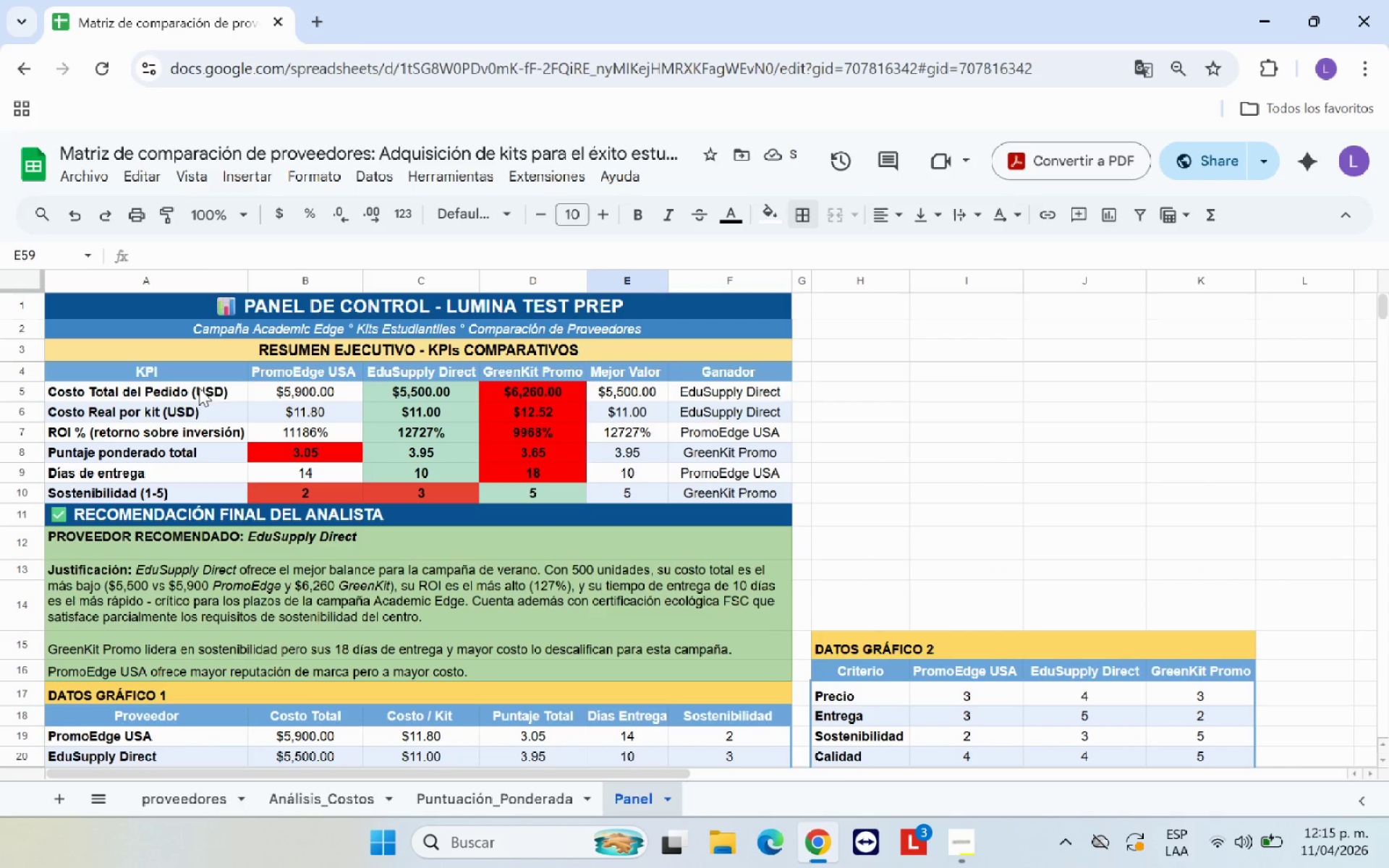 
left_click_drag(start_coordinate=[204, 388], to_coordinate=[565, 436])
 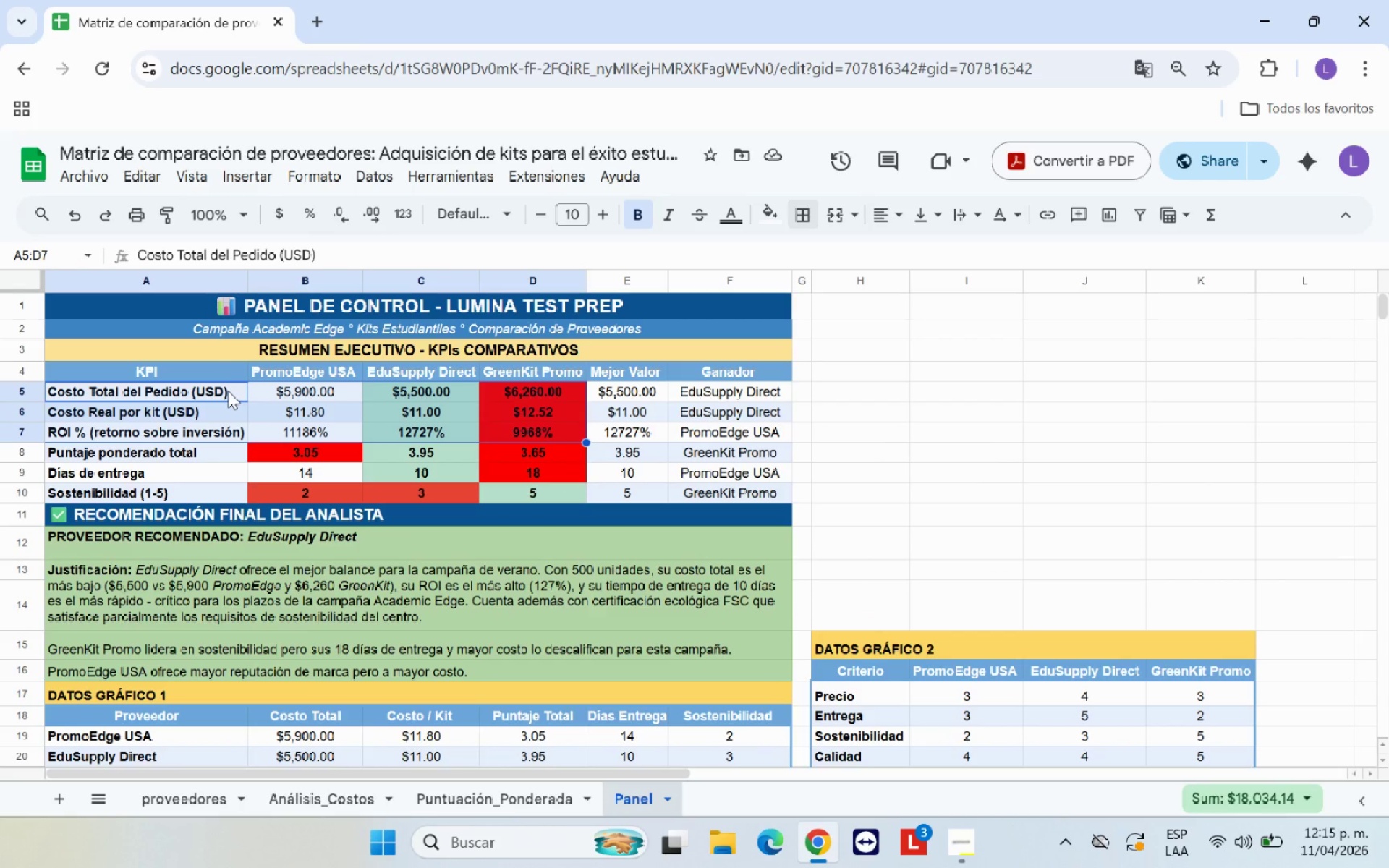 
left_click([215, 369])
 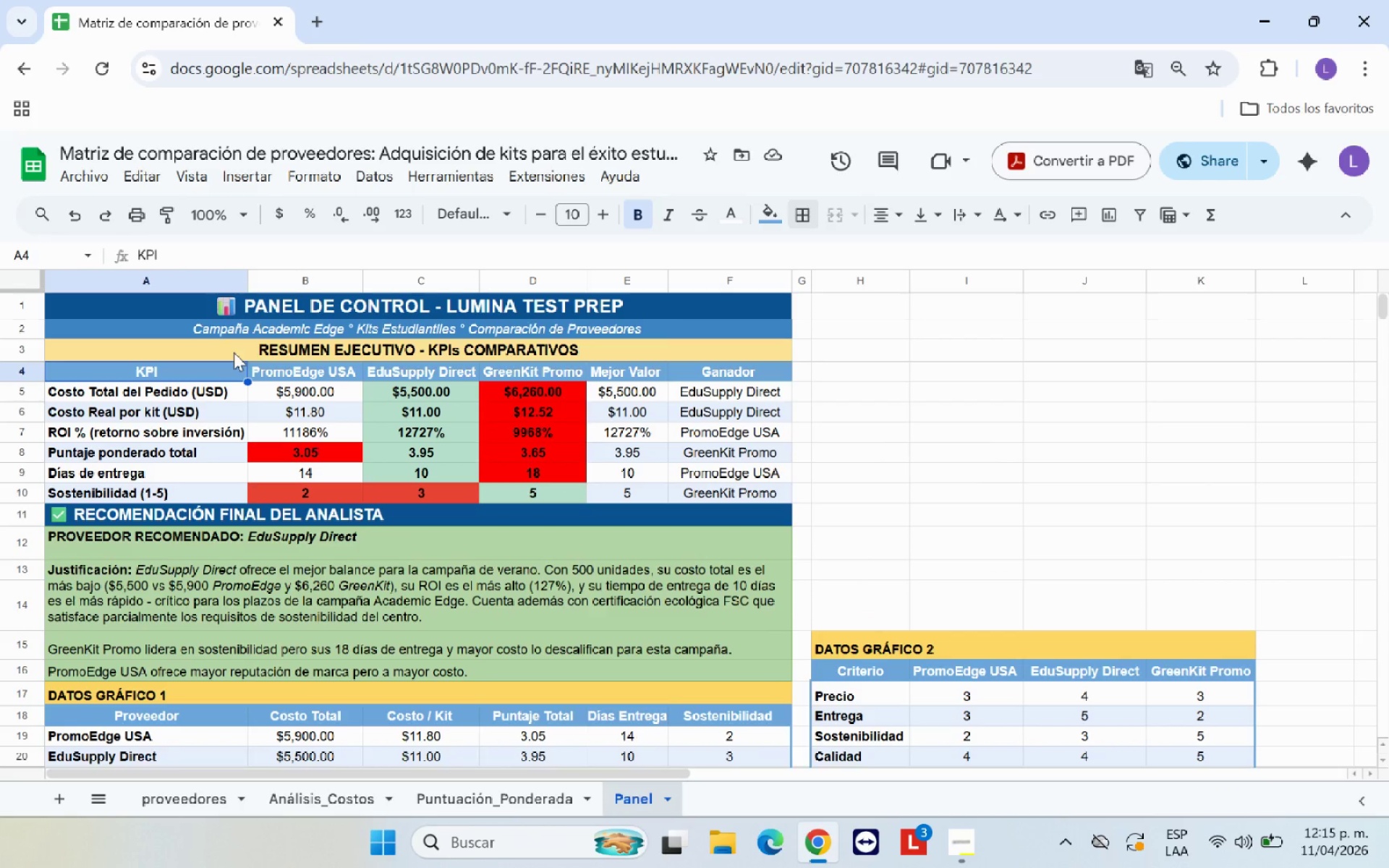 
left_click_drag(start_coordinate=[231, 378], to_coordinate=[725, 495])
 